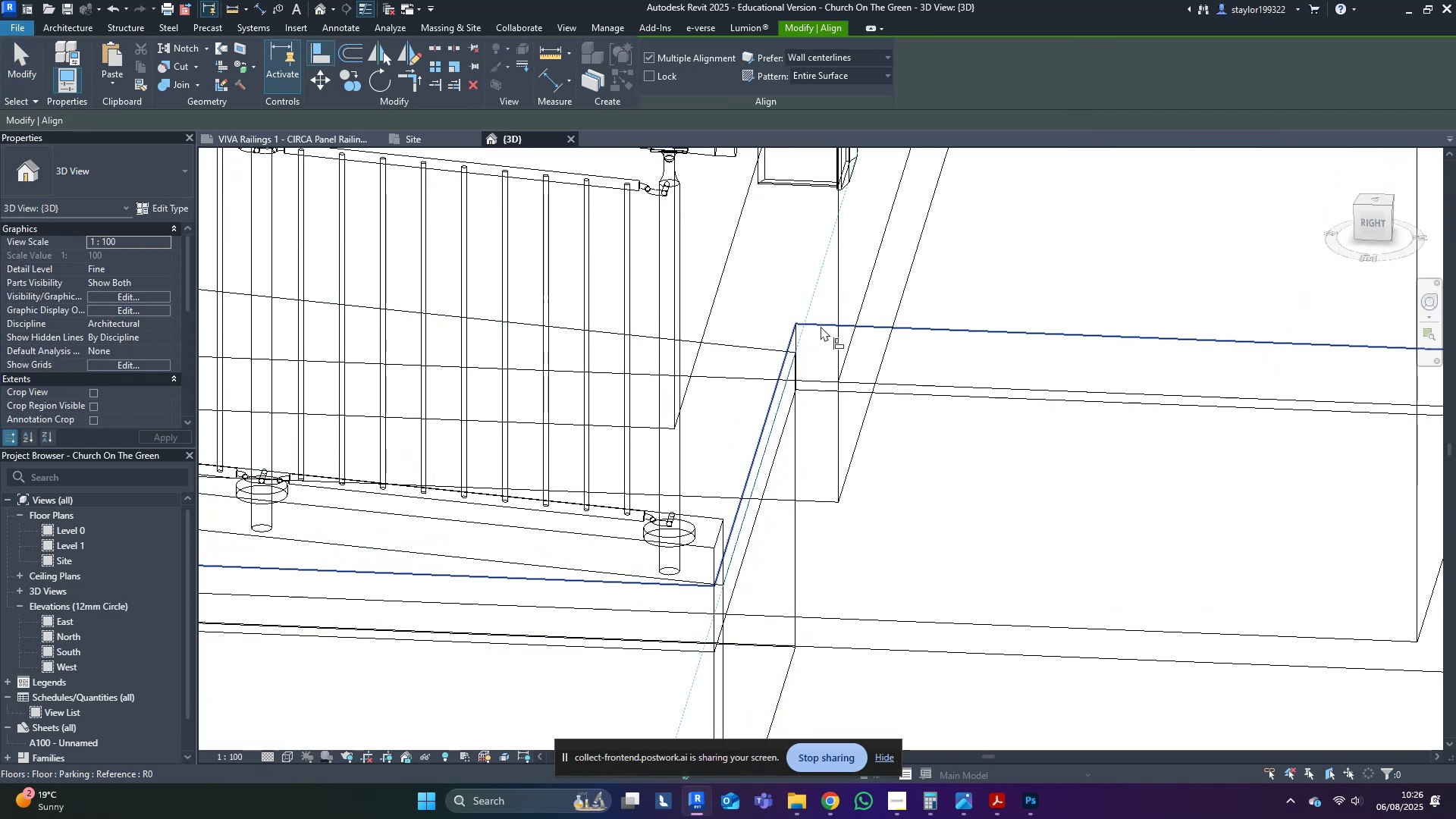 
left_click([821, 326])
 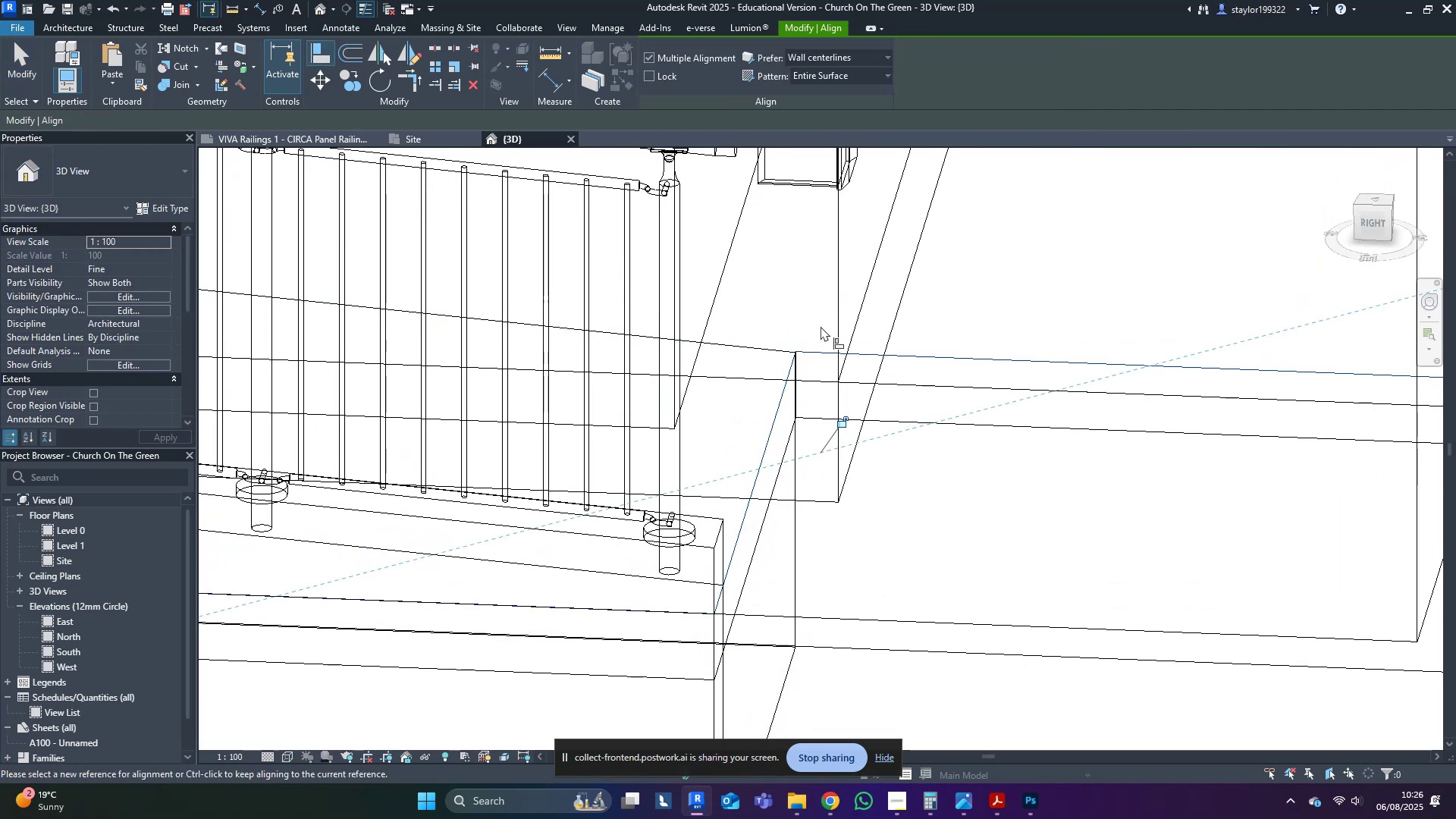 
type(sd)
key(Escape)
key(Escape)
key(Escape)
 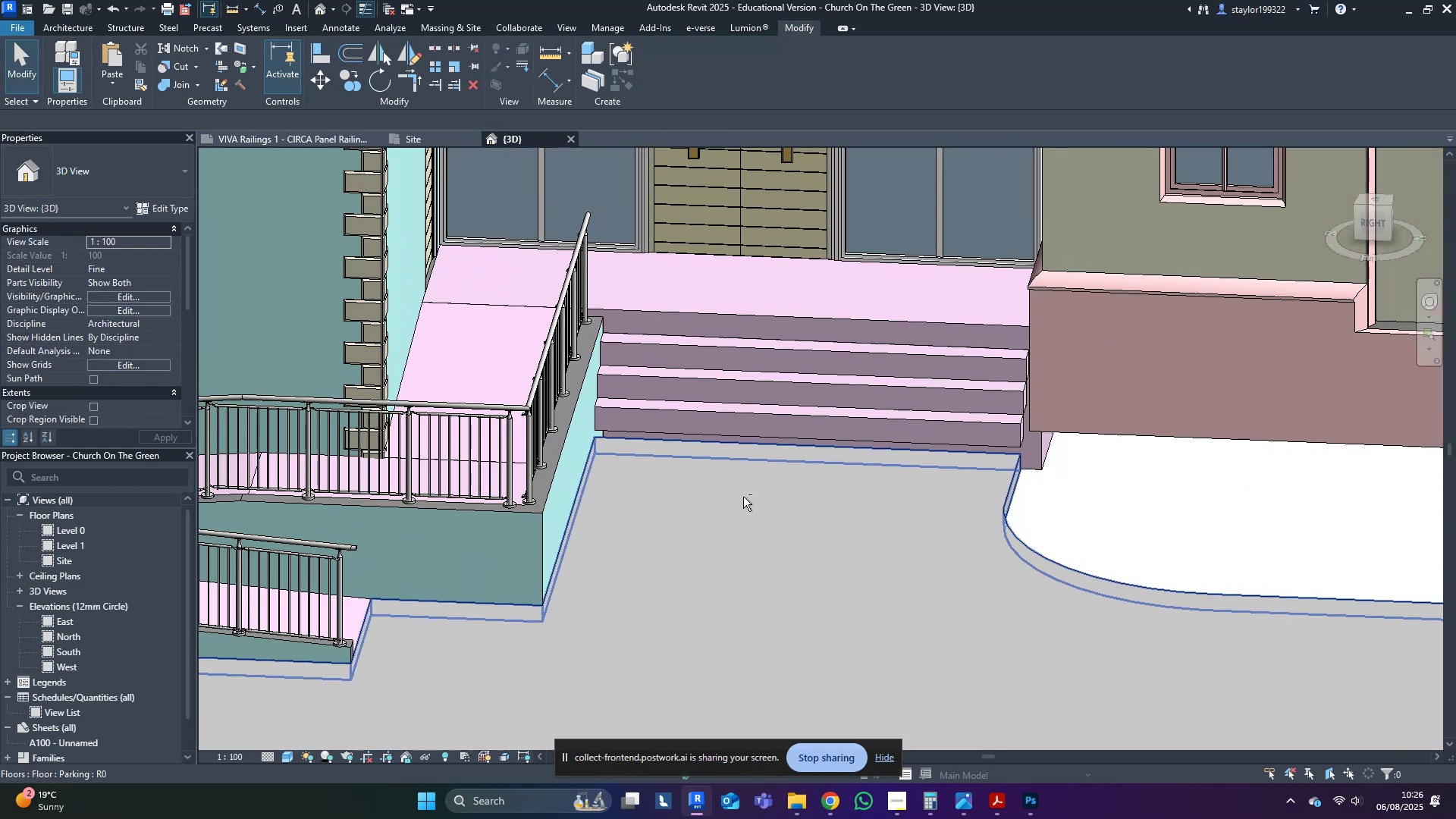 
scroll: coordinate [846, 334], scroll_direction: down, amount: 10.0
 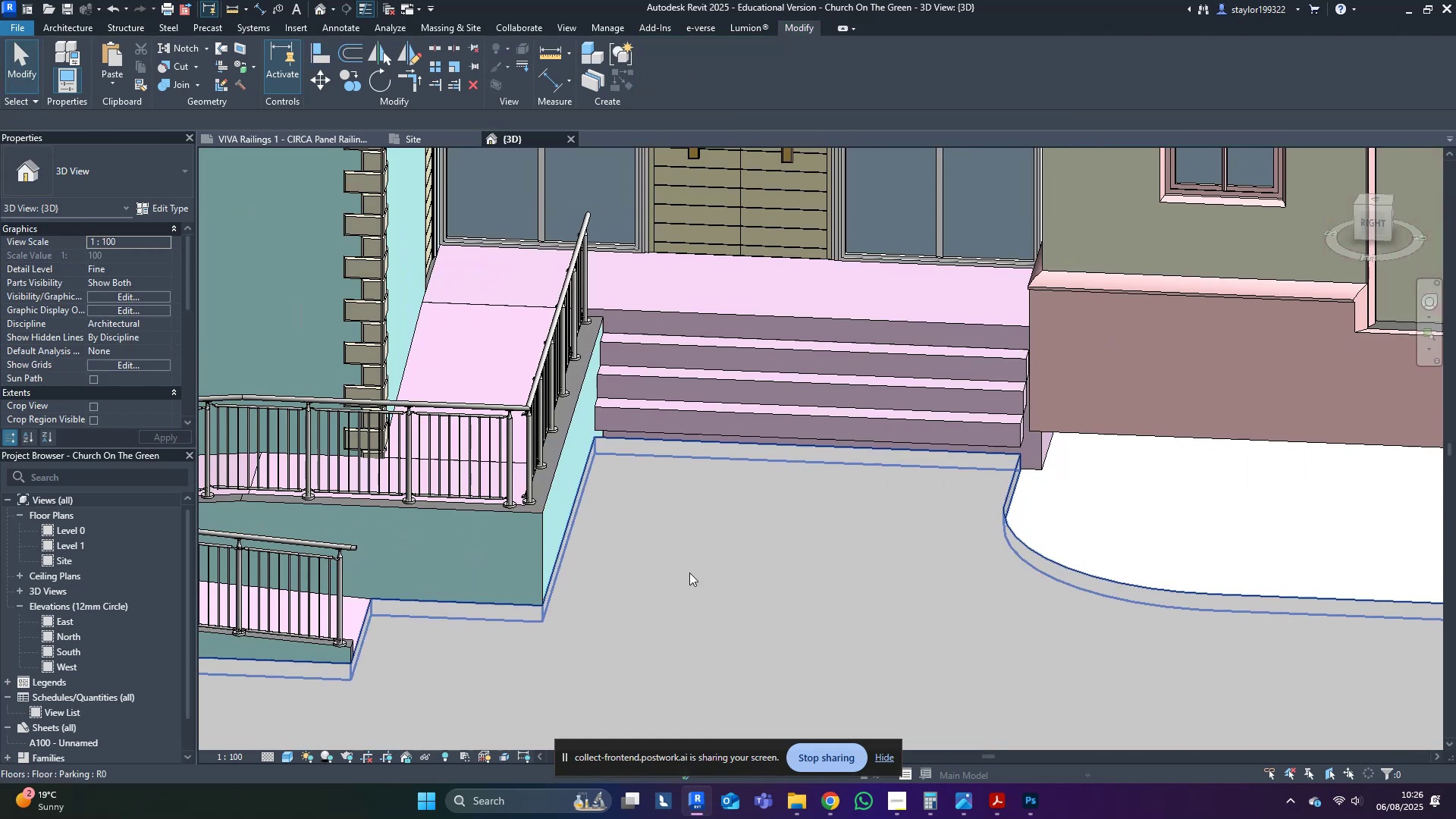 
hold_key(key=ShiftLeft, duration=0.42)
 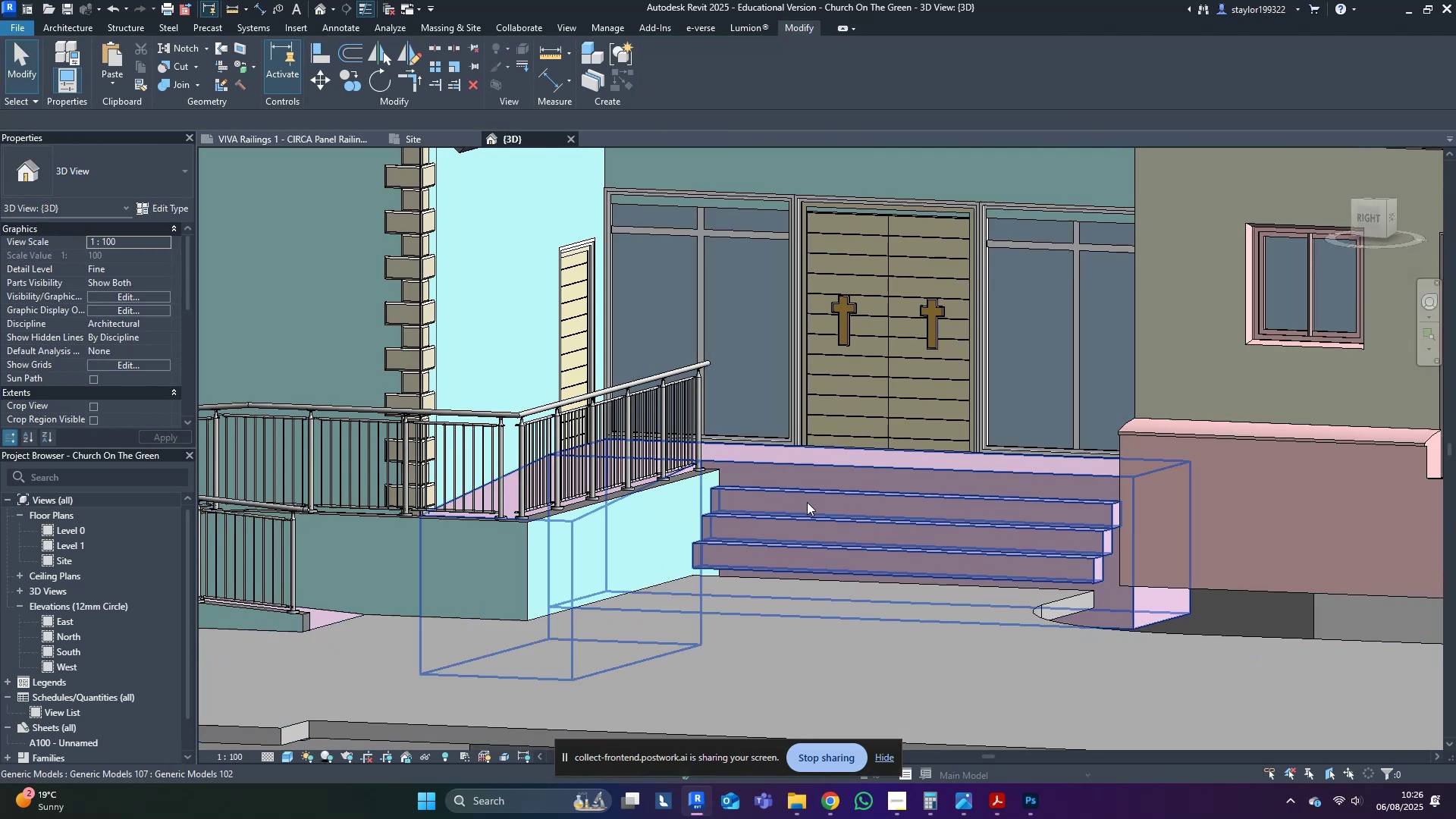 
mouse_move([803, 519])
 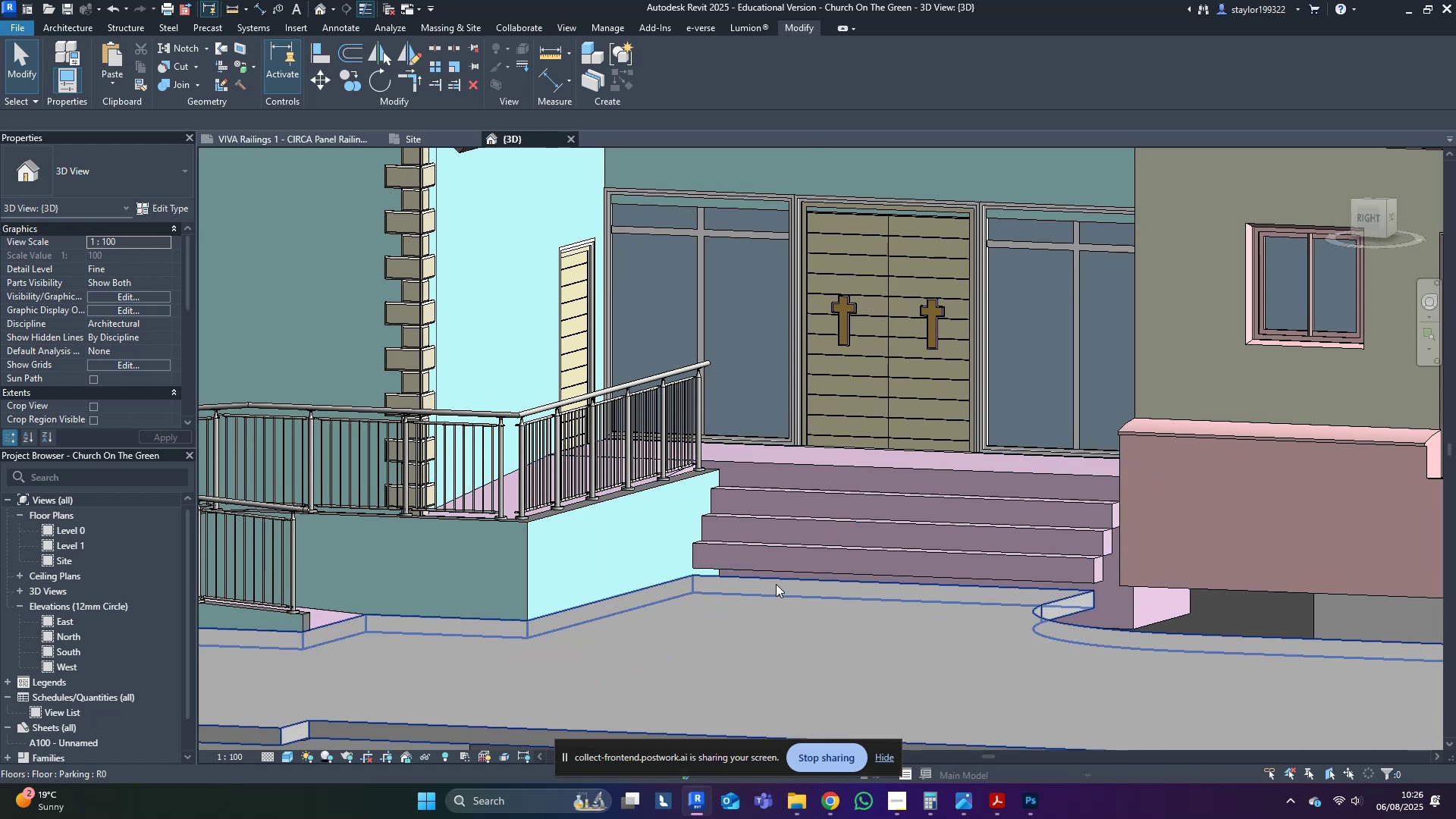 
left_click([830, 539])
 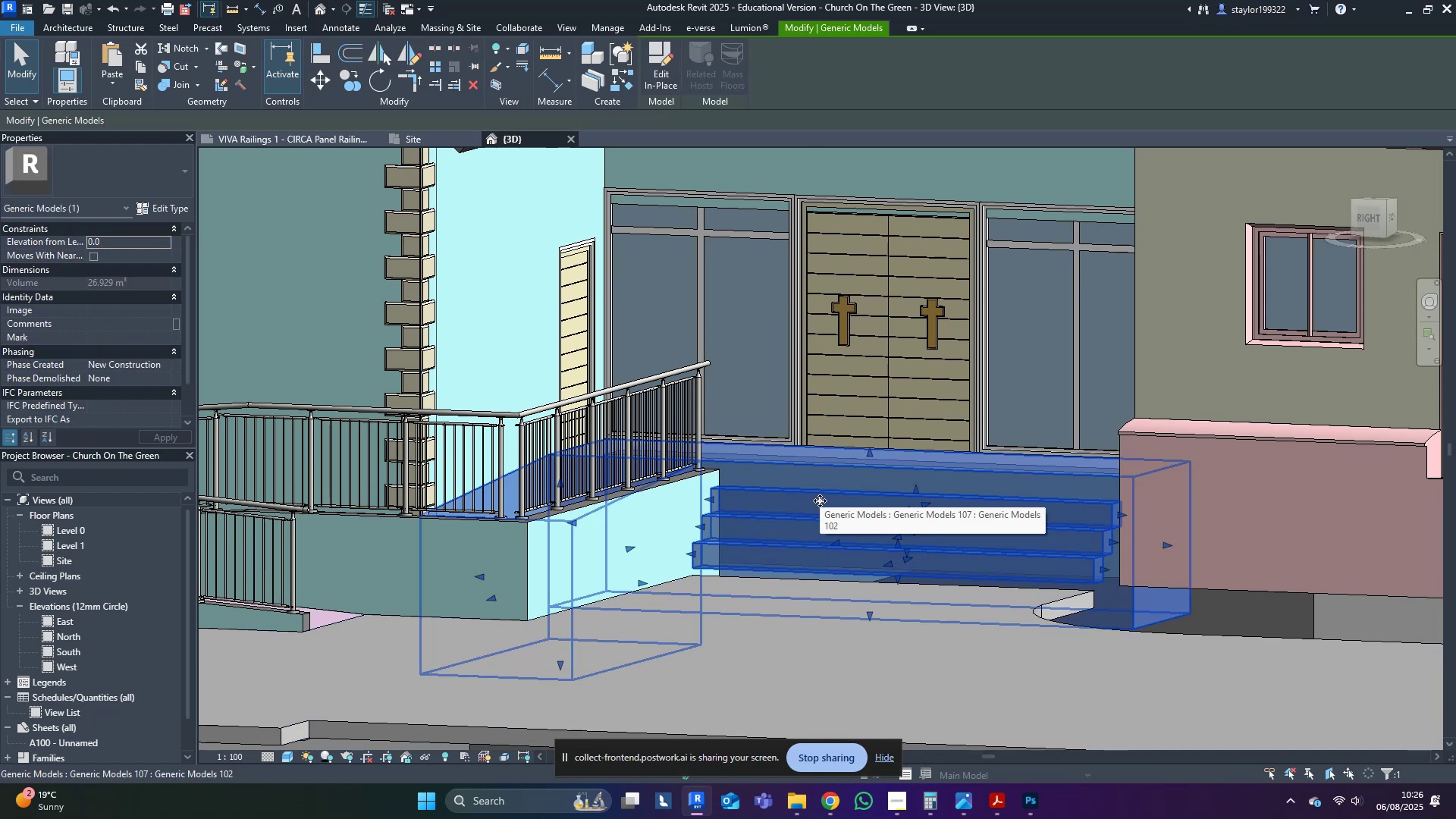 
key(Escape)
 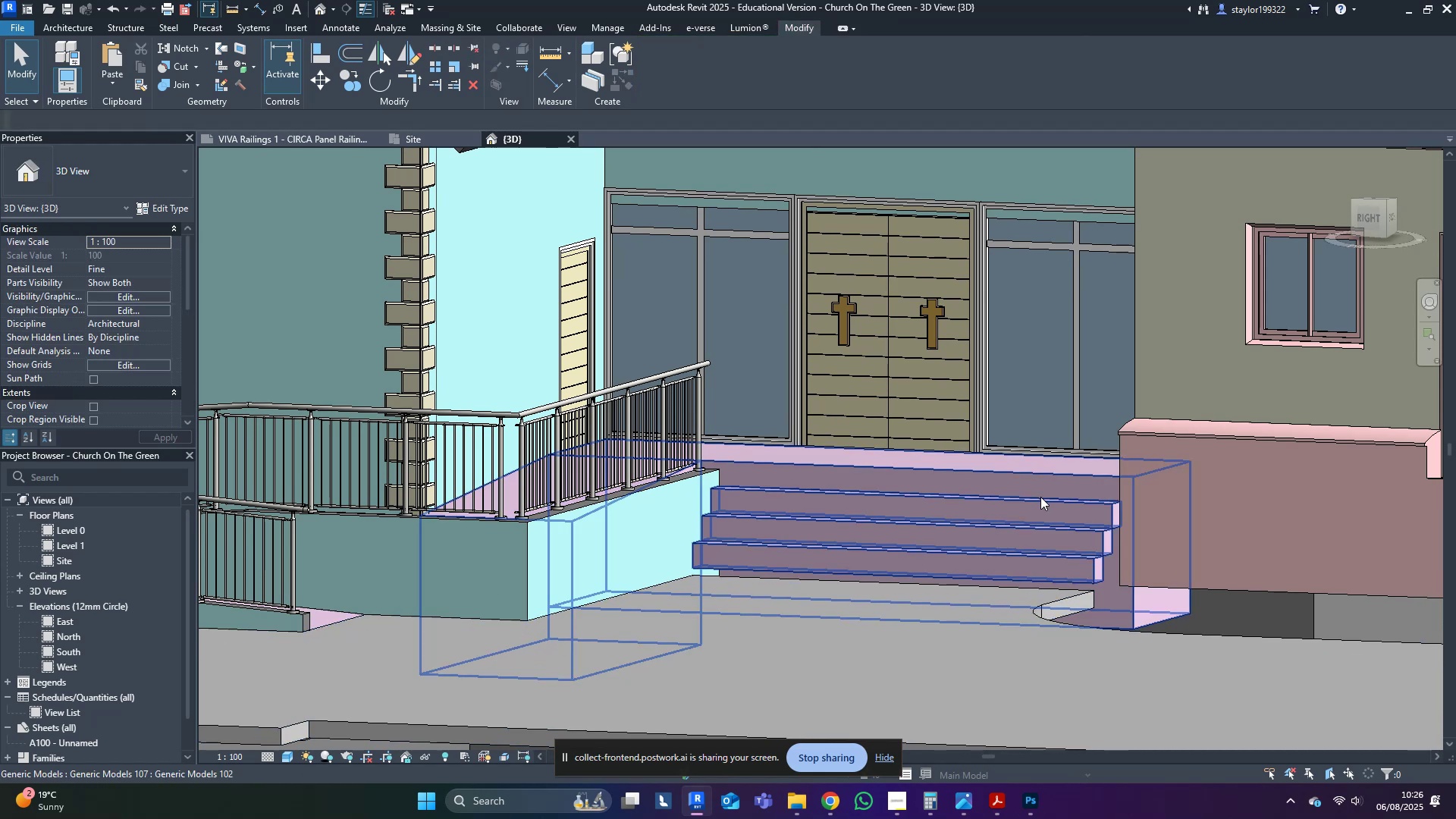 
scroll: coordinate [858, 437], scroll_direction: down, amount: 7.0
 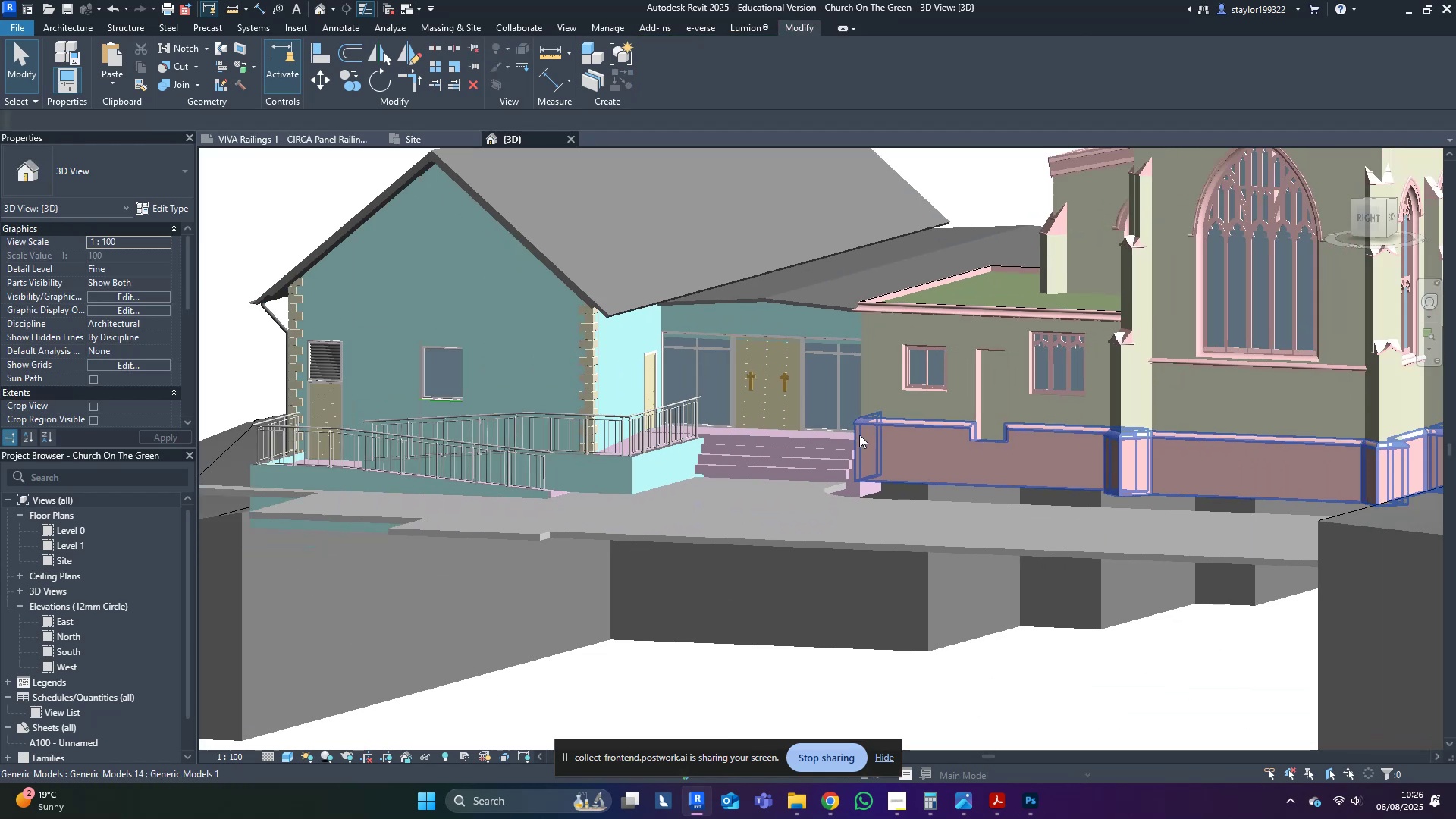 
hold_key(key=ShiftLeft, duration=0.99)
 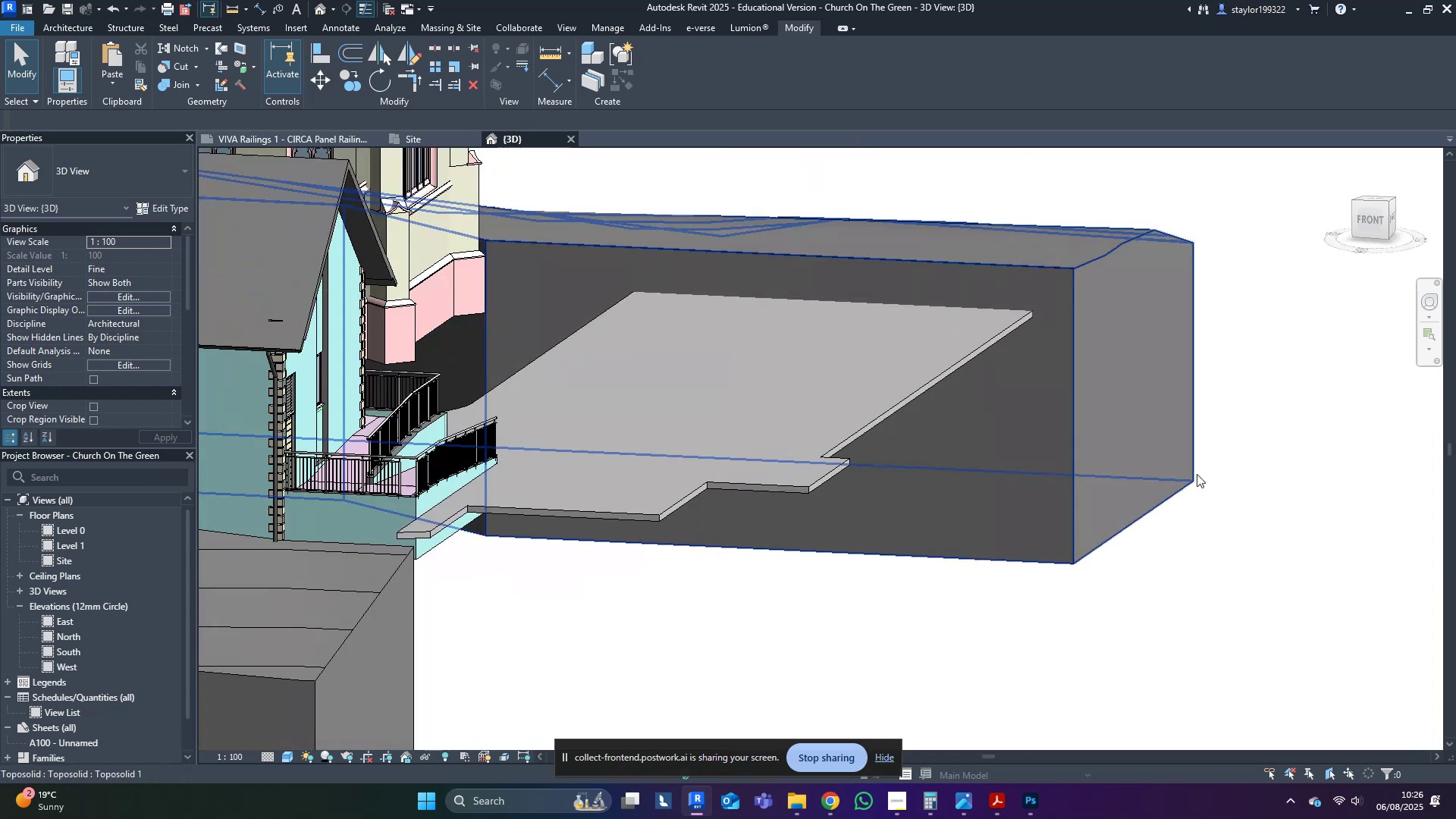 
scroll: coordinate [1194, 473], scroll_direction: down, amount: 5.0
 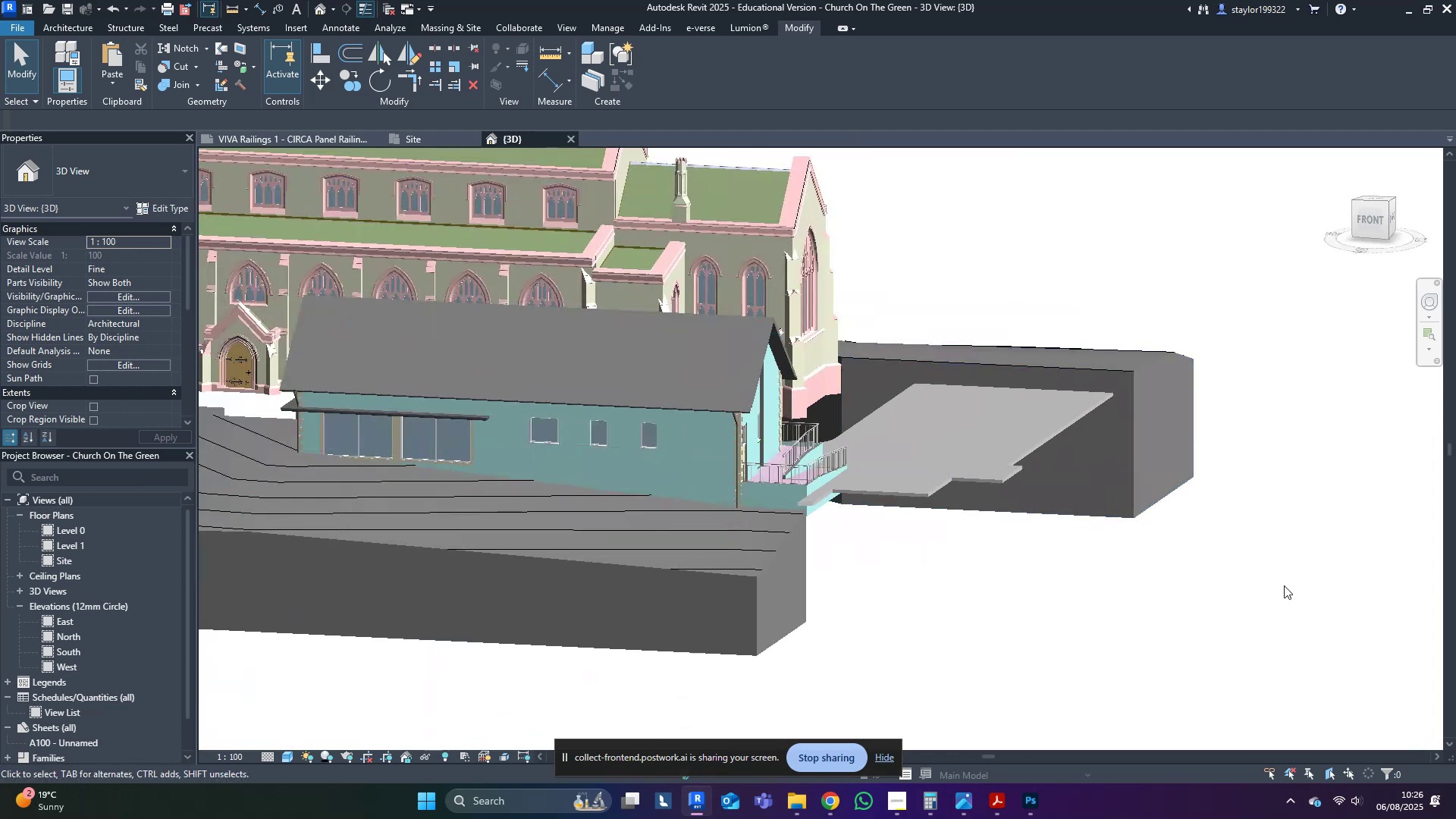 
key(Shift+ShiftLeft)
 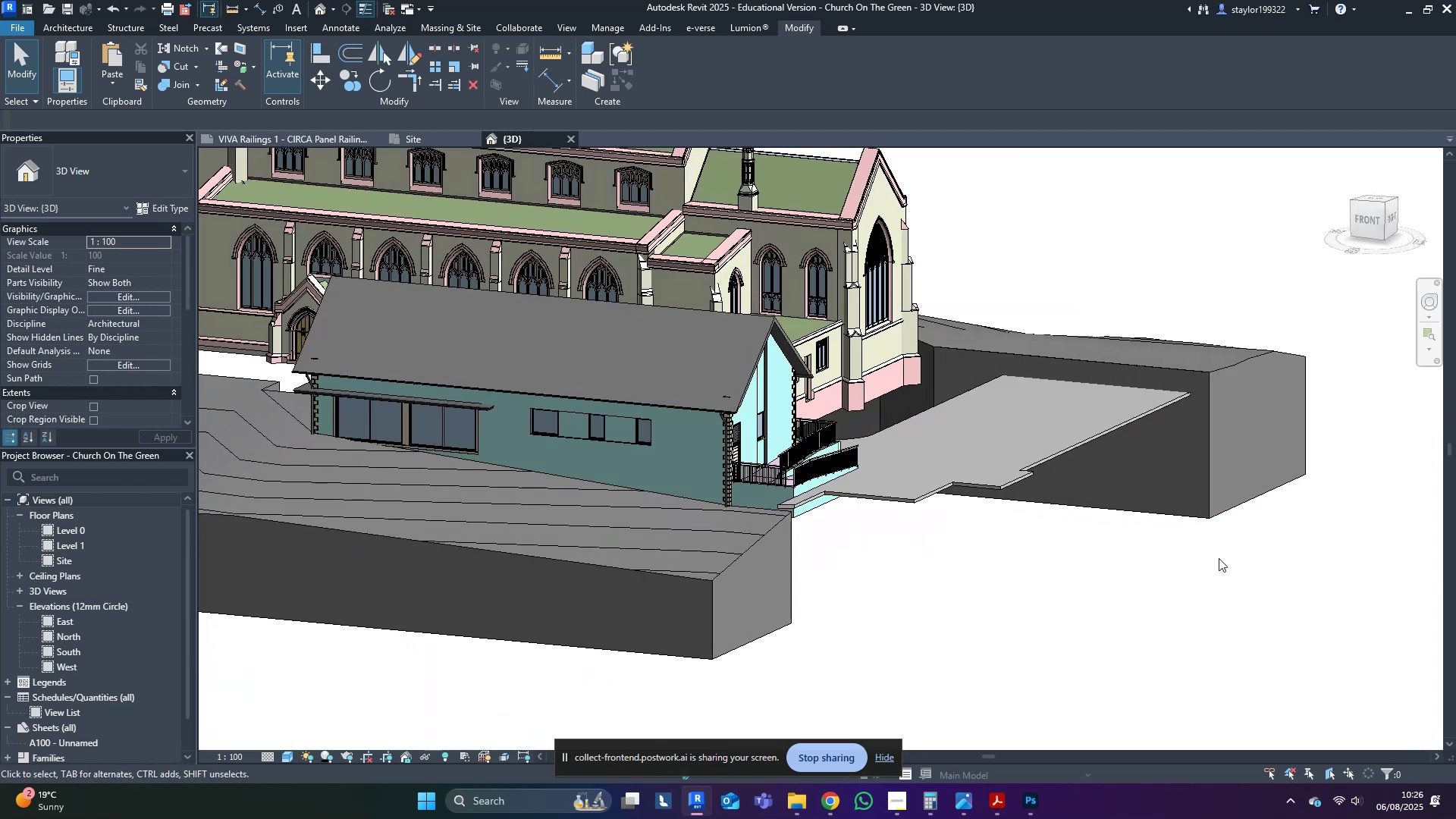 
left_click([1207, 394])
 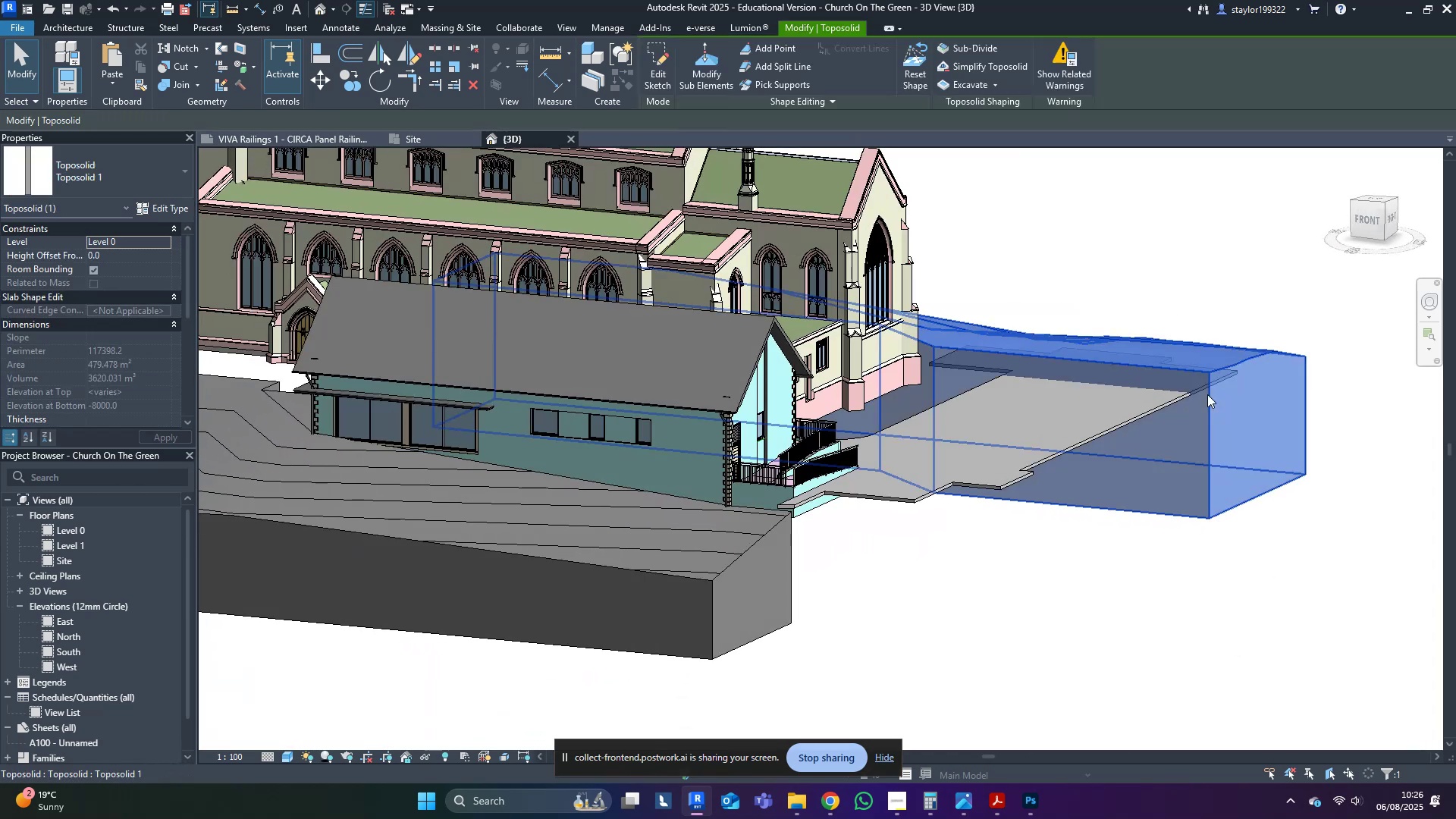 
hold_key(key=ShiftLeft, duration=1.54)
 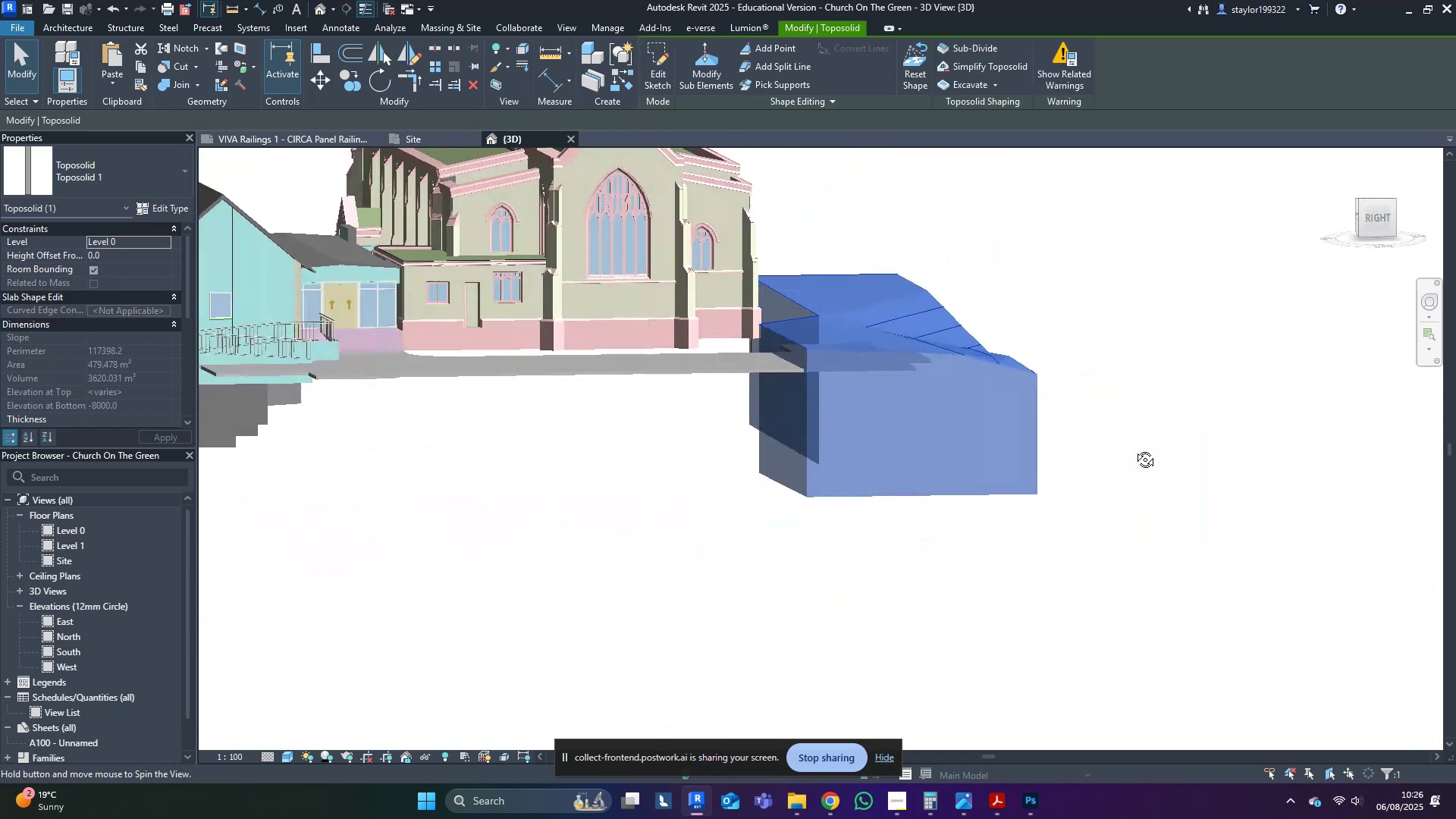 
hold_key(key=ShiftLeft, duration=1.27)
 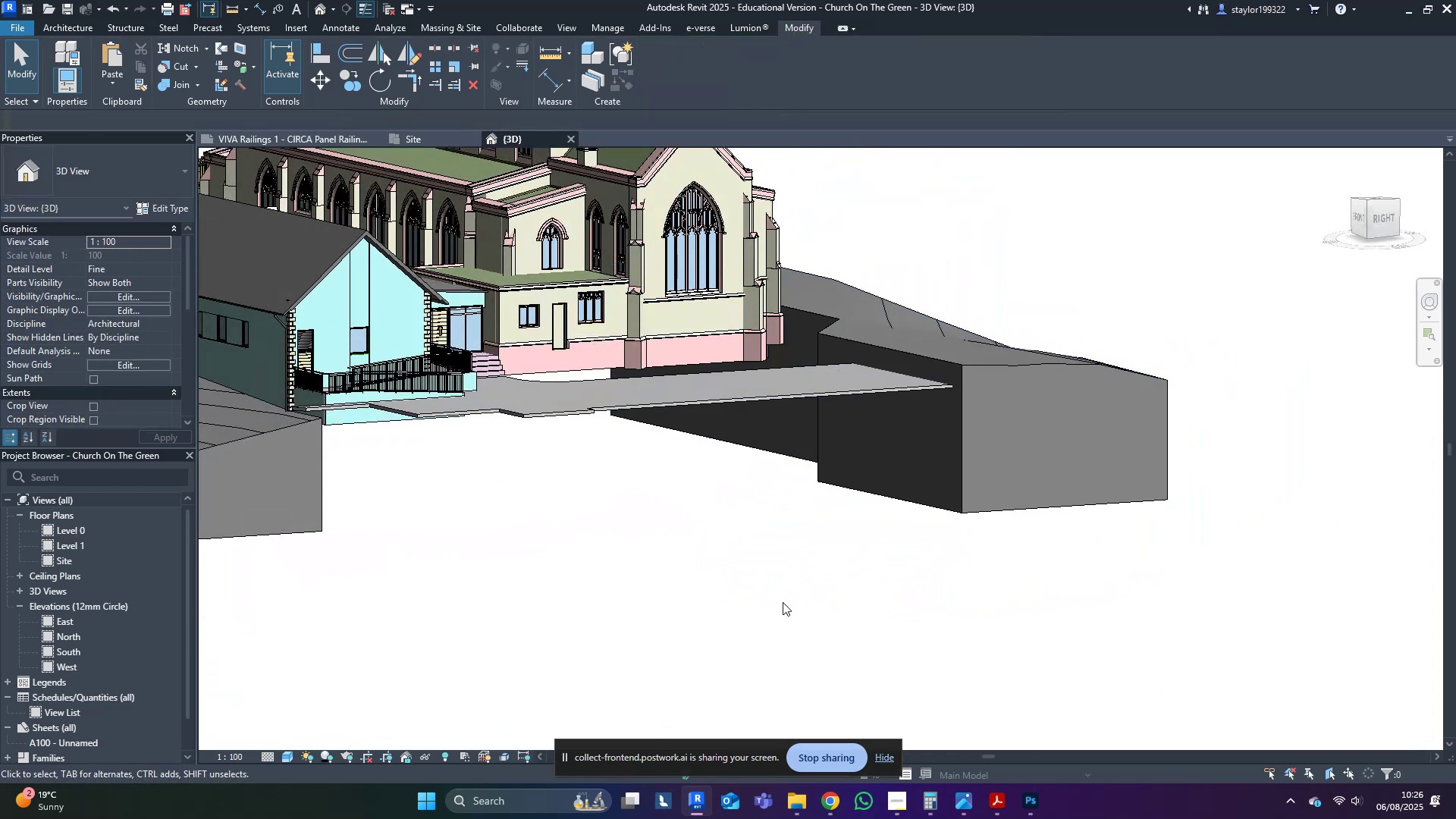 
scroll: coordinate [993, 567], scroll_direction: down, amount: 3.0
 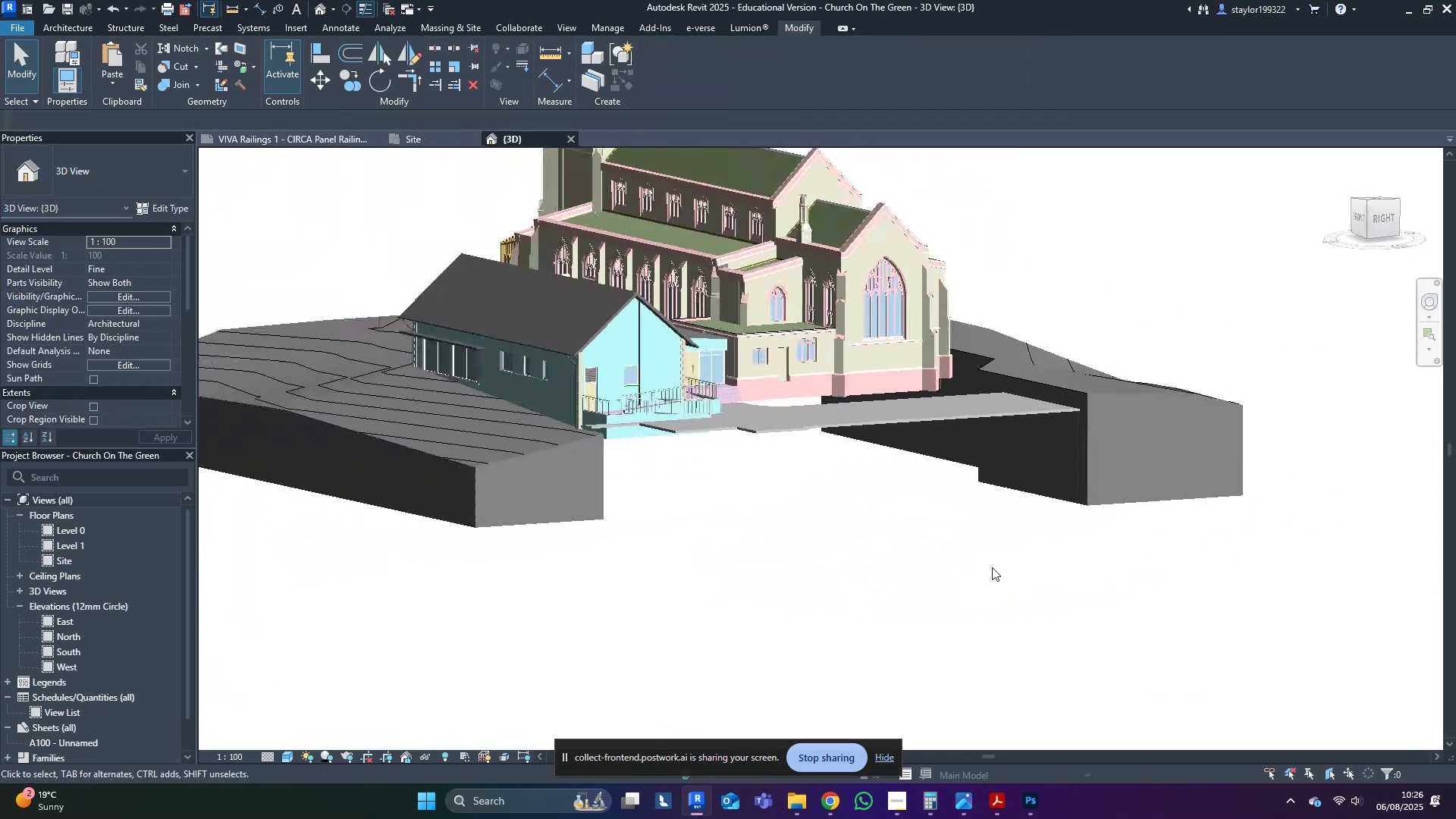 
hold_key(key=ShiftLeft, duration=1.13)
 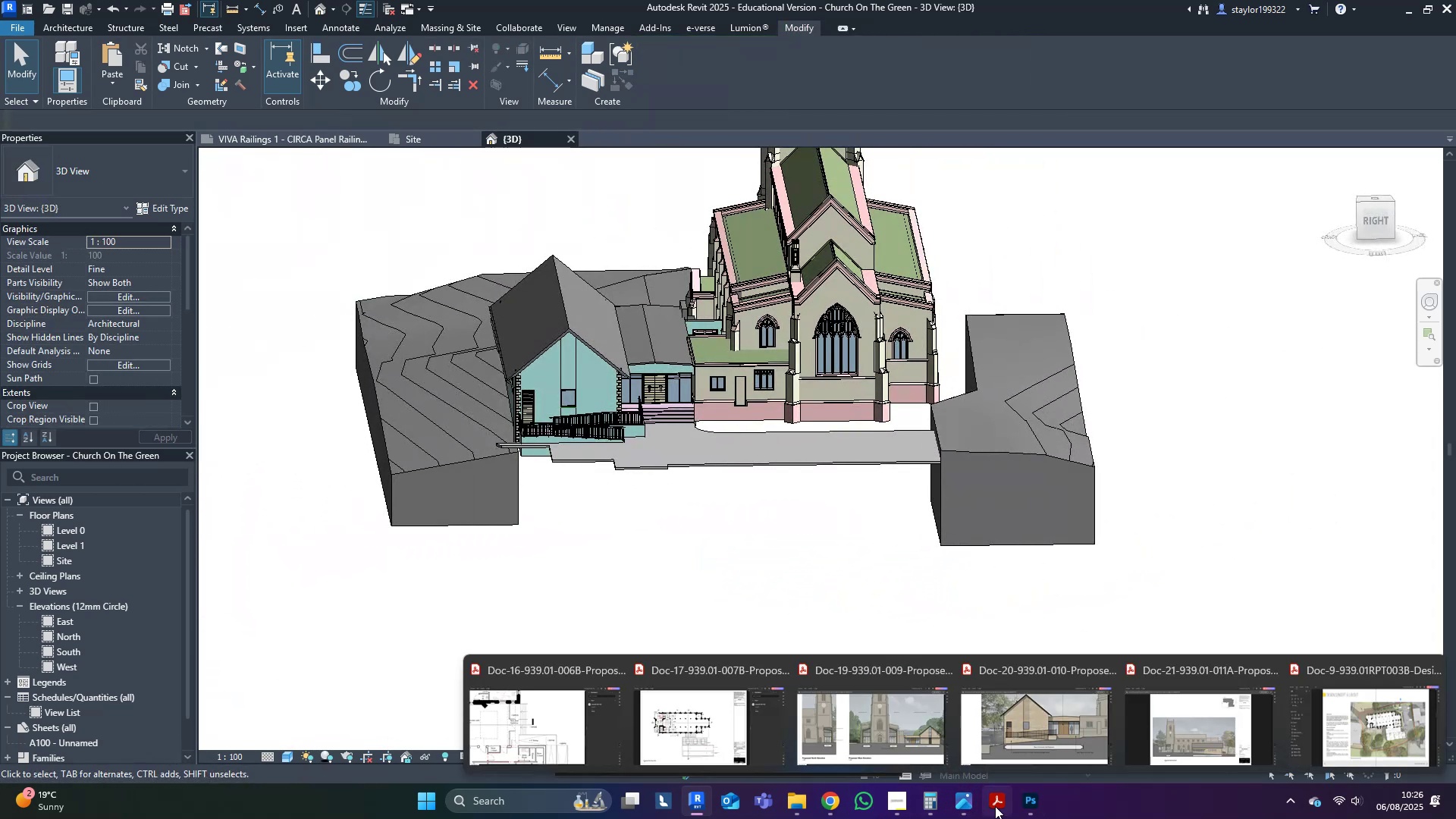 
left_click([978, 736])
 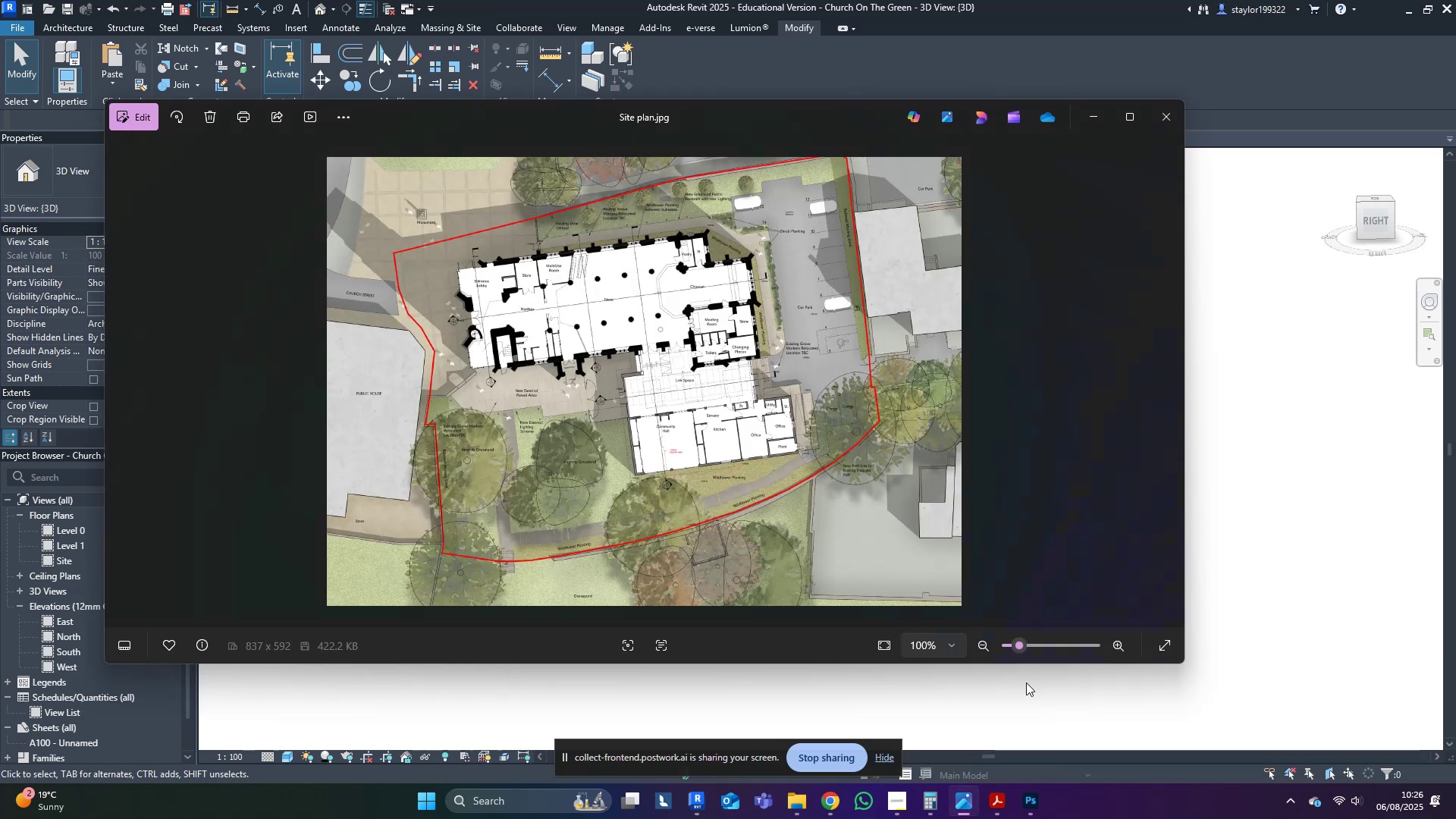 
scroll: coordinate [883, 454], scroll_direction: up, amount: 5.0
 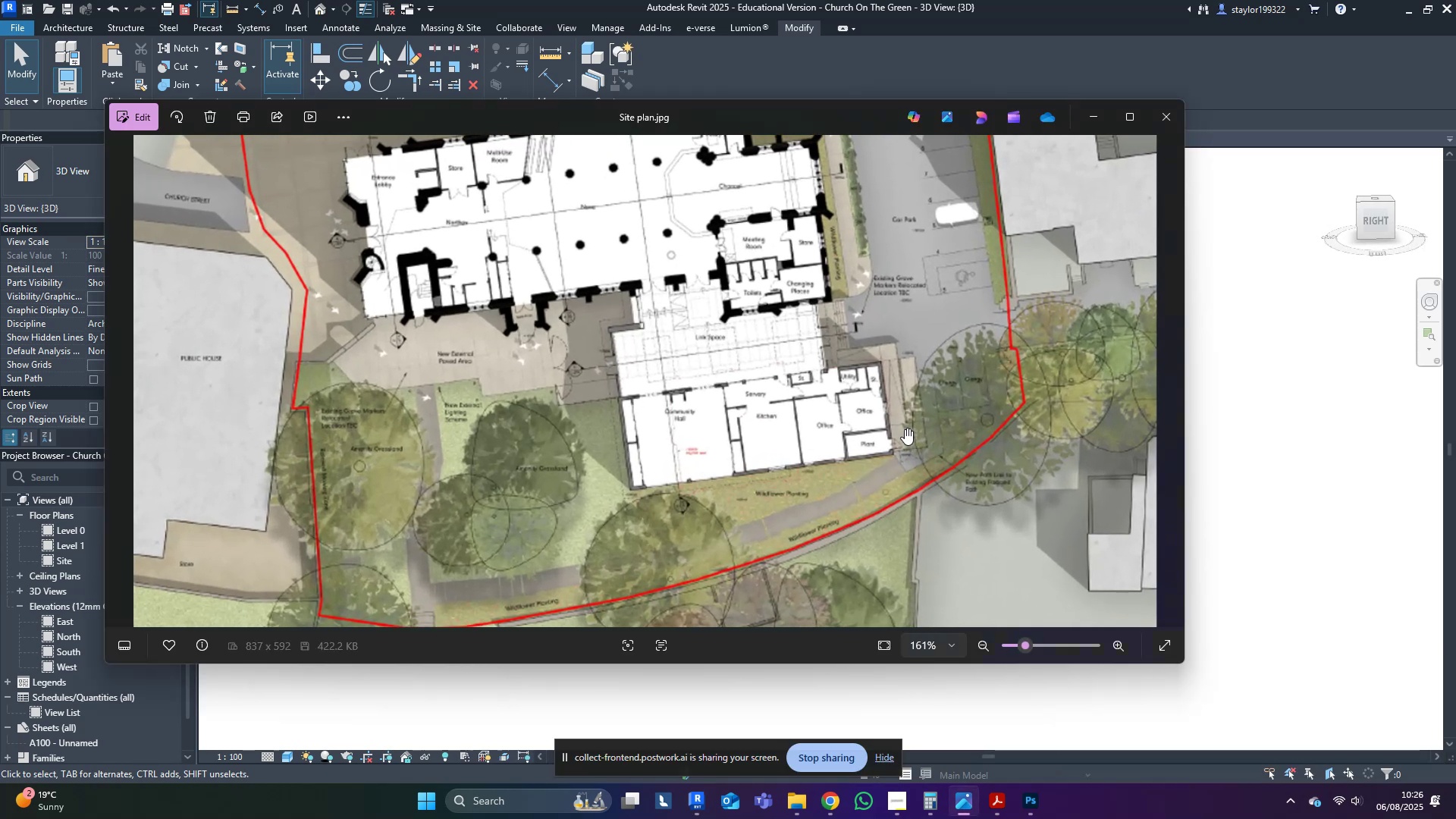 
left_click_drag(start_coordinate=[946, 369], to_coordinate=[913, 431])
 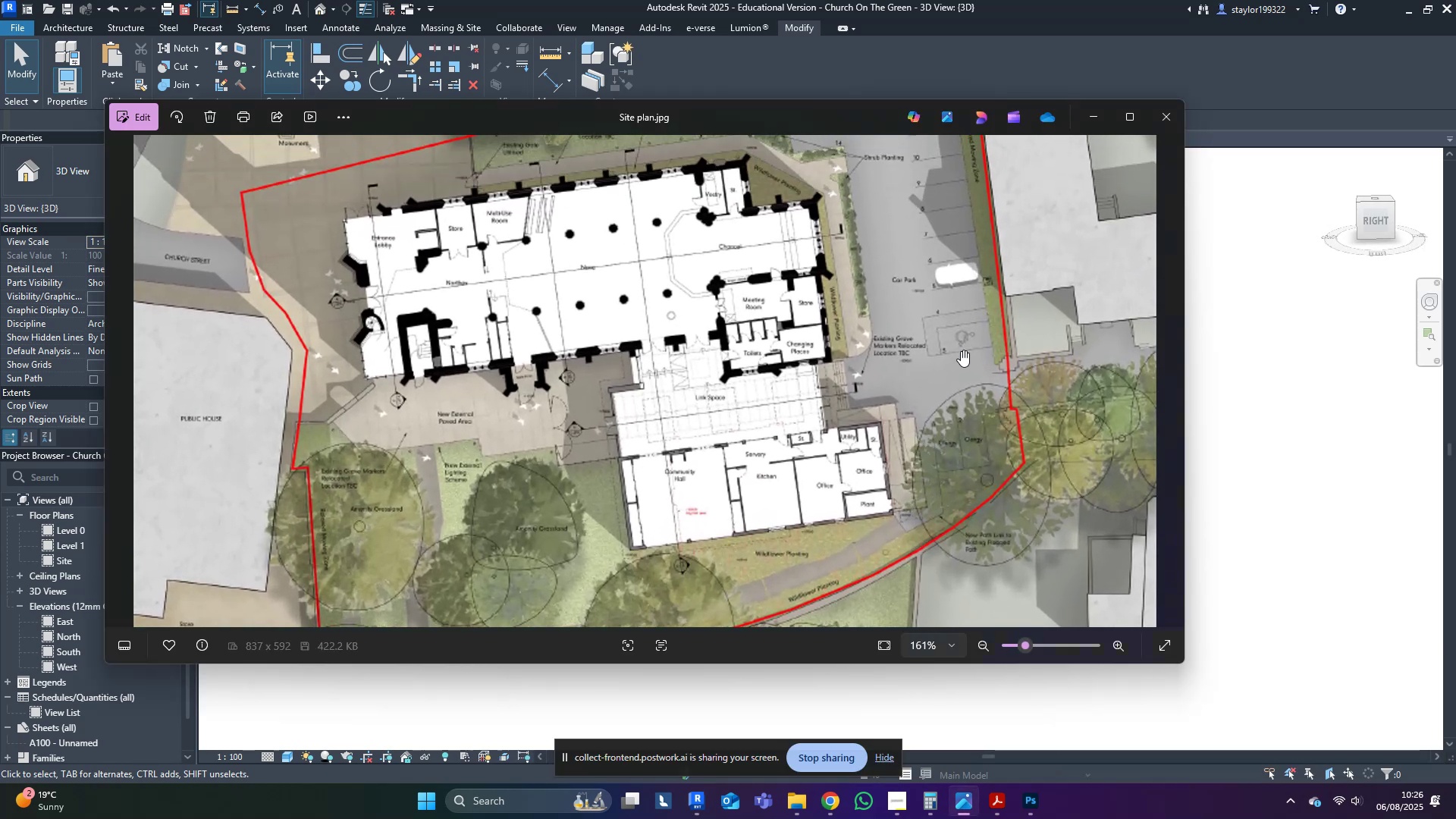 
left_click_drag(start_coordinate=[955, 347], to_coordinate=[956, 375])
 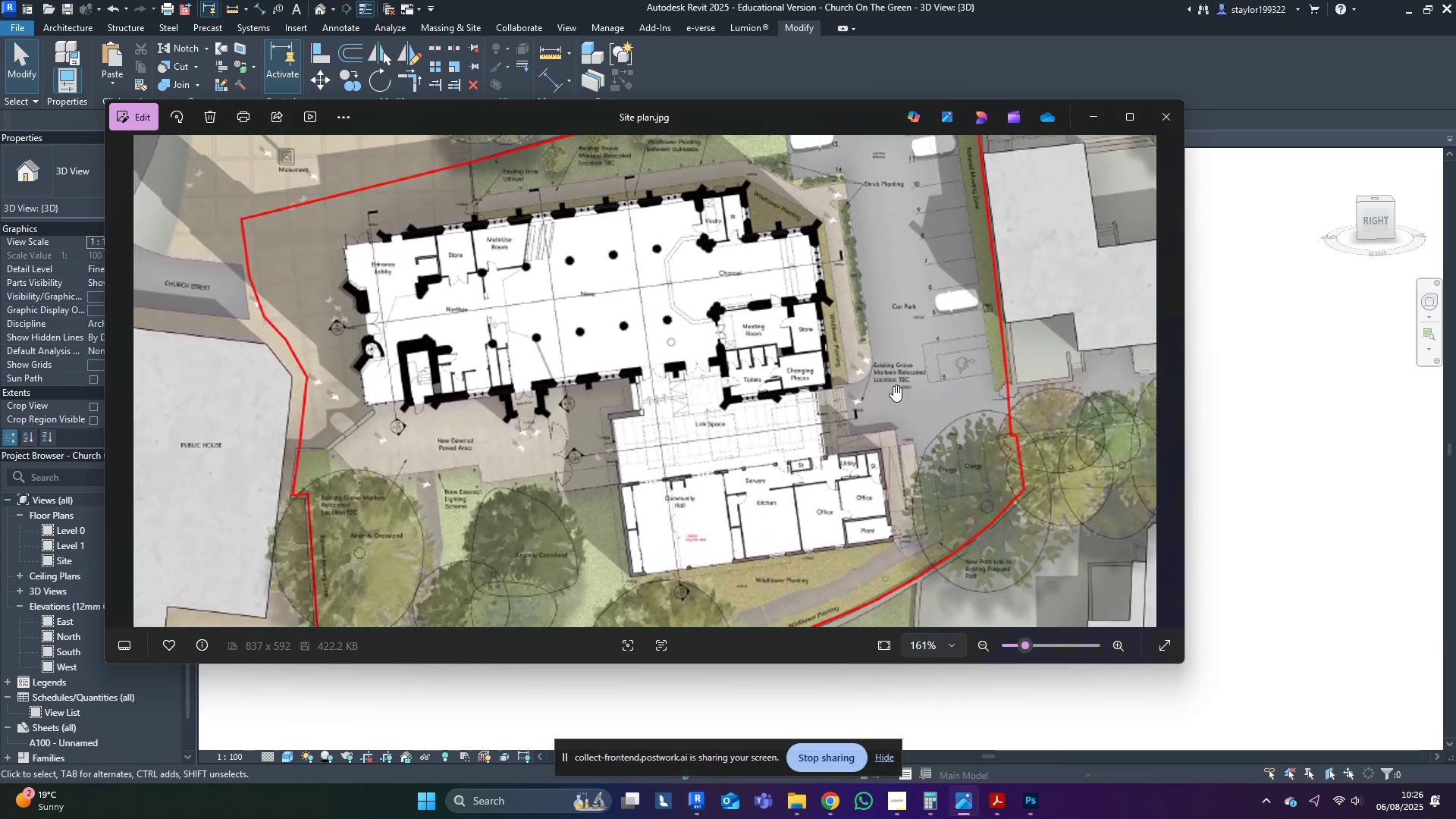 
left_click_drag(start_coordinate=[893, 385], to_coordinate=[912, 460])
 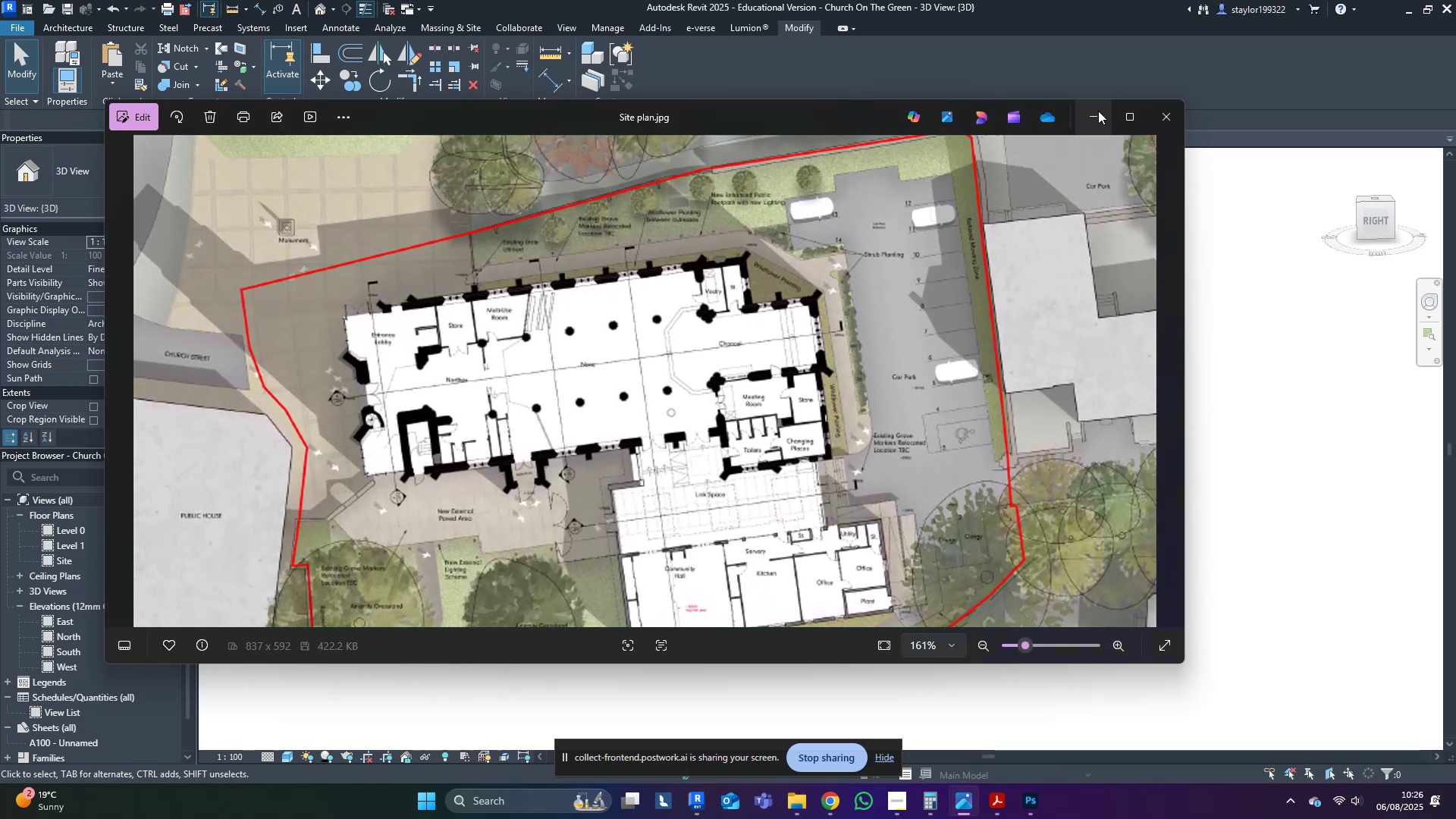 
left_click([1098, 111])
 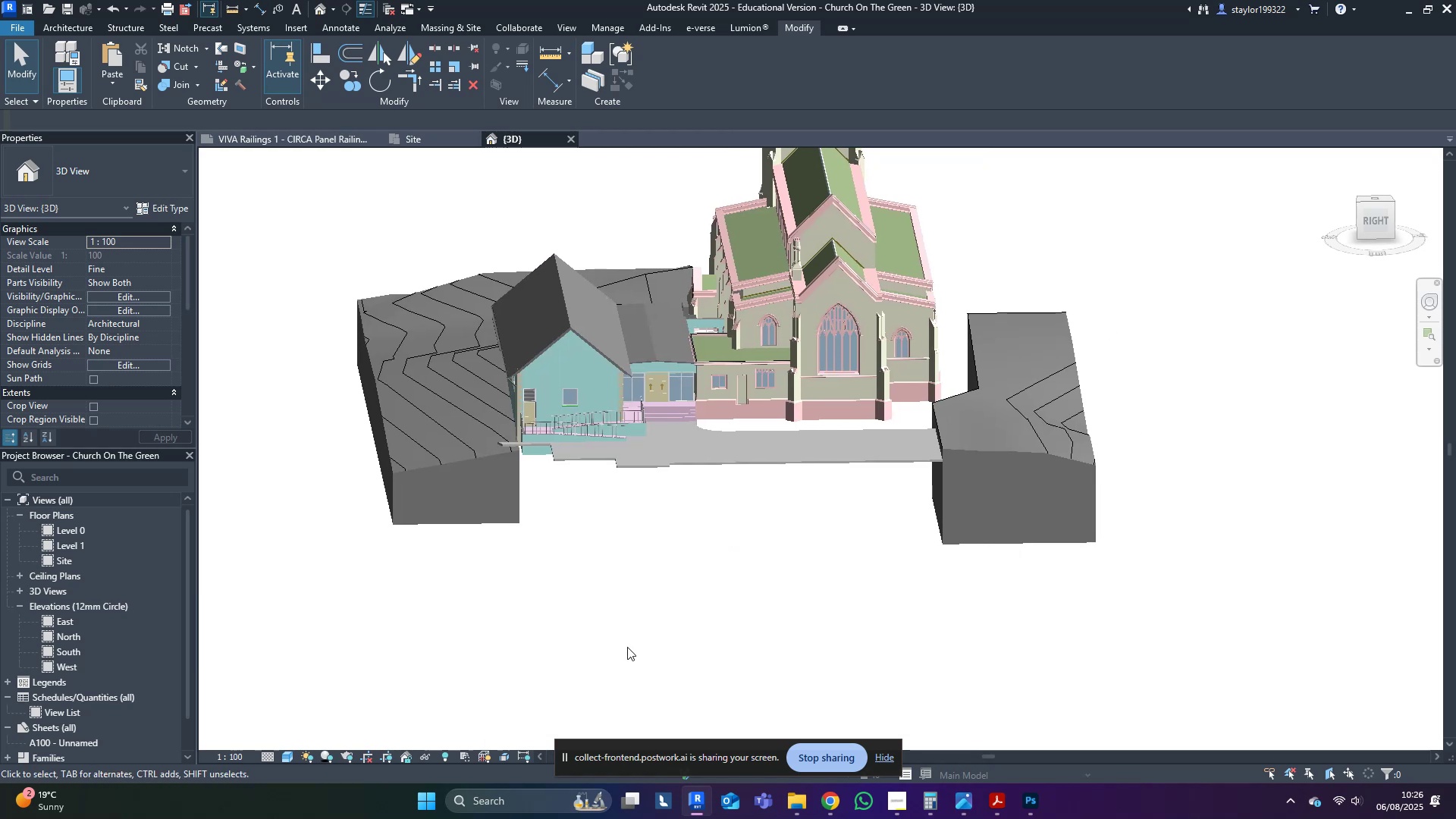 
left_click([682, 463])
 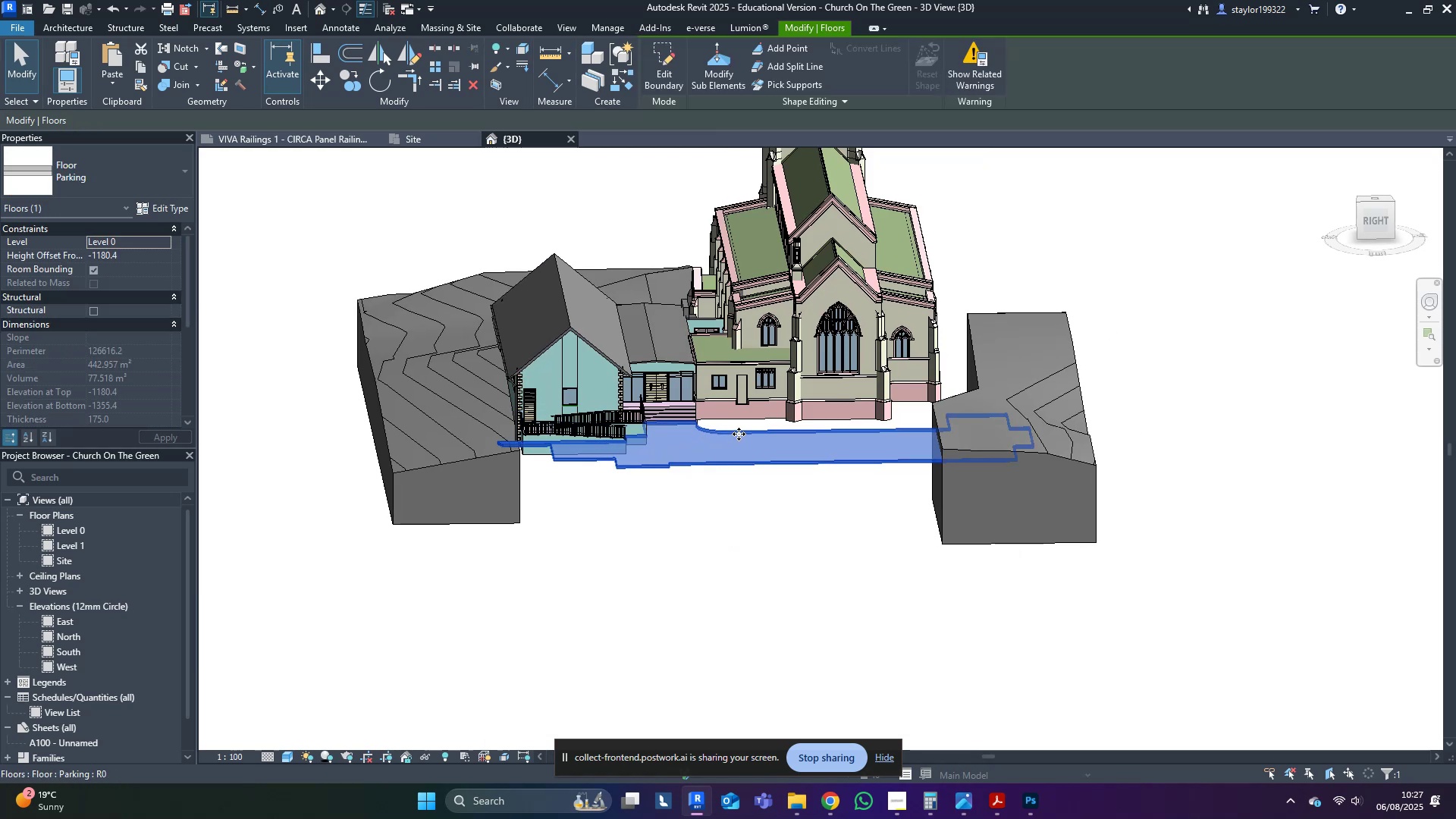 
hold_key(key=ShiftLeft, duration=1.52)
 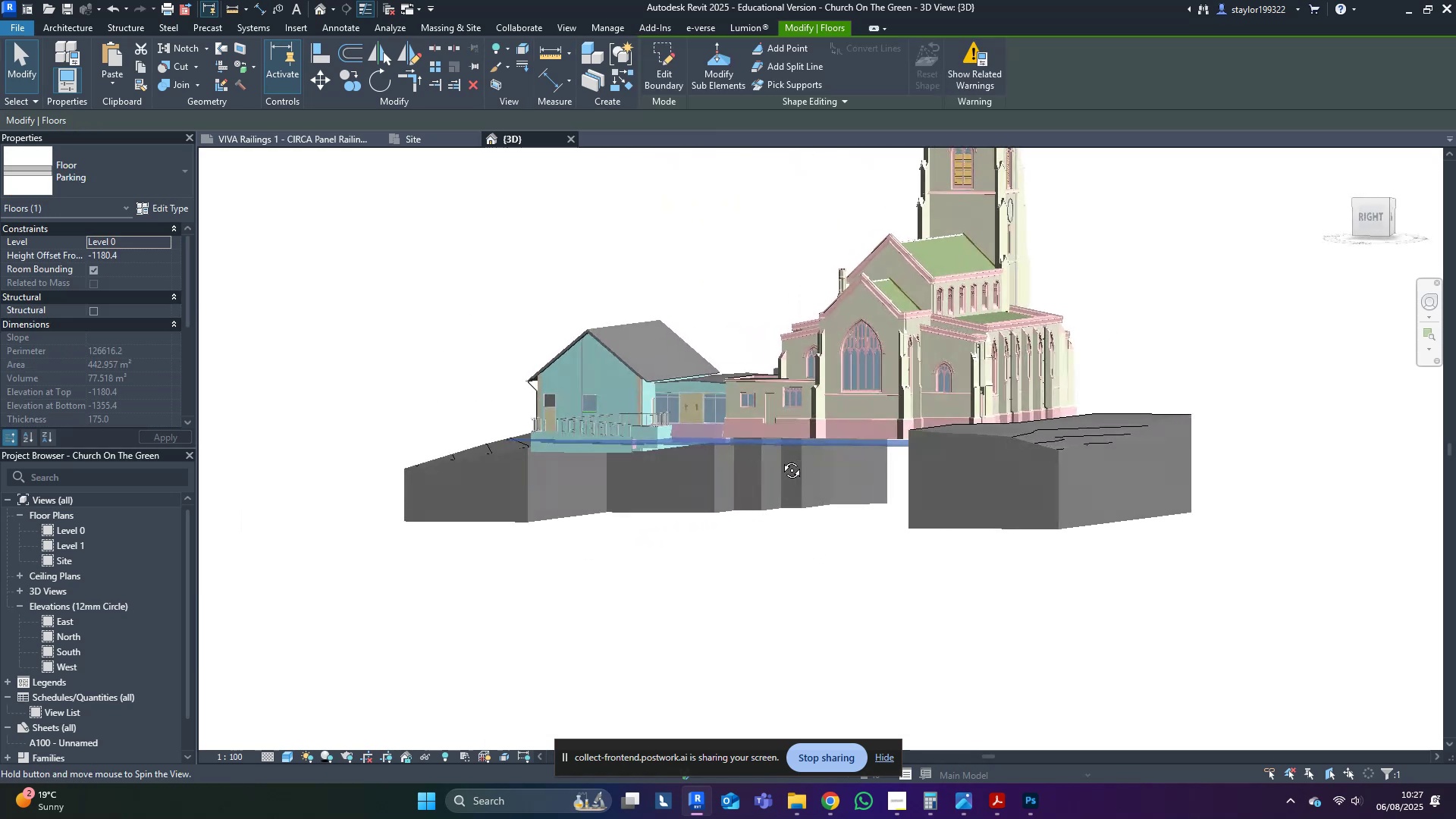 
hold_key(key=ShiftLeft, duration=1.52)
 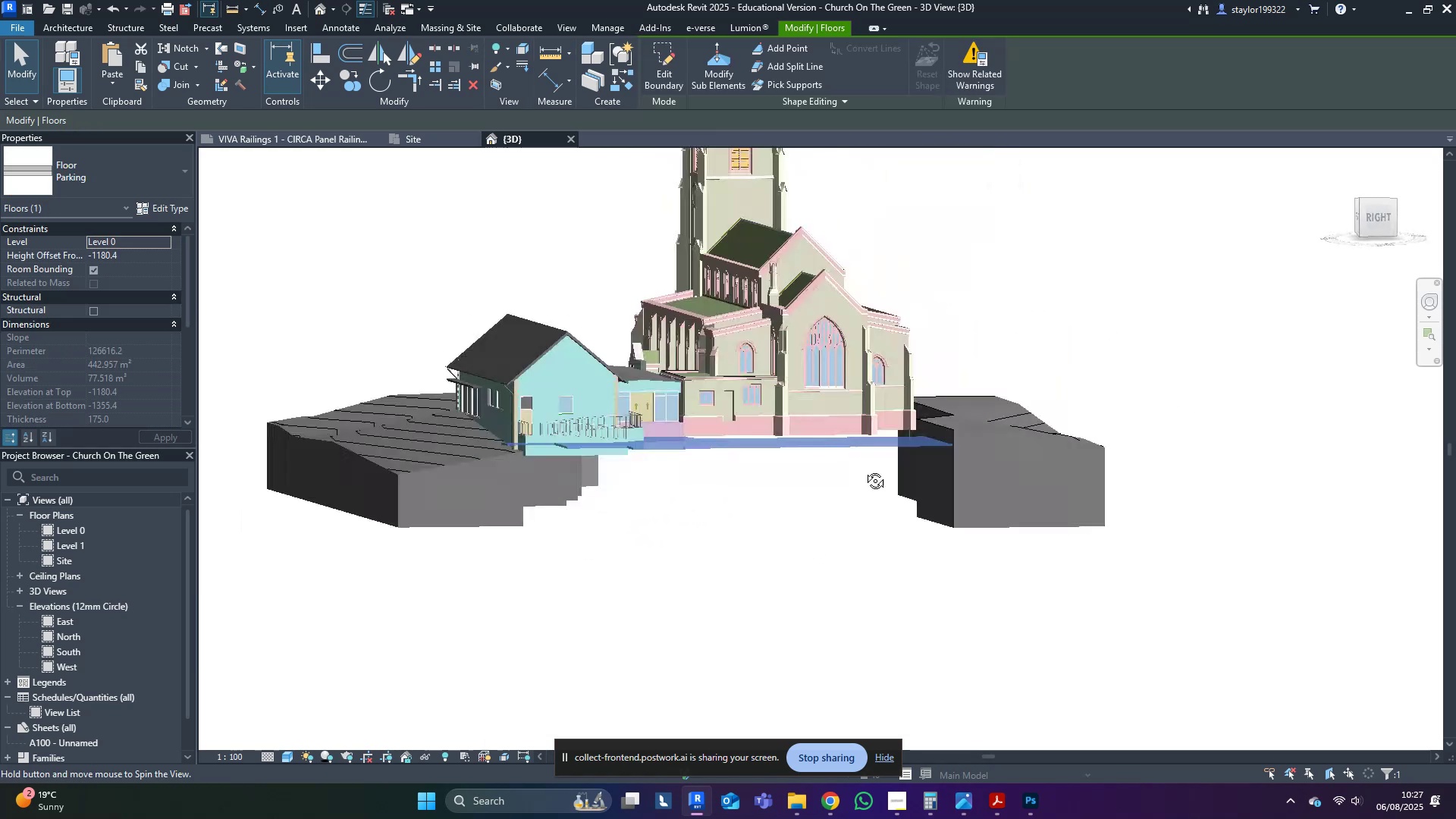 
key(Shift+ShiftLeft)
 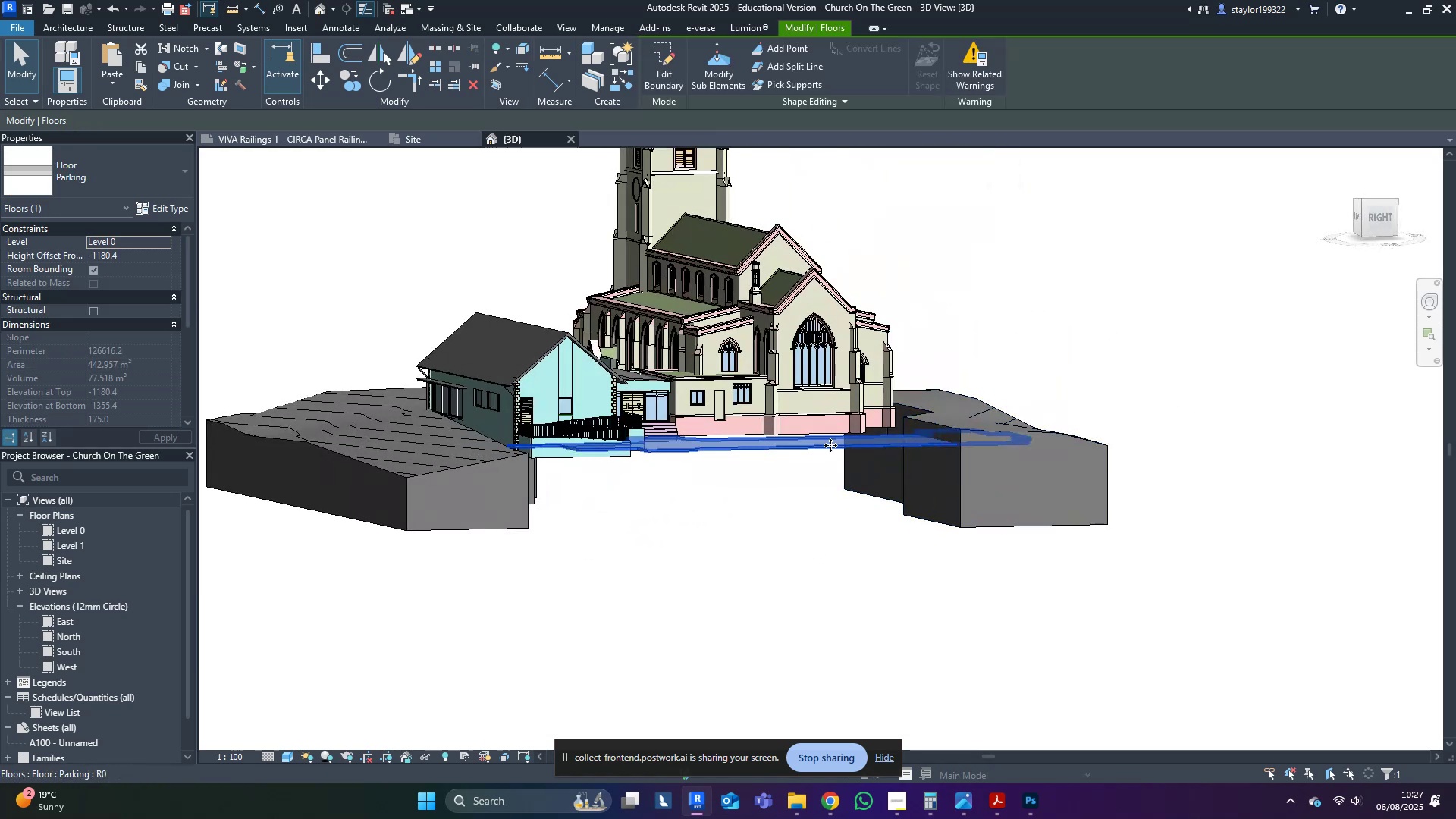 
left_click([830, 444])
 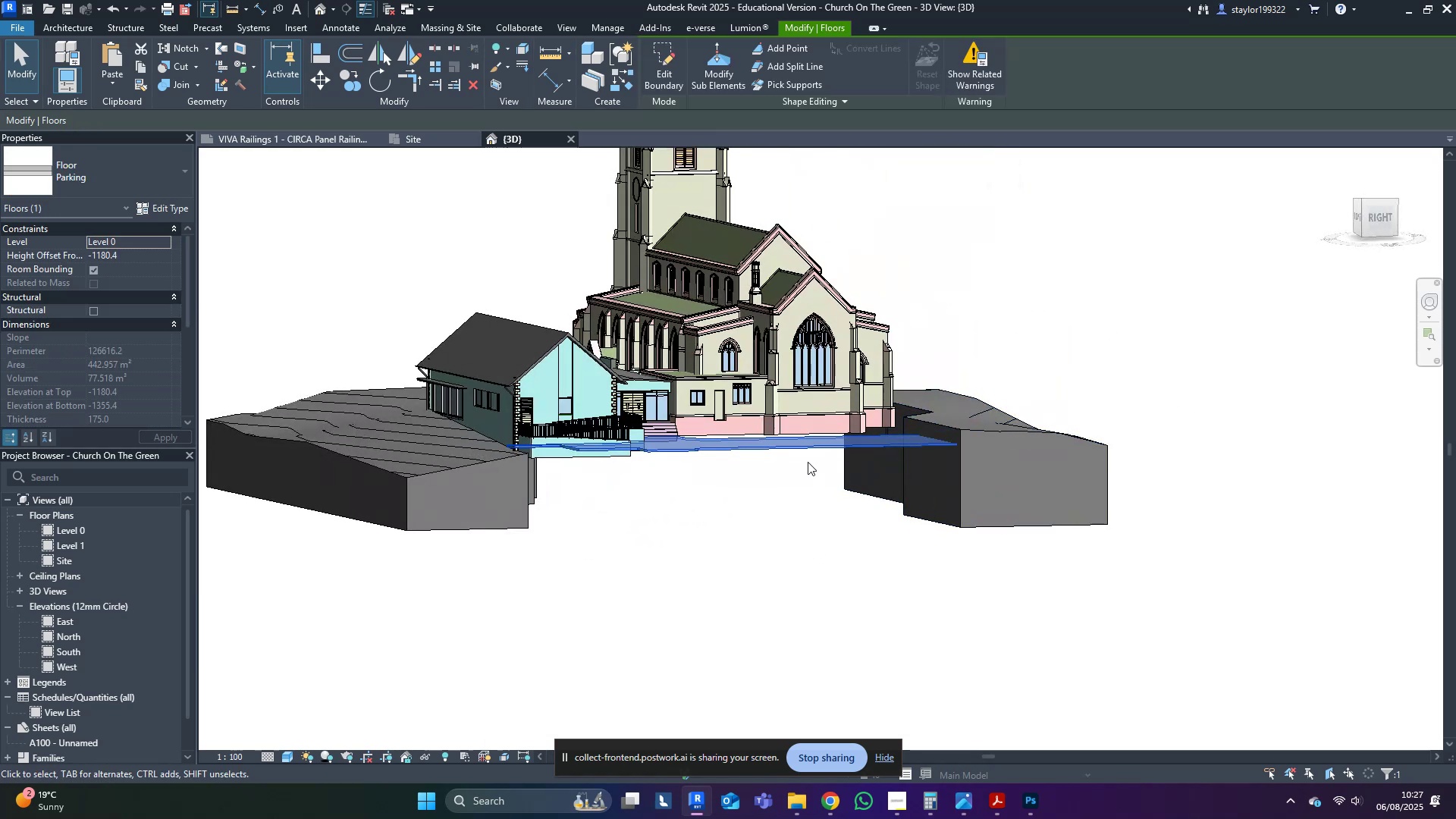 
key(Shift+ShiftLeft)
 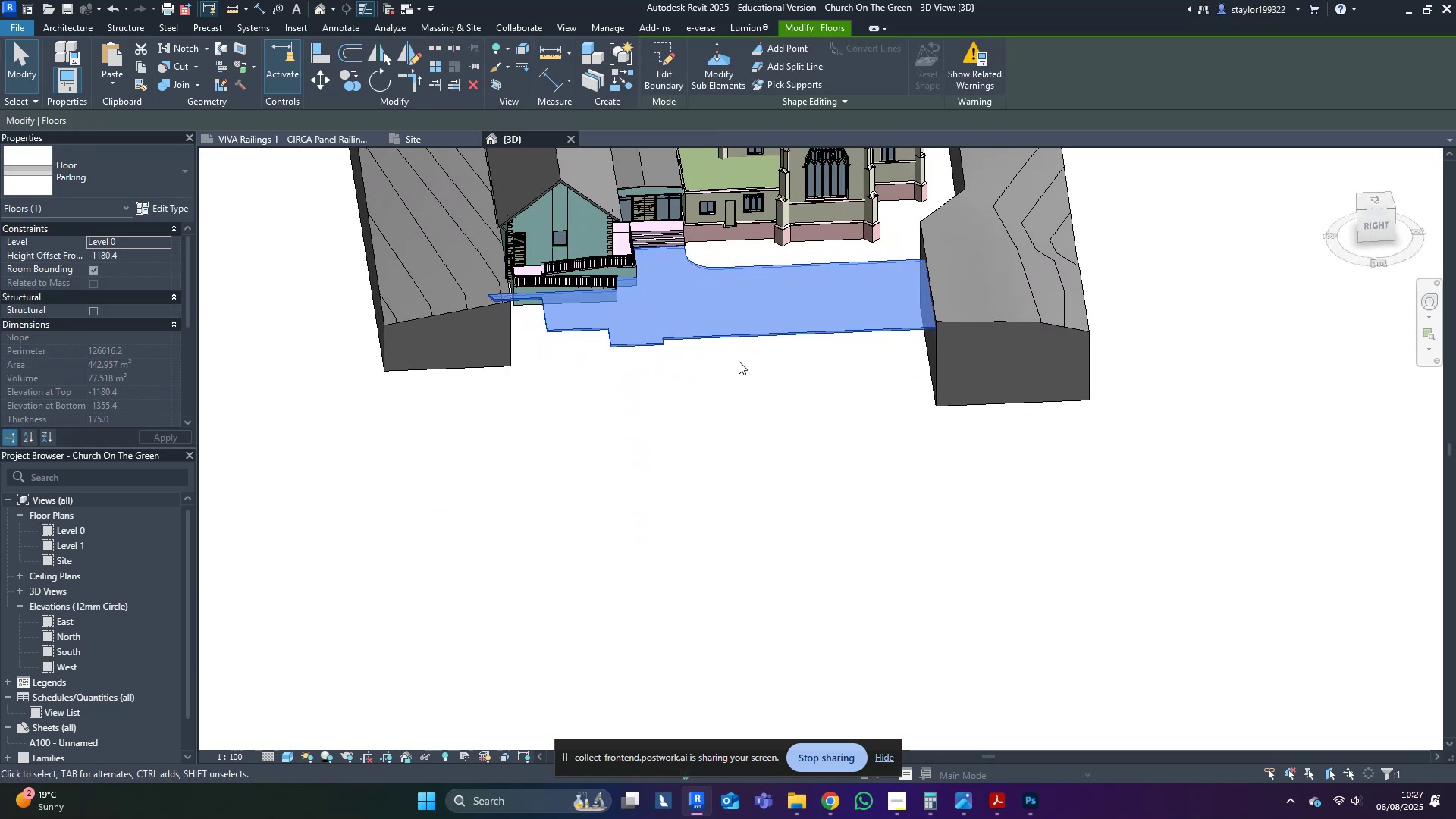 
double_click([739, 328])
 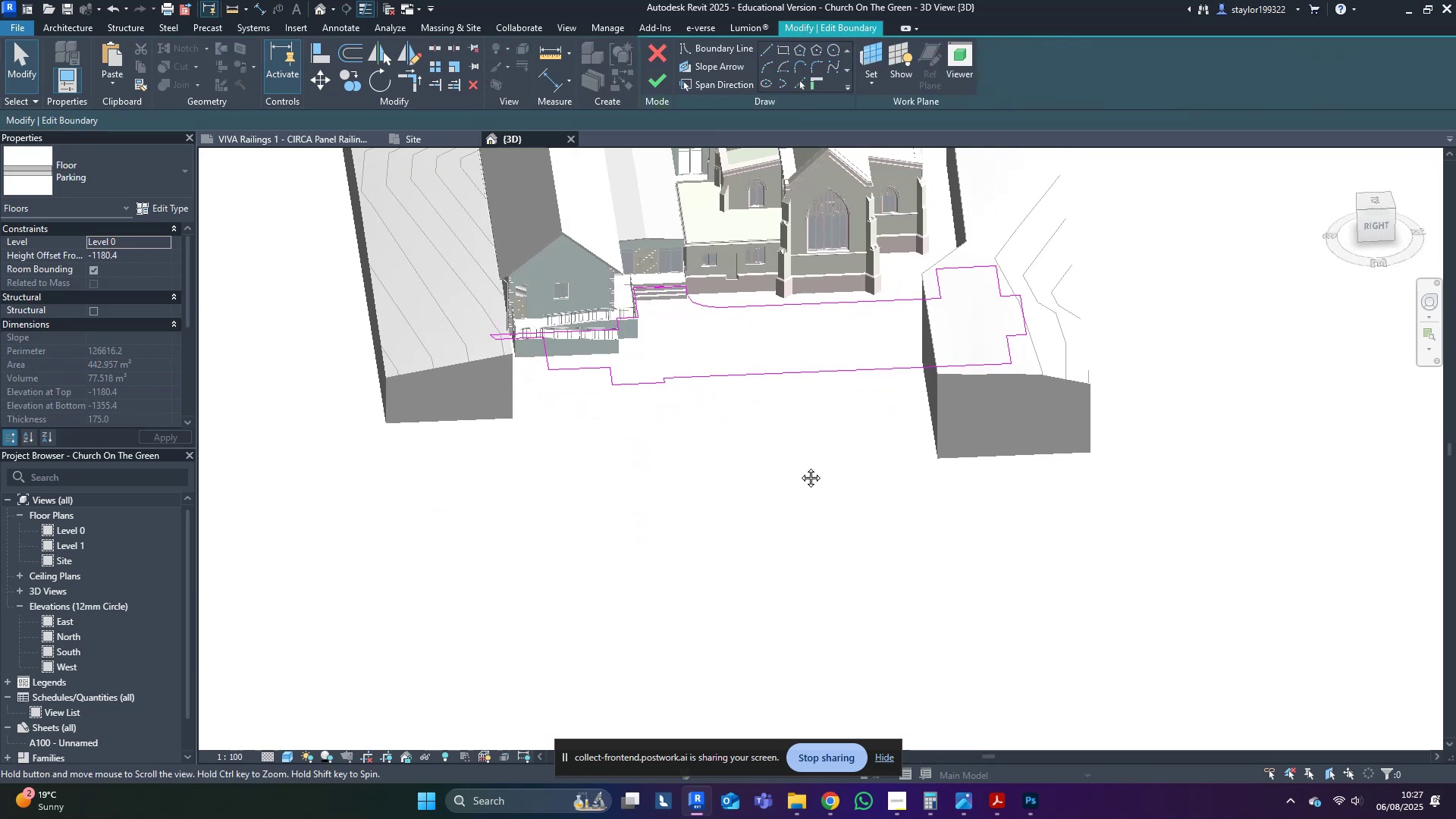 
type(tr)
 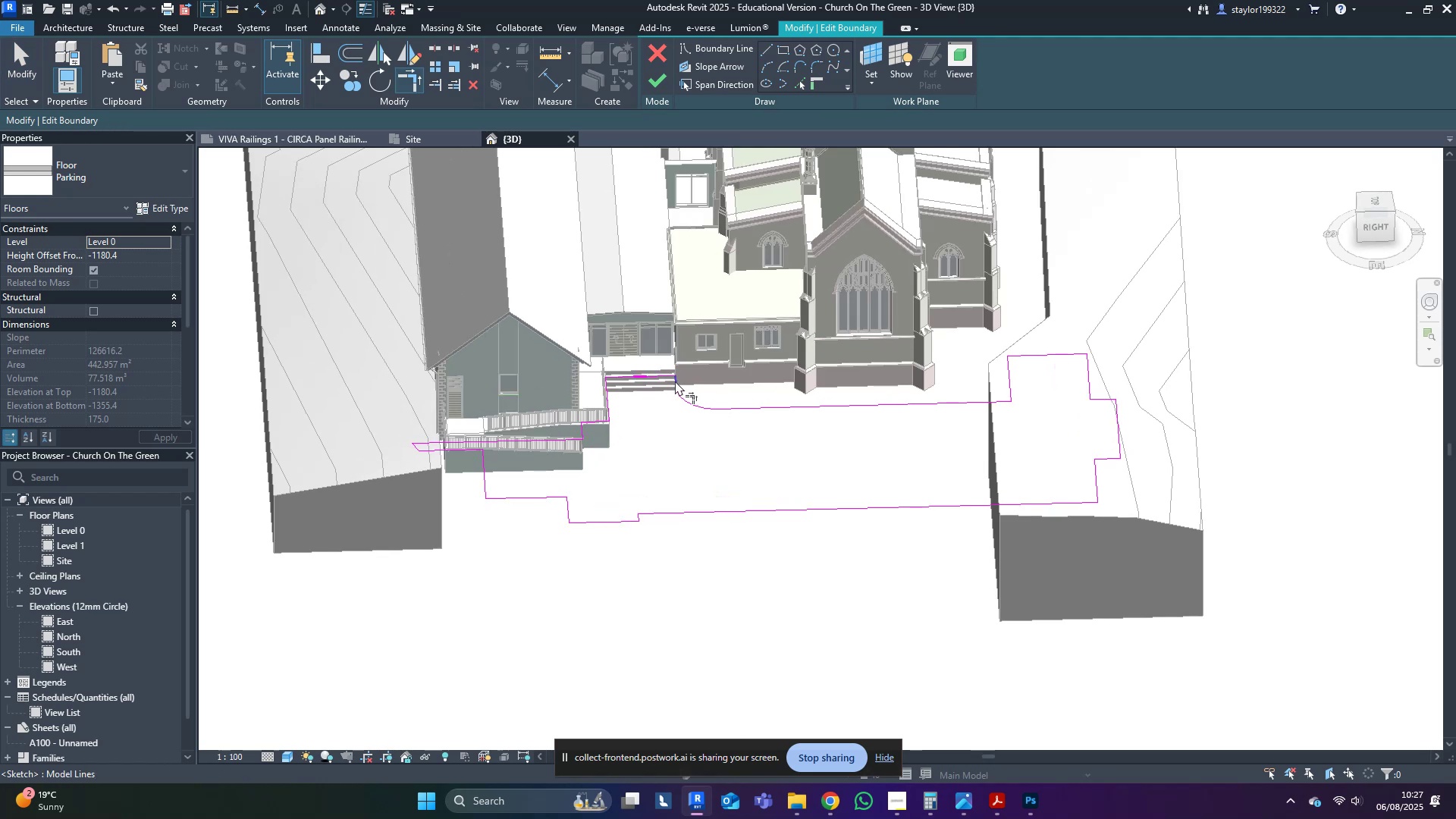 
scroll: coordinate [720, 401], scroll_direction: up, amount: 2.0
 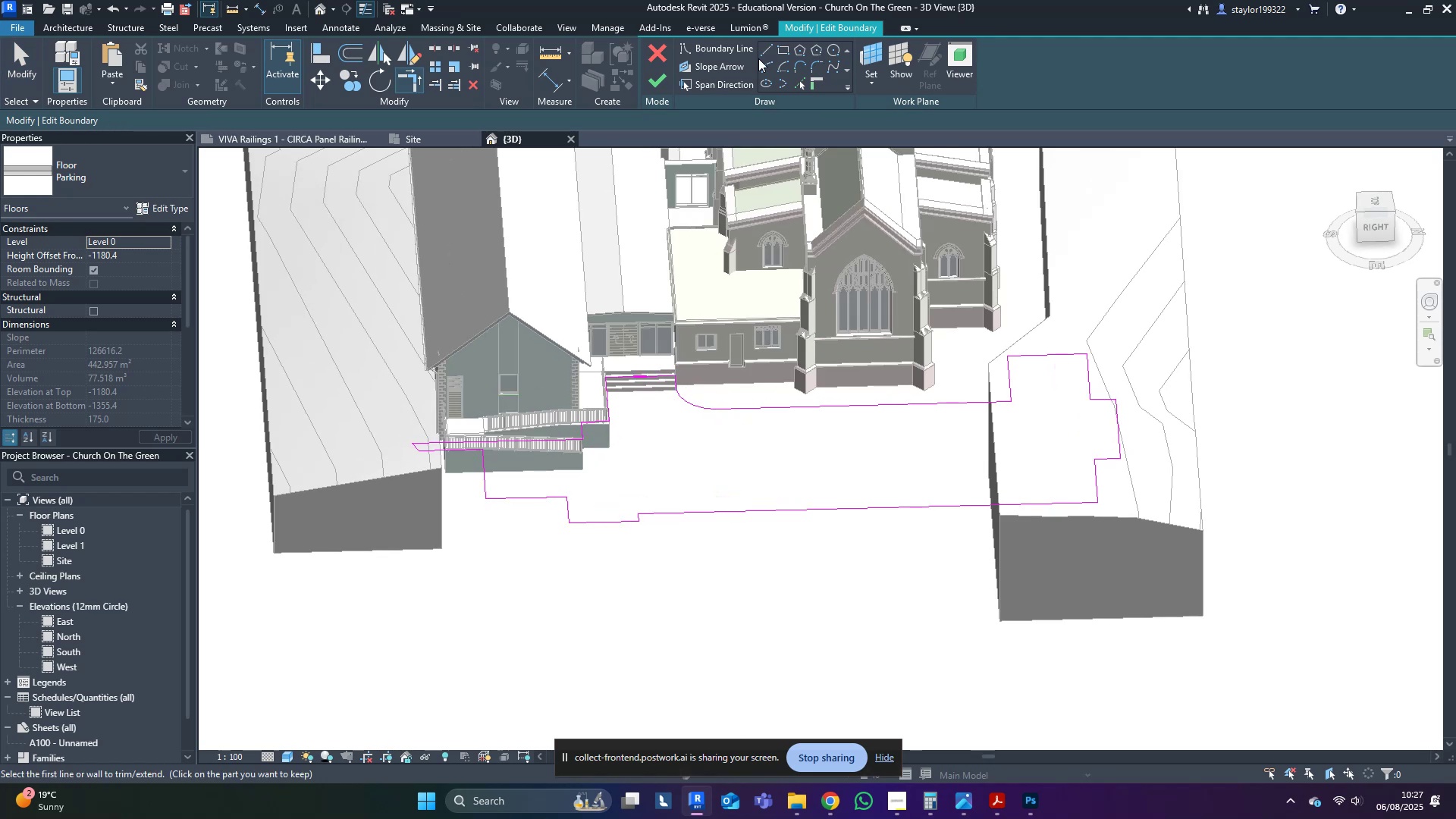 
left_click([763, 53])
 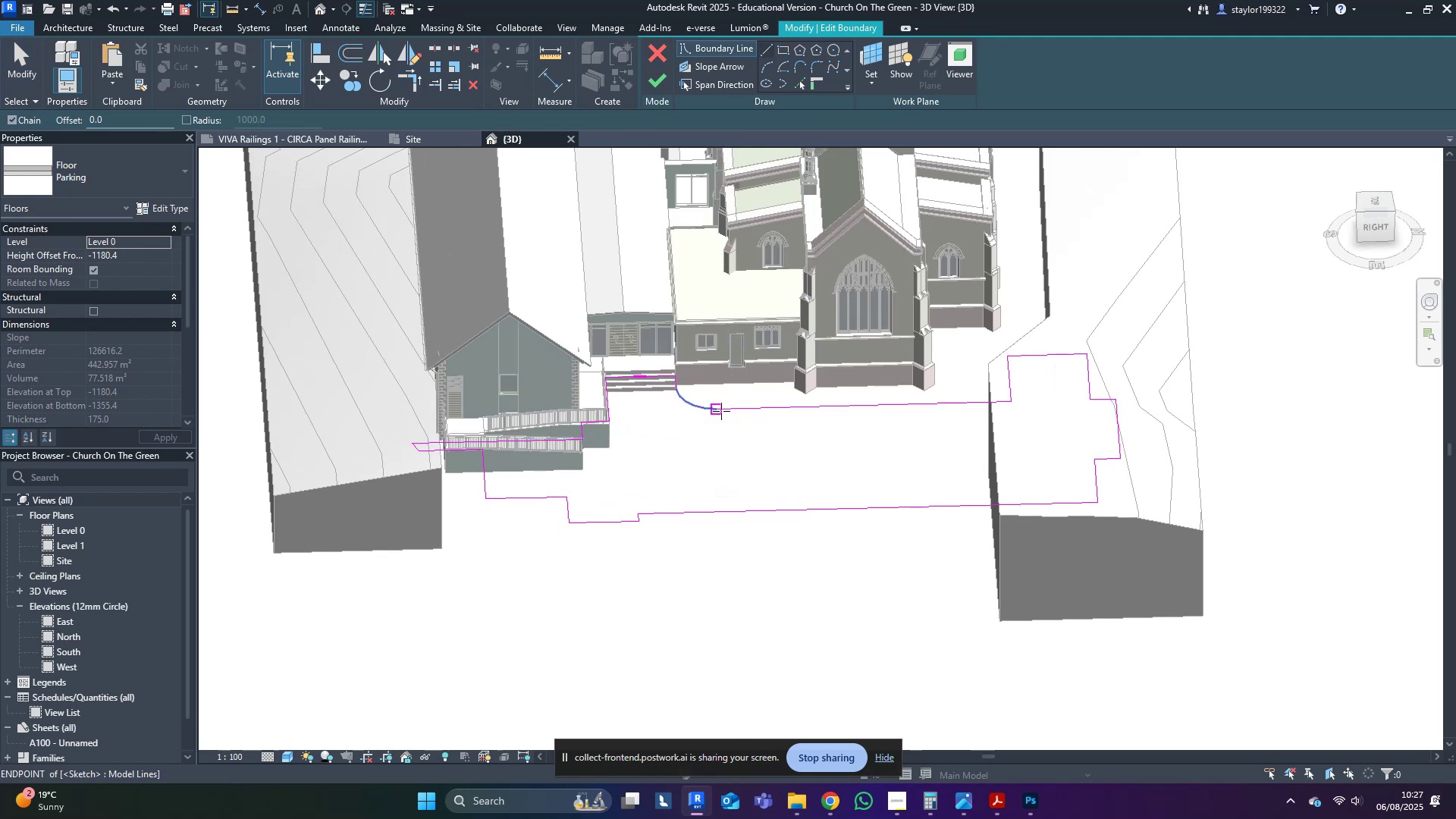 
left_click([716, 411])
 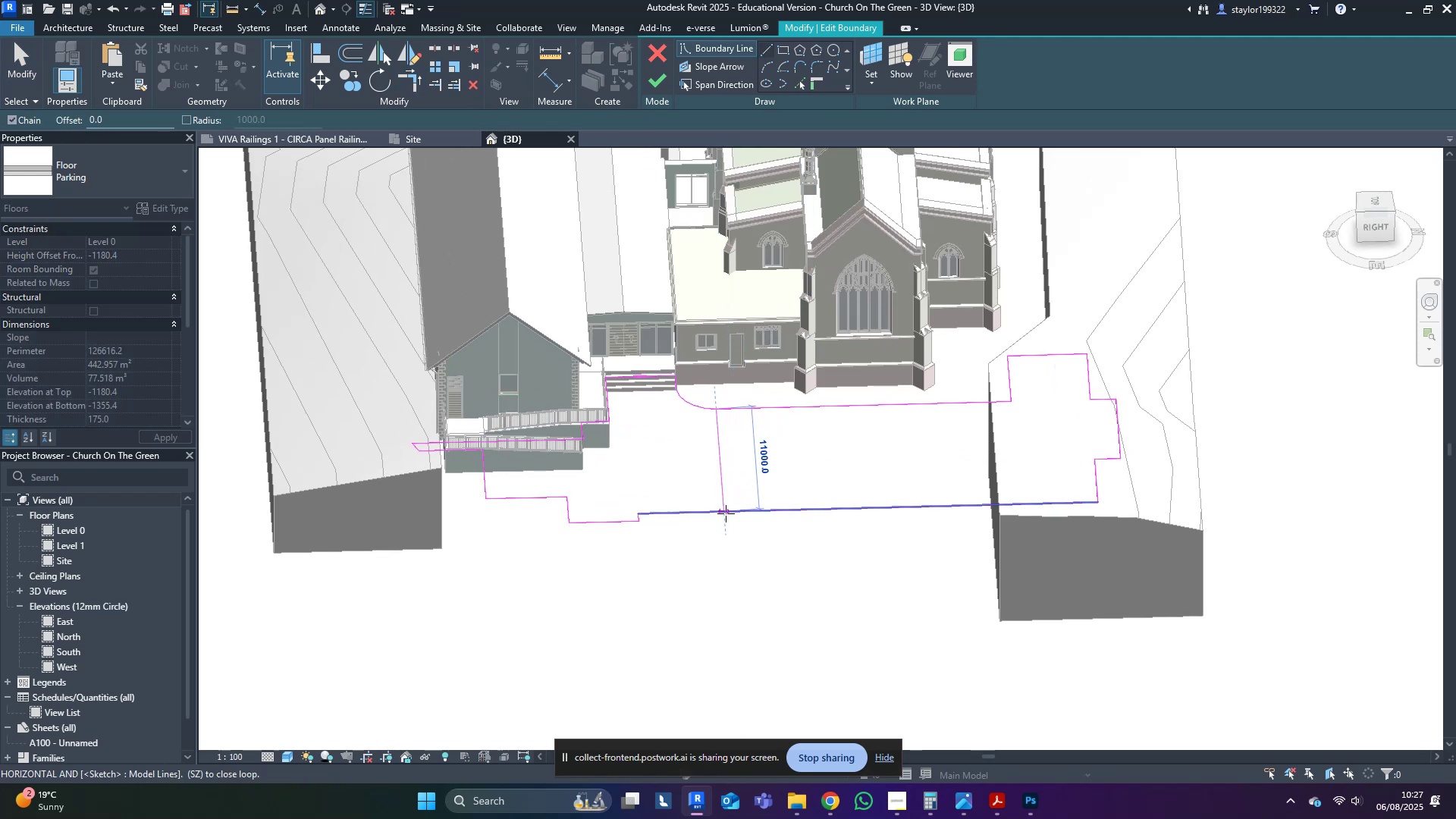 
key(Escape)
type(tr)
 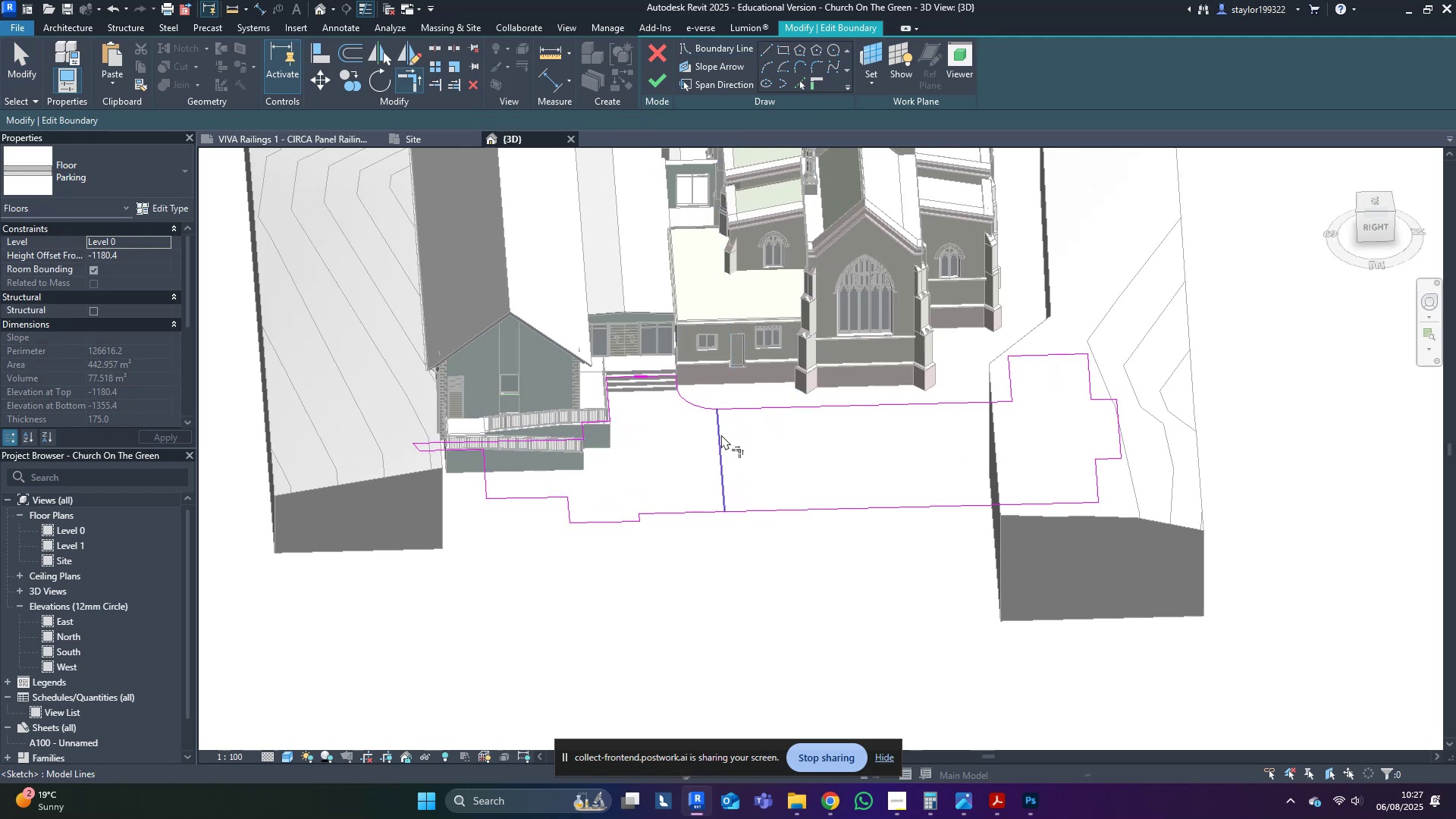 
left_click([717, 435])
 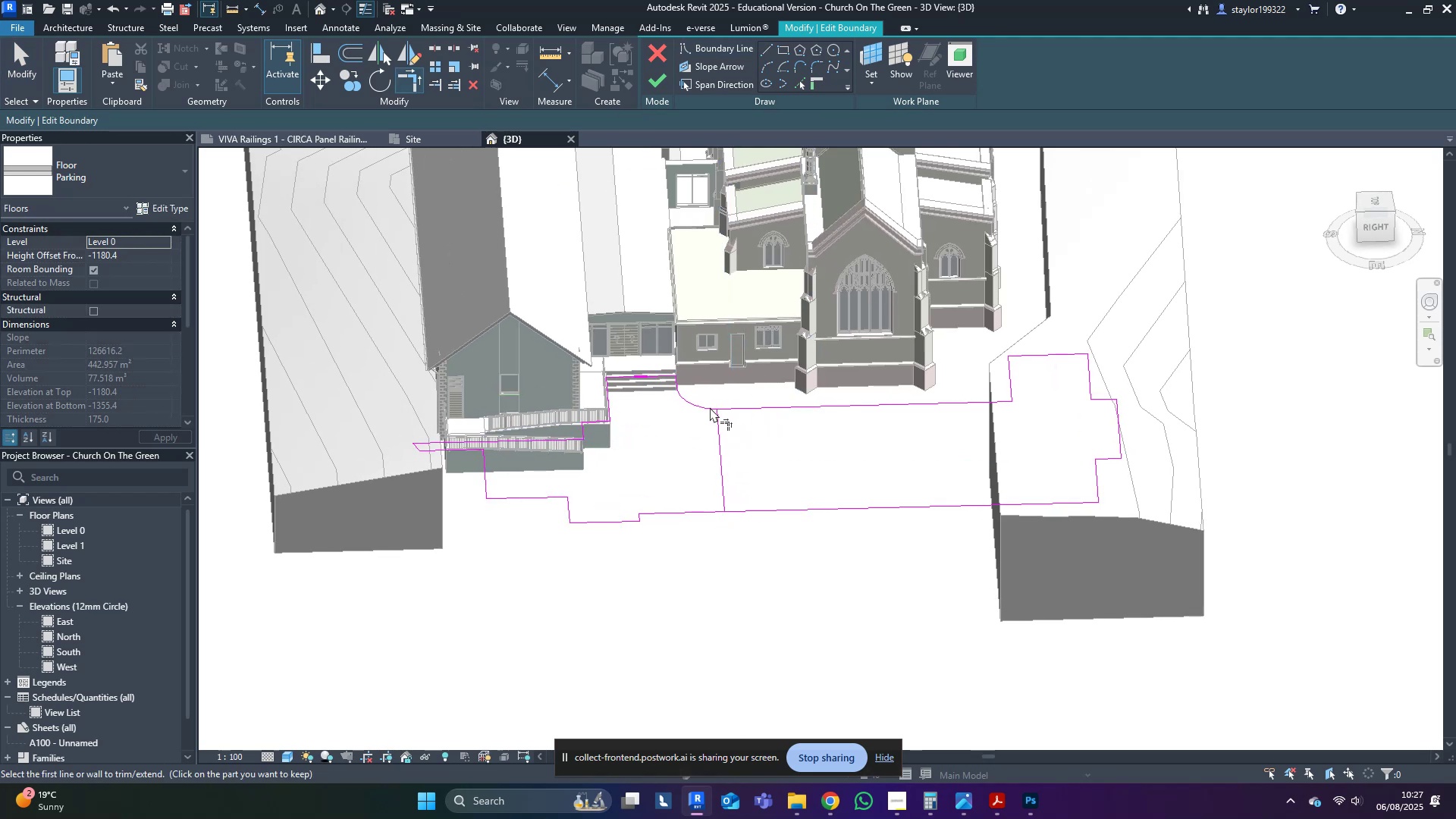 
left_click_drag(start_coordinate=[717, 419], to_coordinate=[715, 423])
 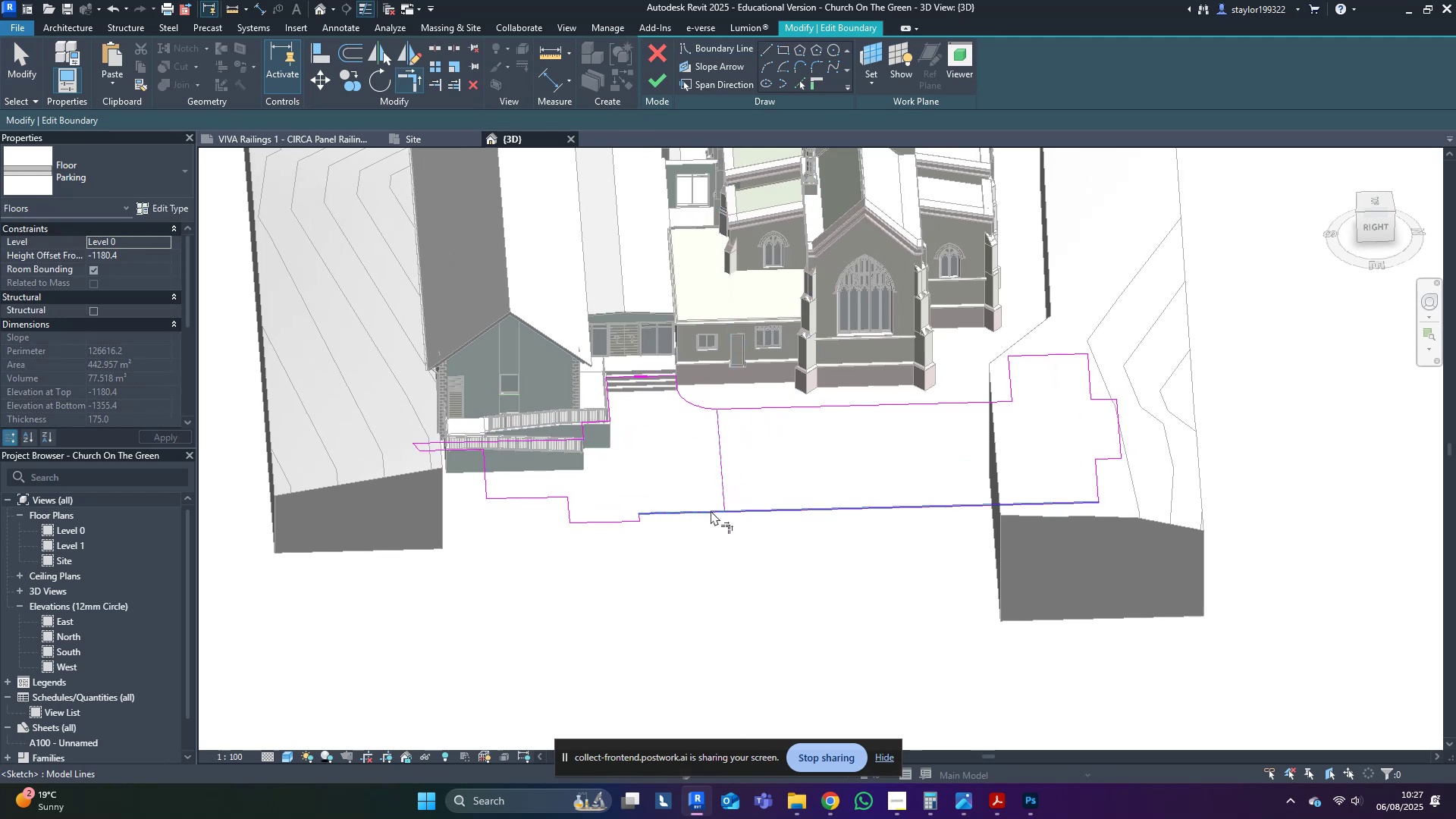 
left_click([711, 511])
 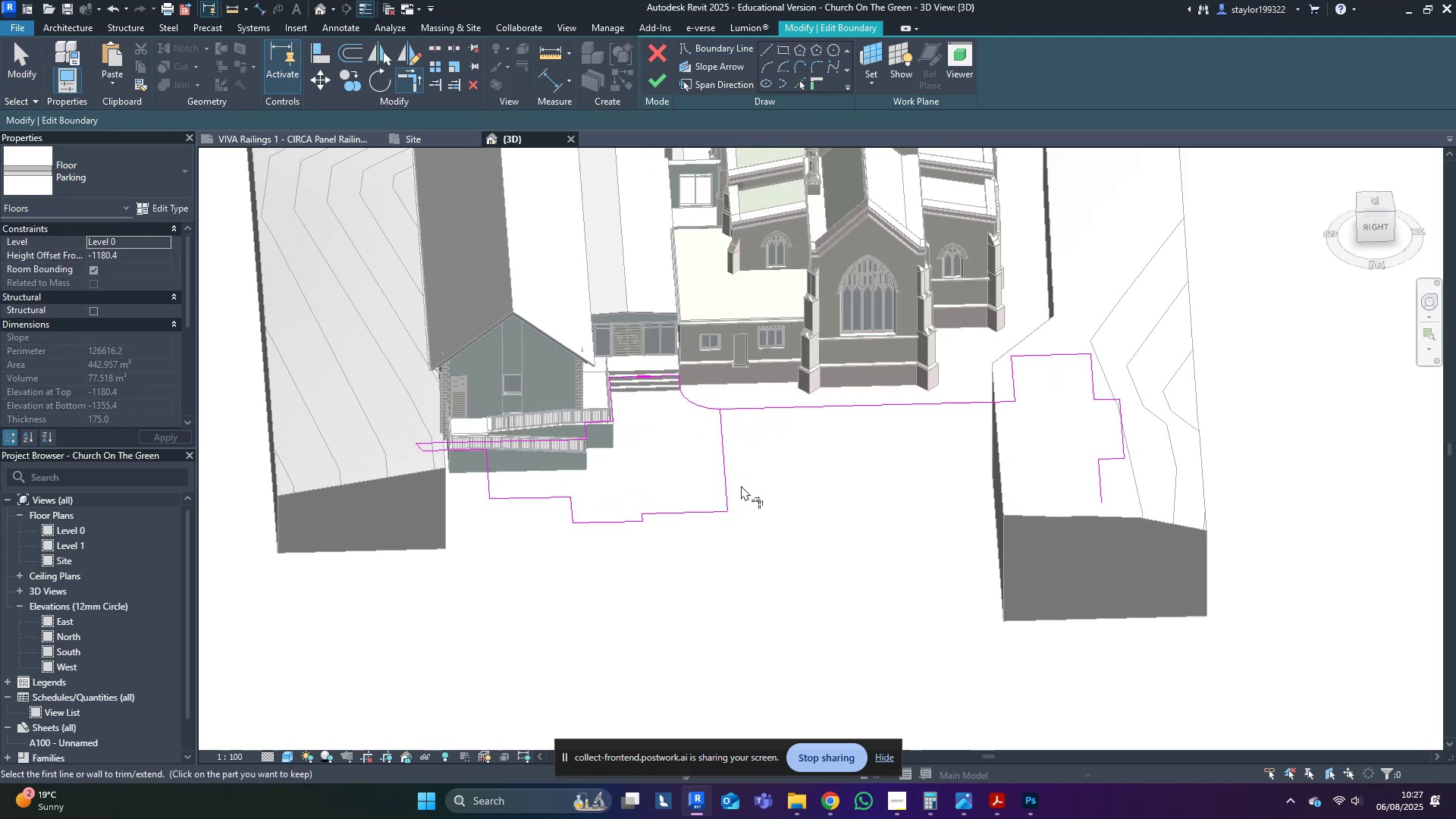 
type(md)
 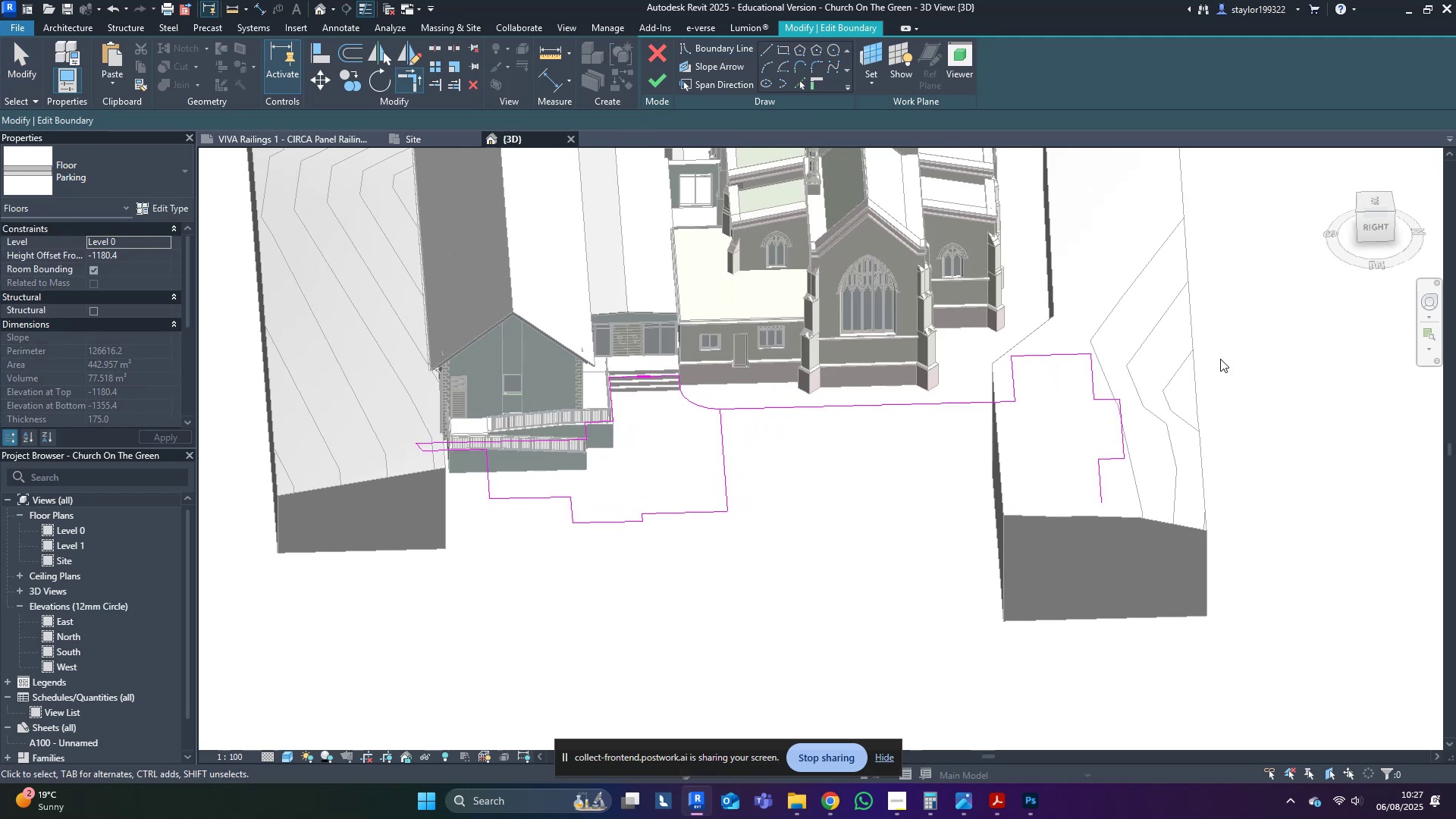 
left_click_drag(start_coordinate=[1216, 305], to_coordinate=[962, 679])
 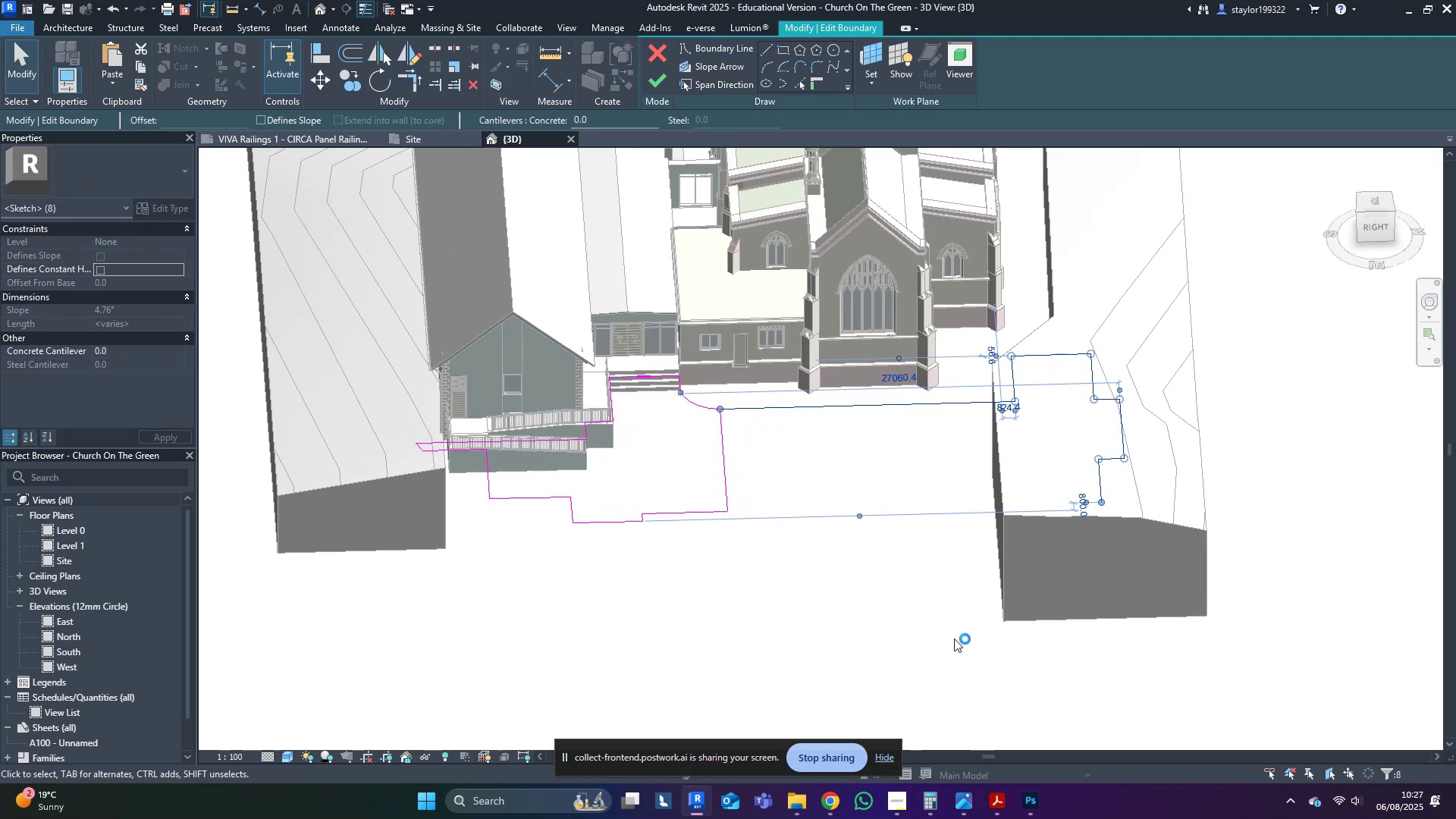 
key(Control+ControlLeft)
 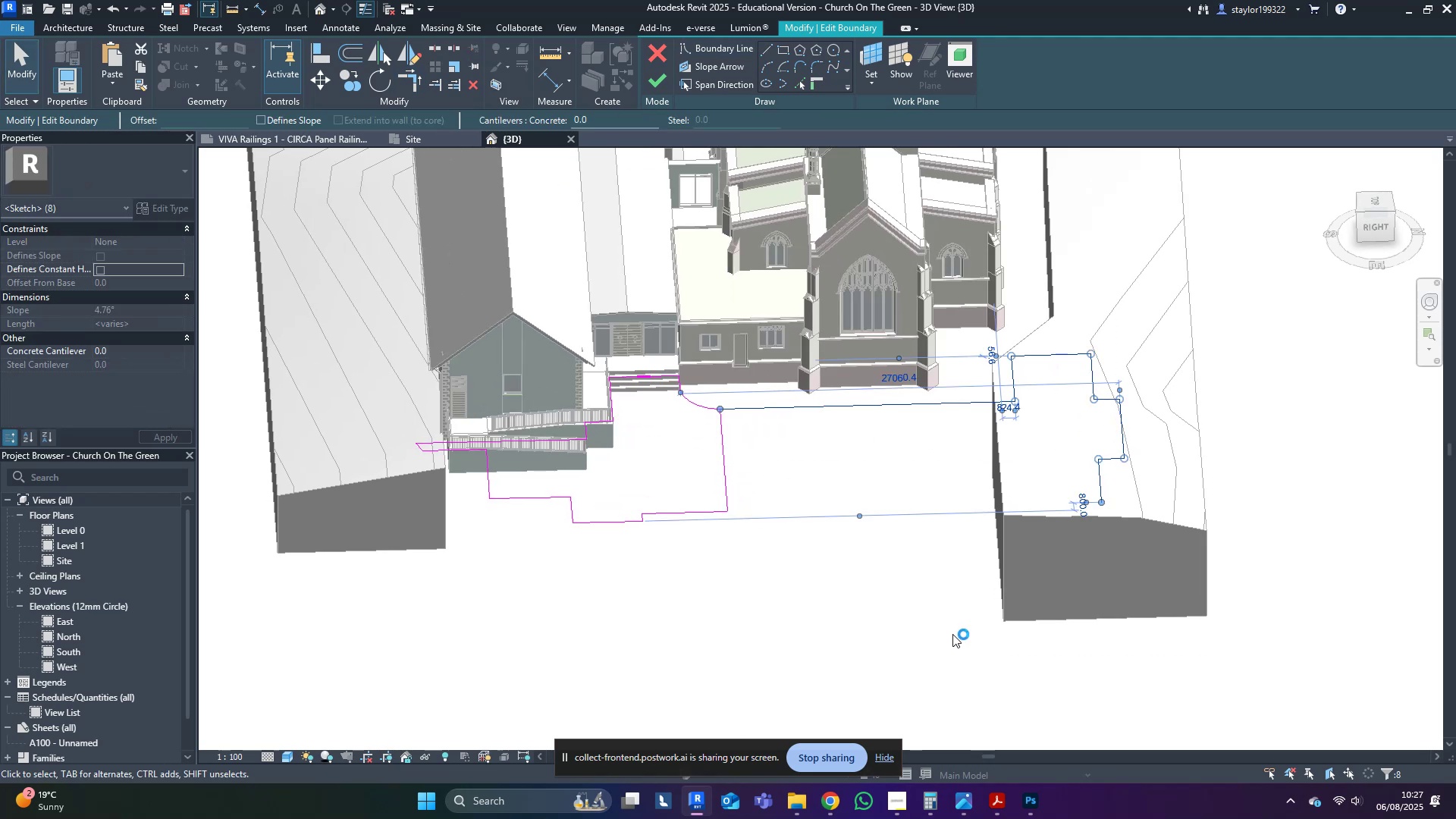 
key(Control+X)
 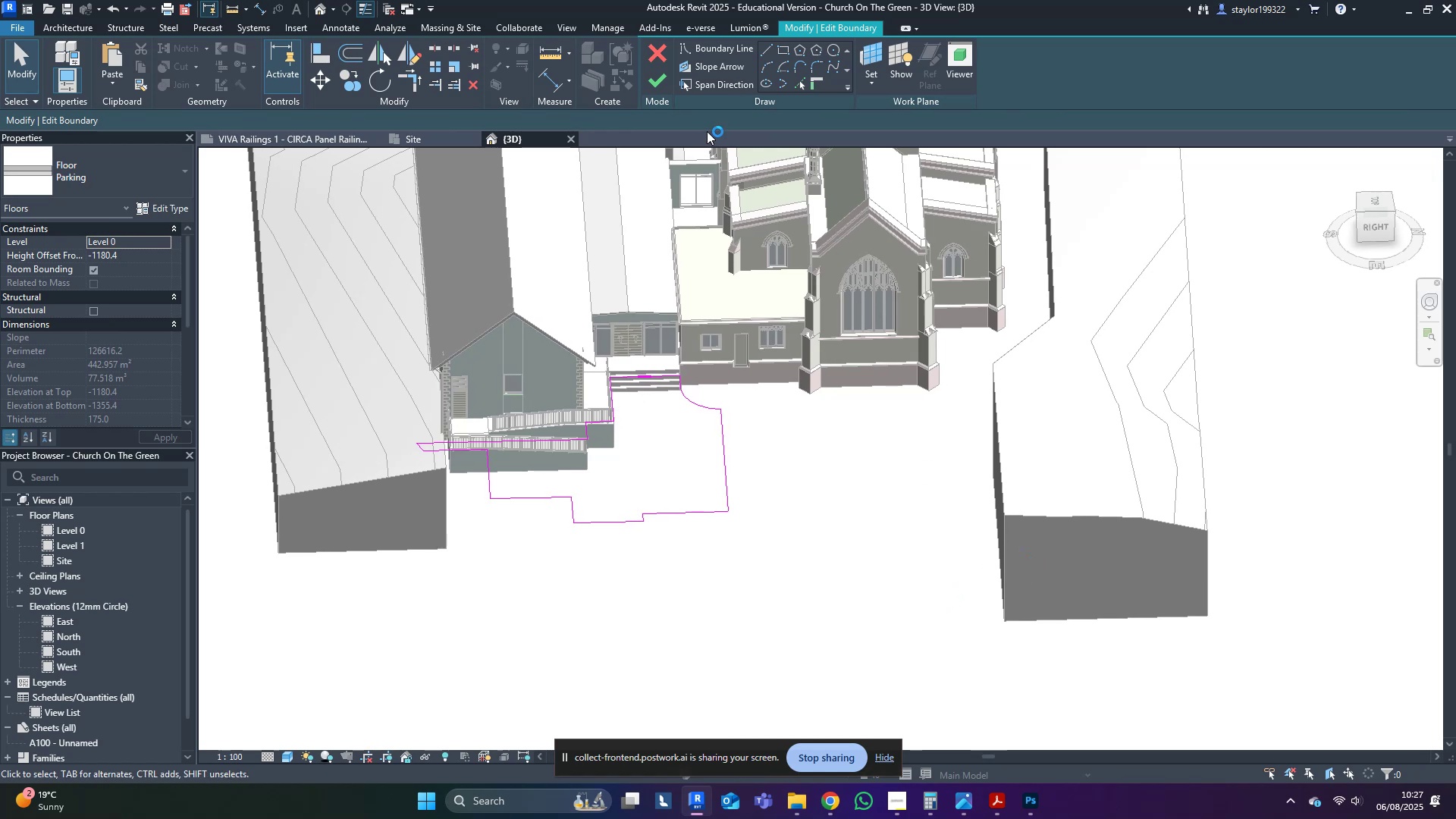 
left_click([655, 83])
 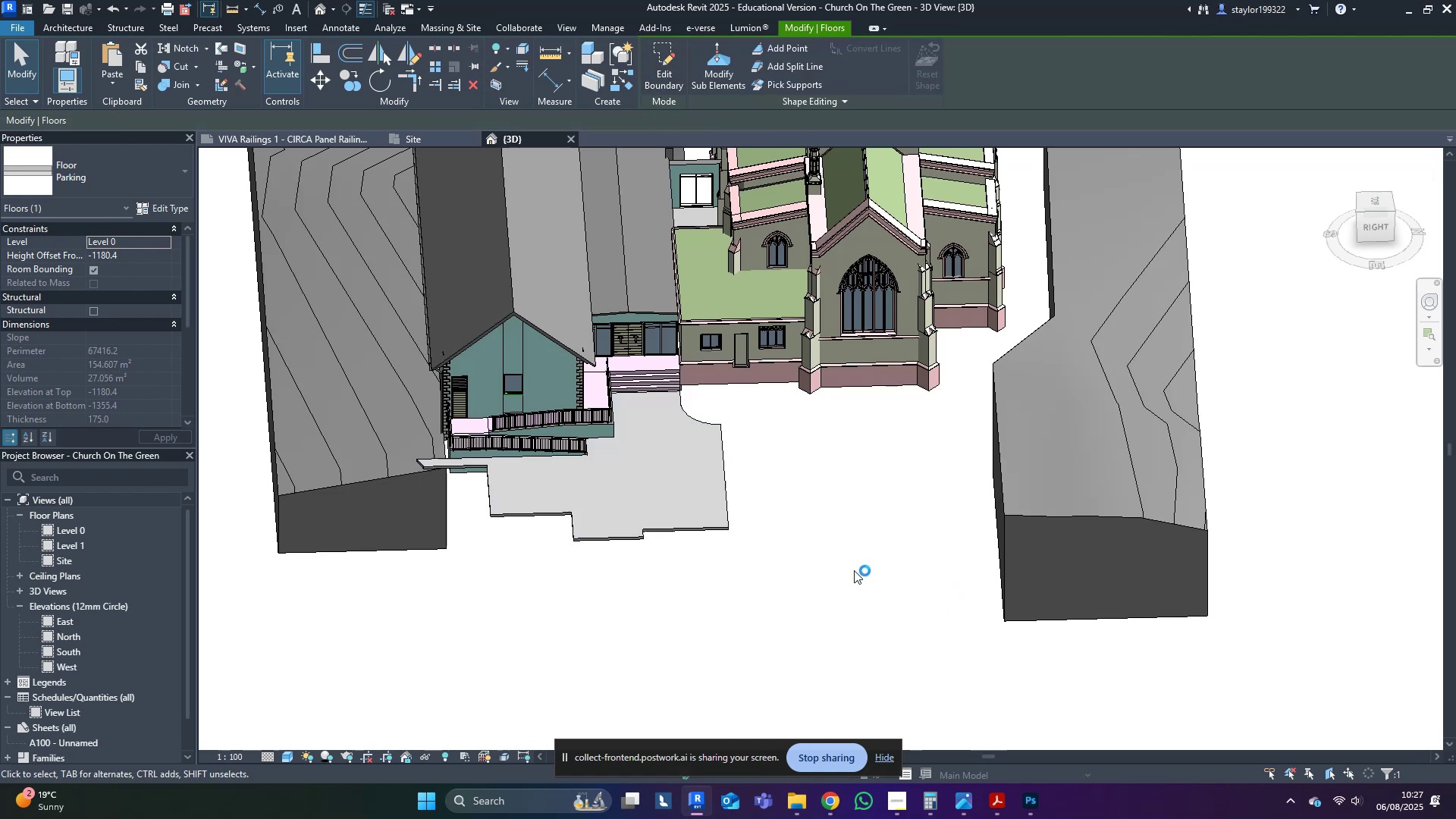 
double_click([682, 497])
 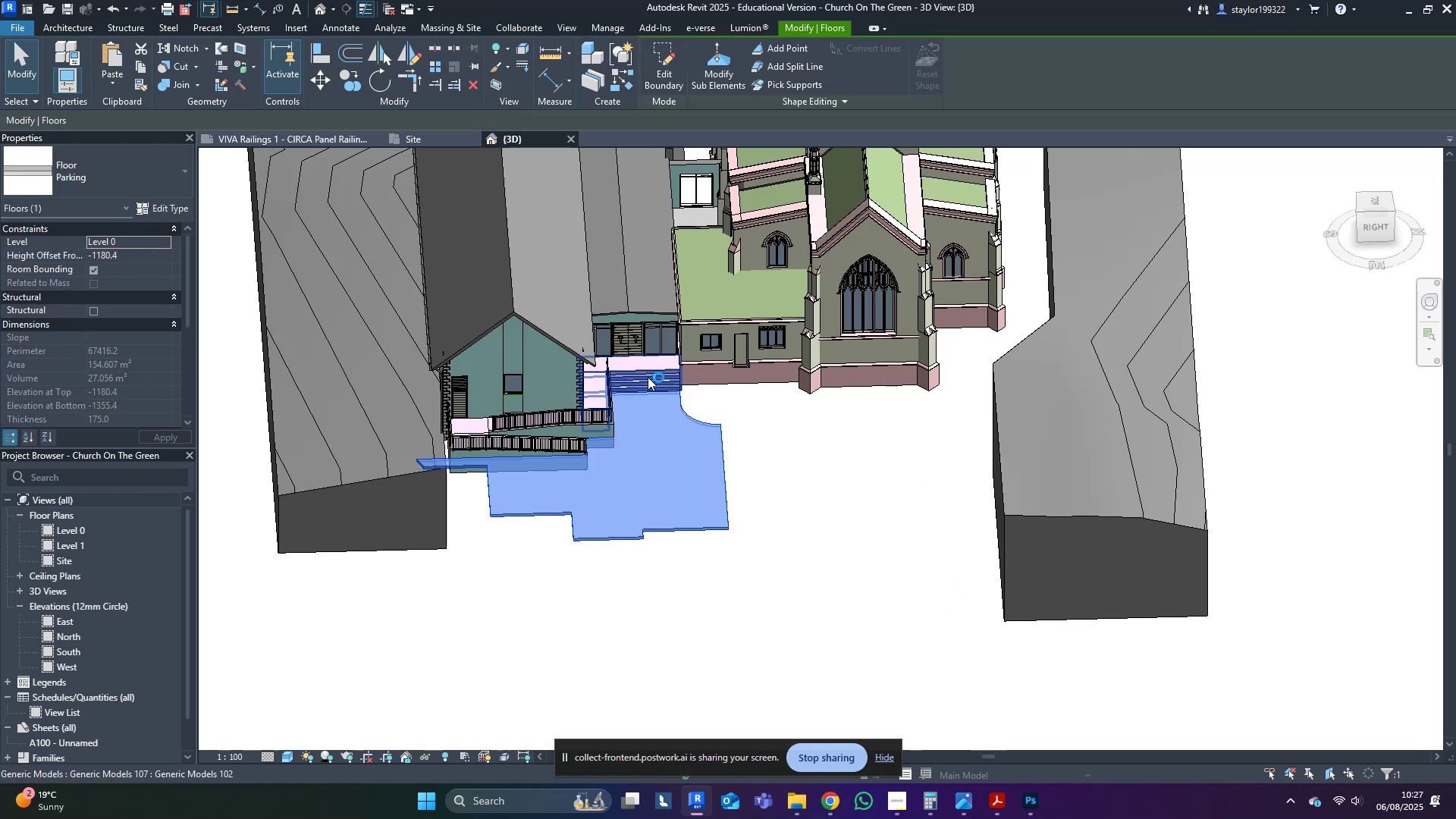 
left_click([845, 471])
 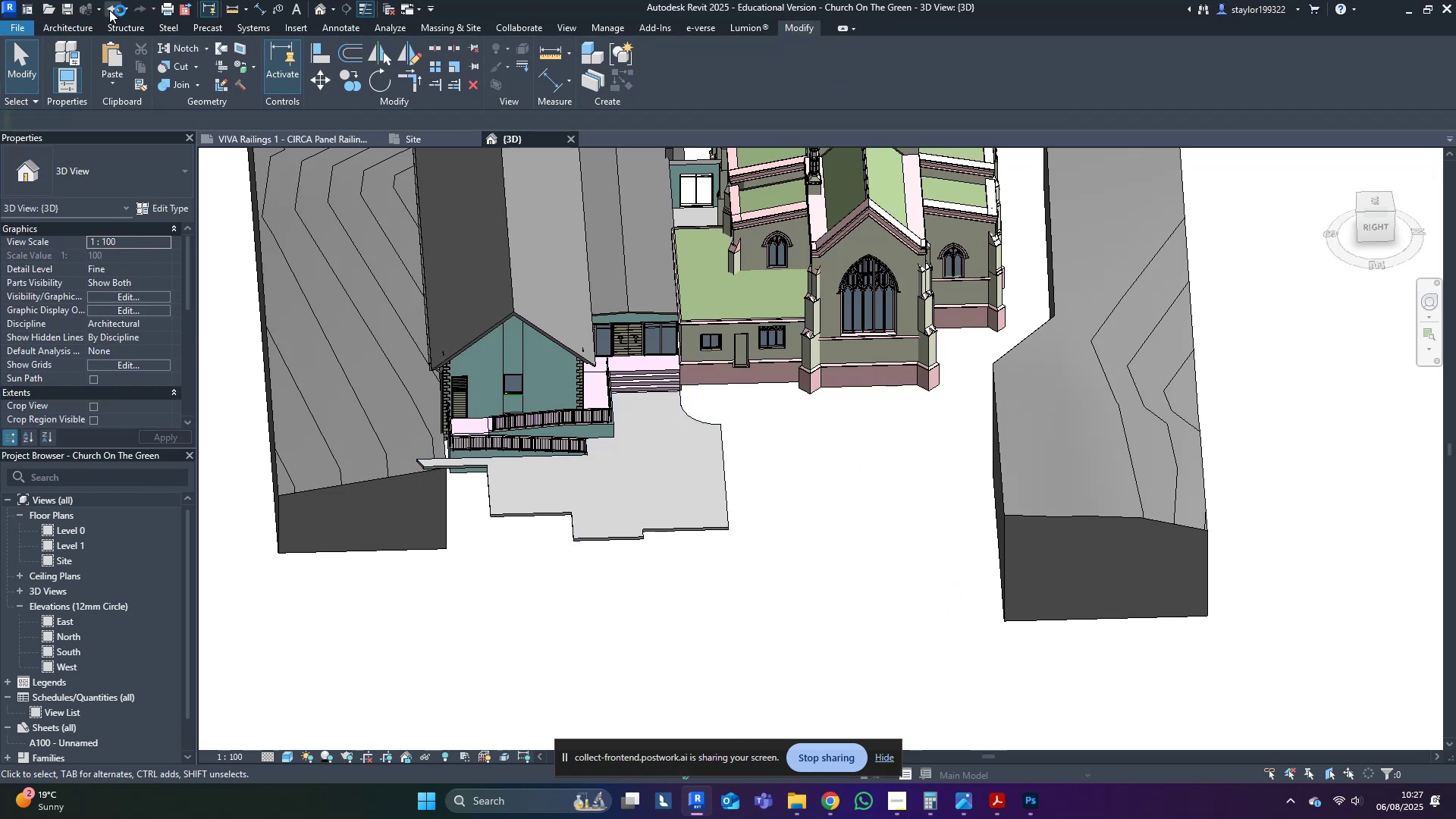 
left_click([74, 24])
 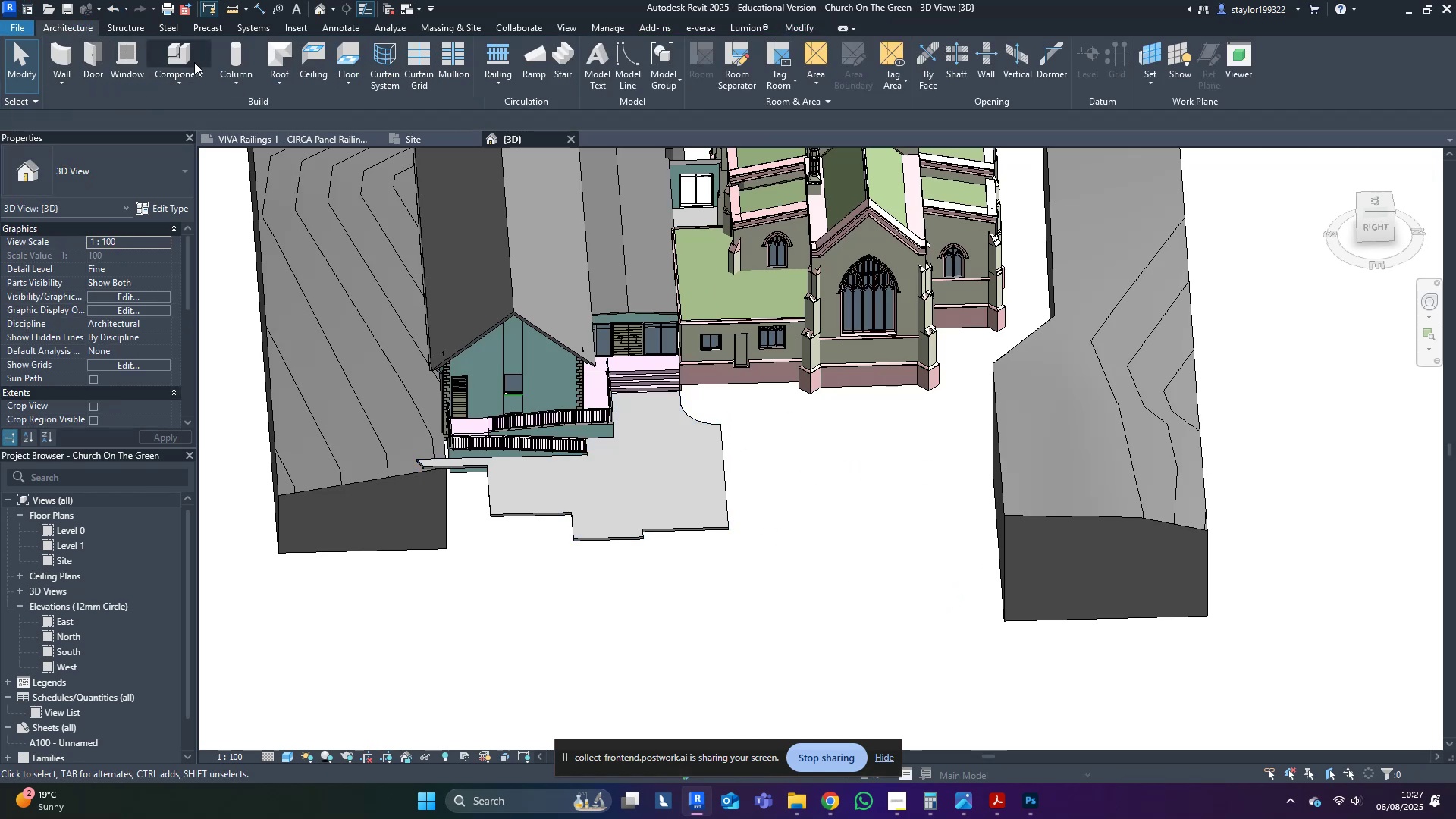 
key(Escape)
 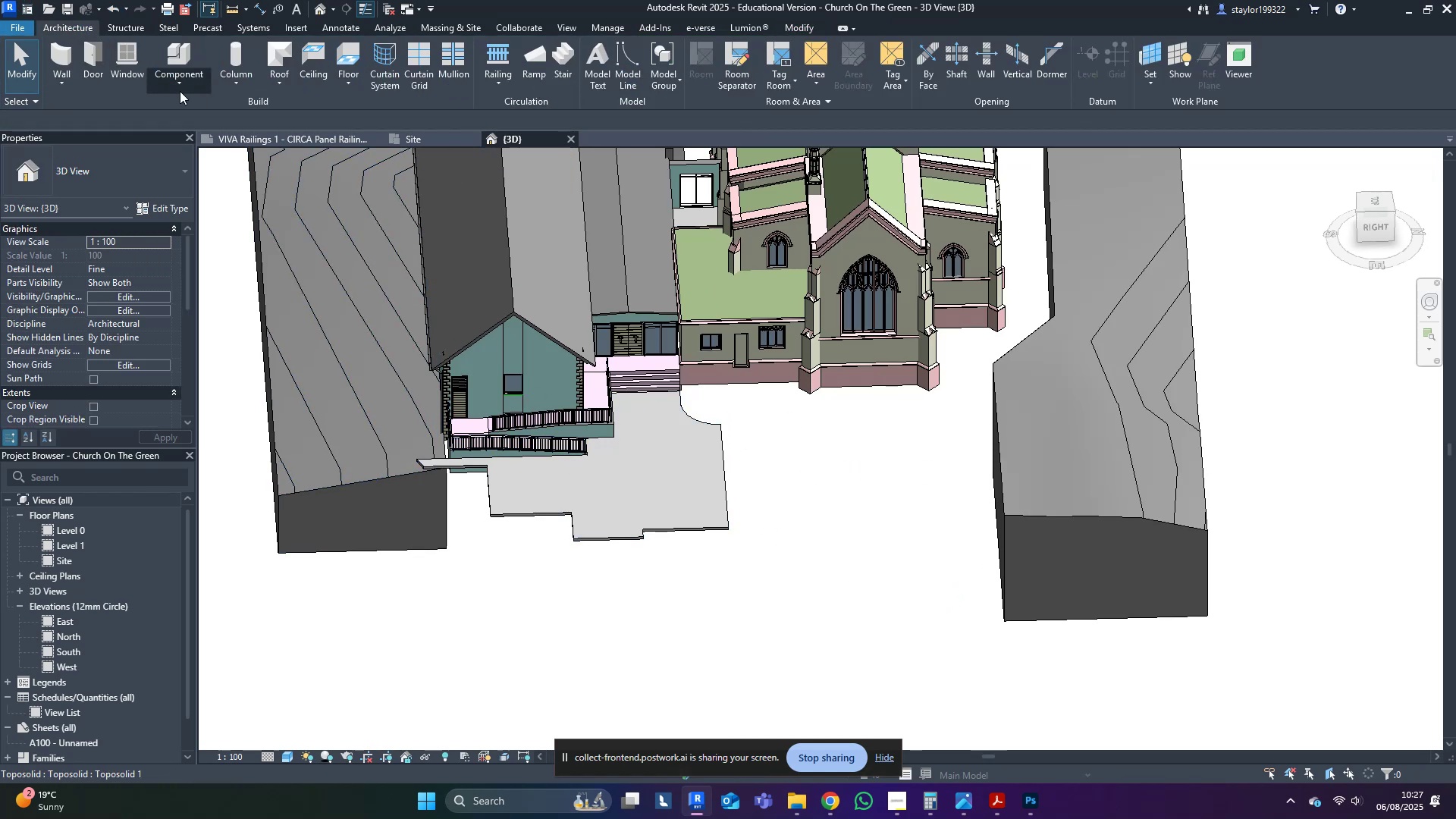 
double_click([213, 150])
 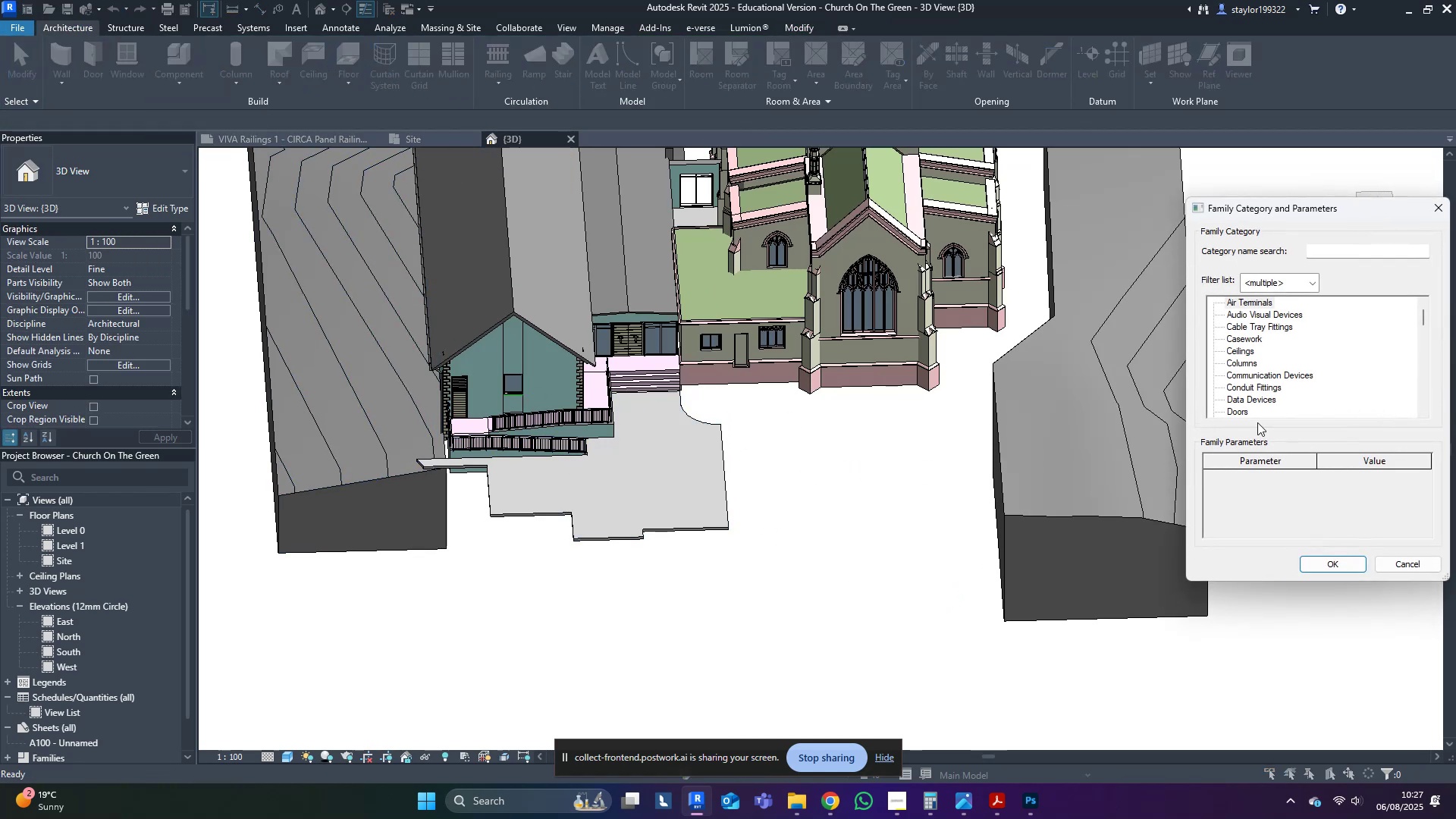 
left_click([1329, 364])
 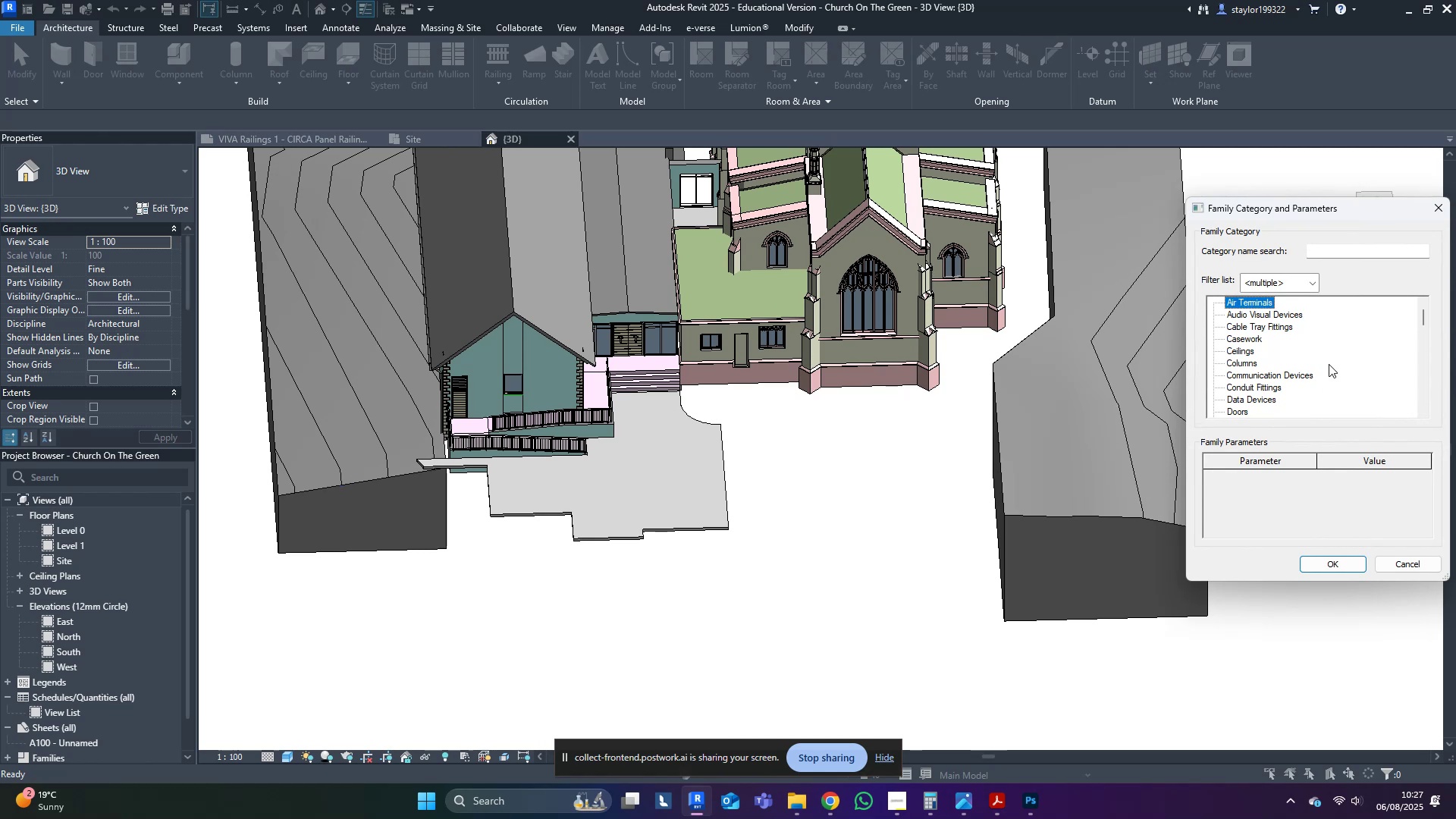 
key(G)
 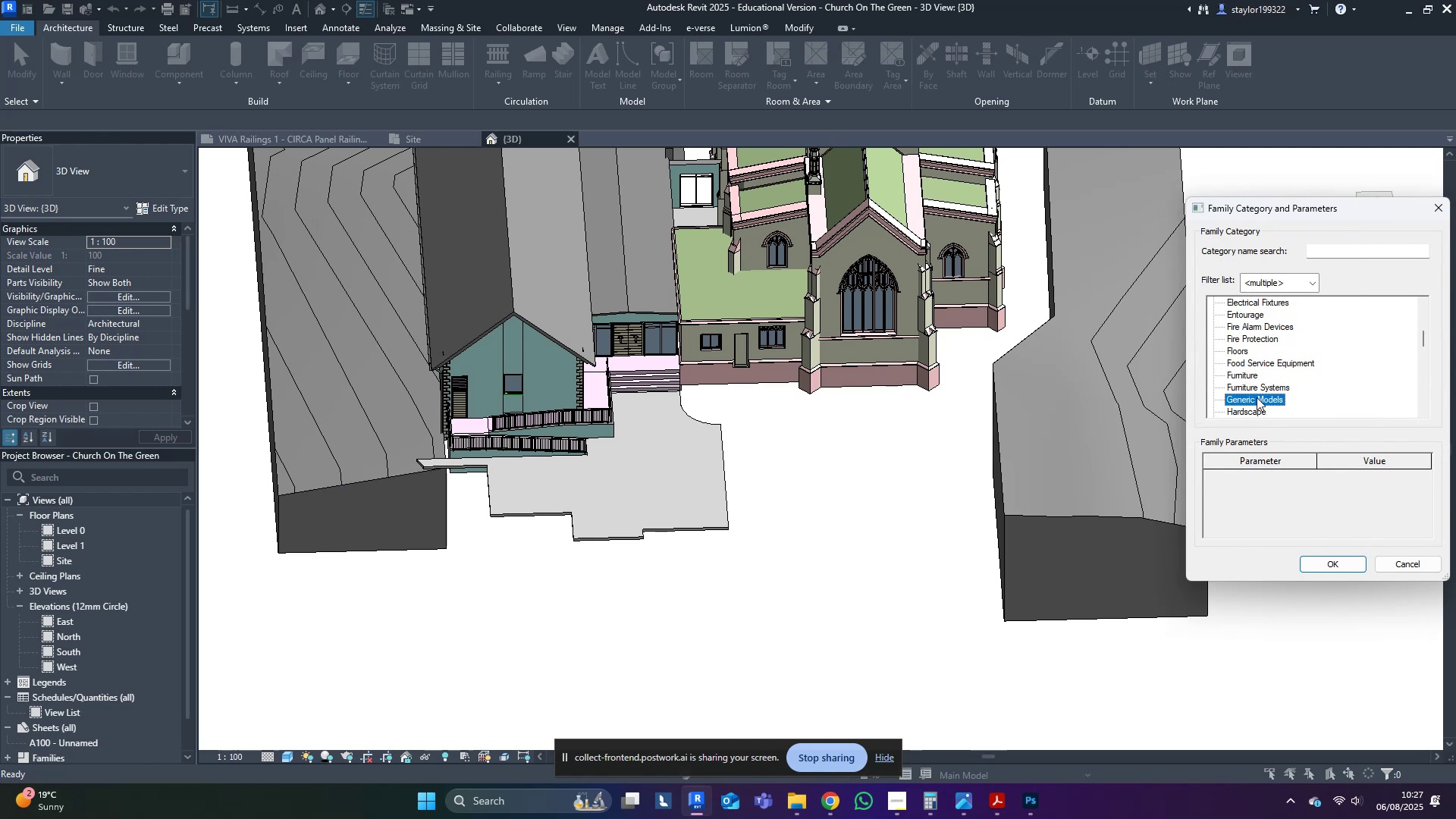 
double_click([1257, 397])
 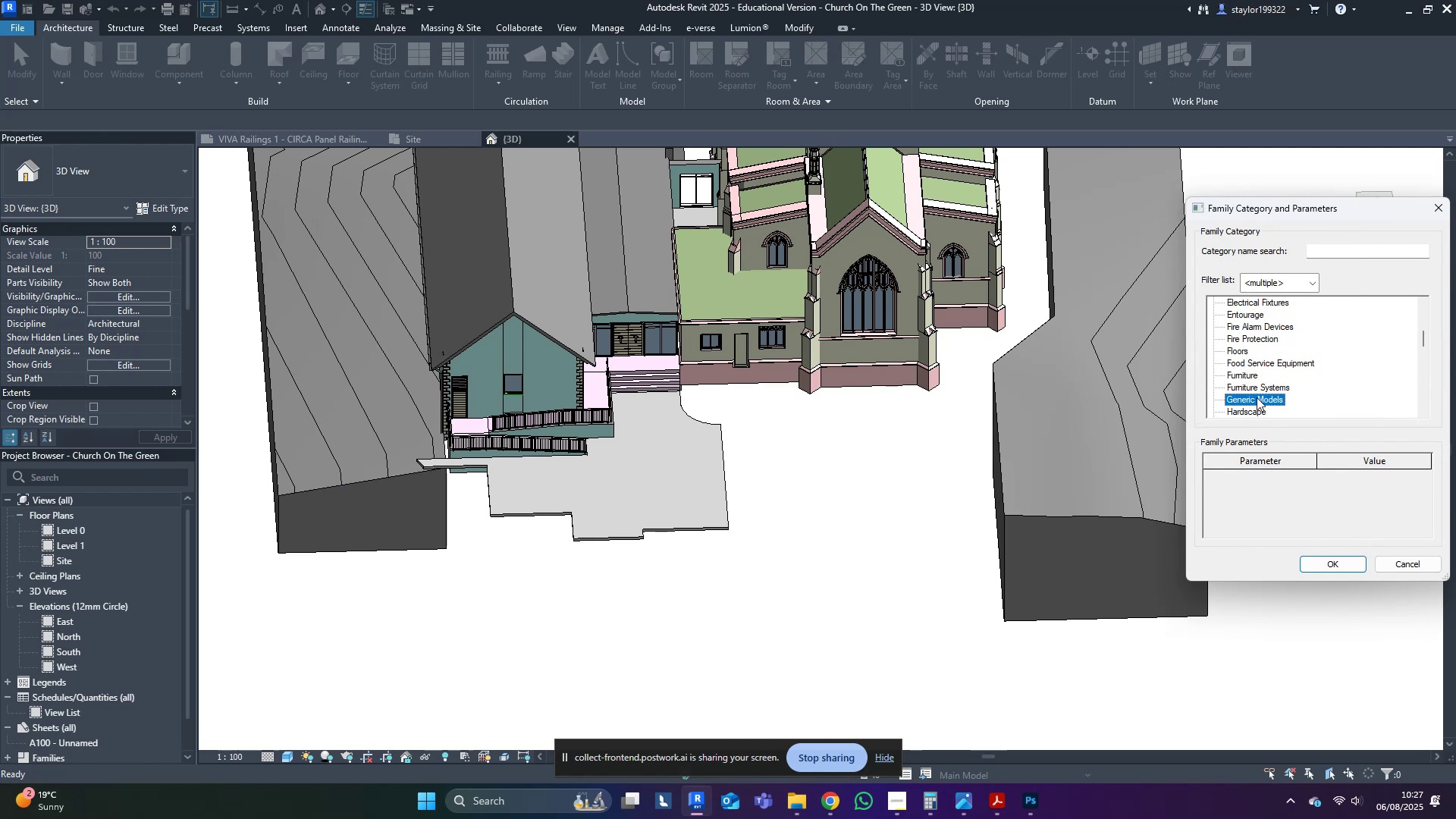 
triple_click([1257, 397])
 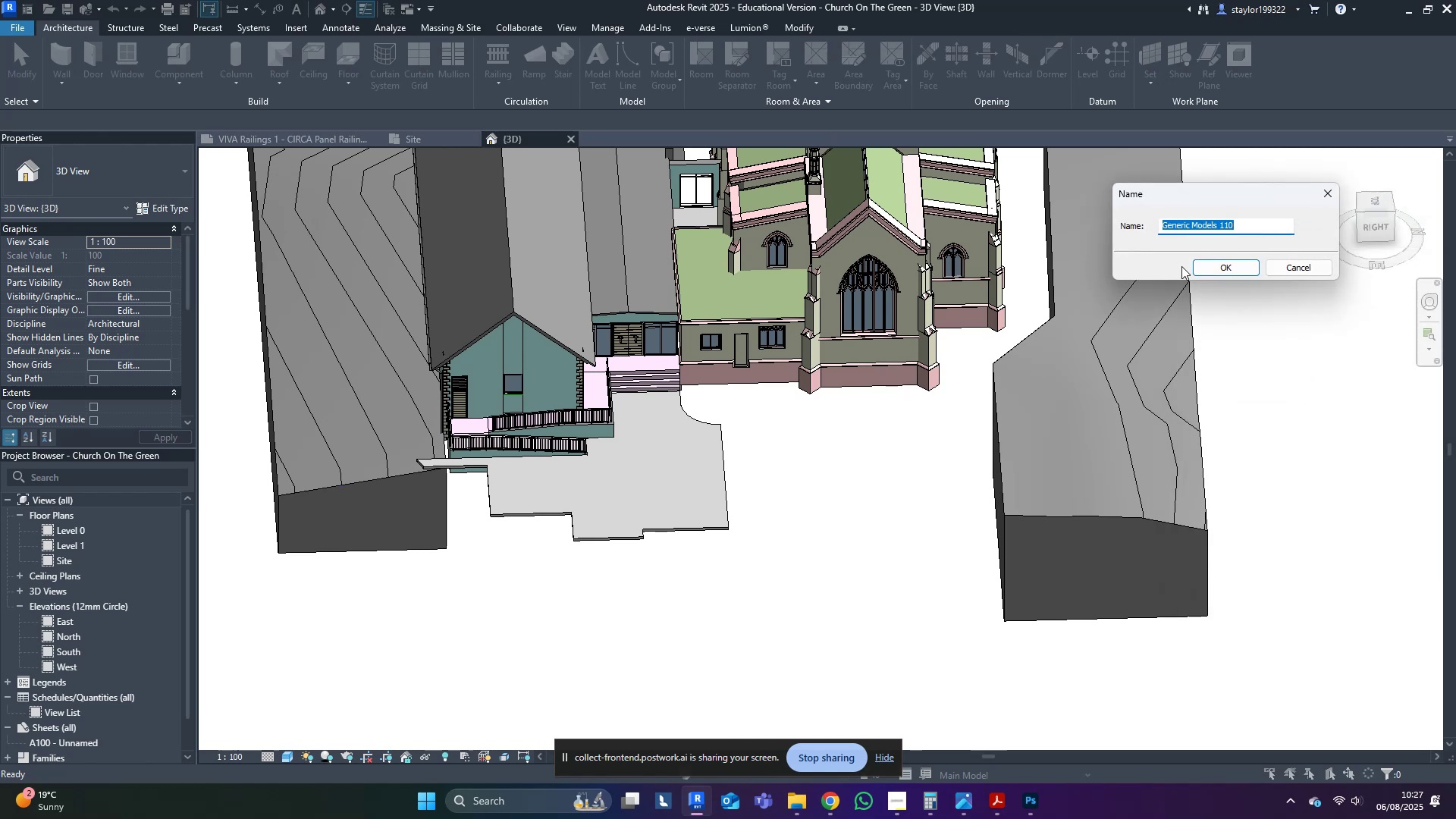 
left_click([1207, 271])
 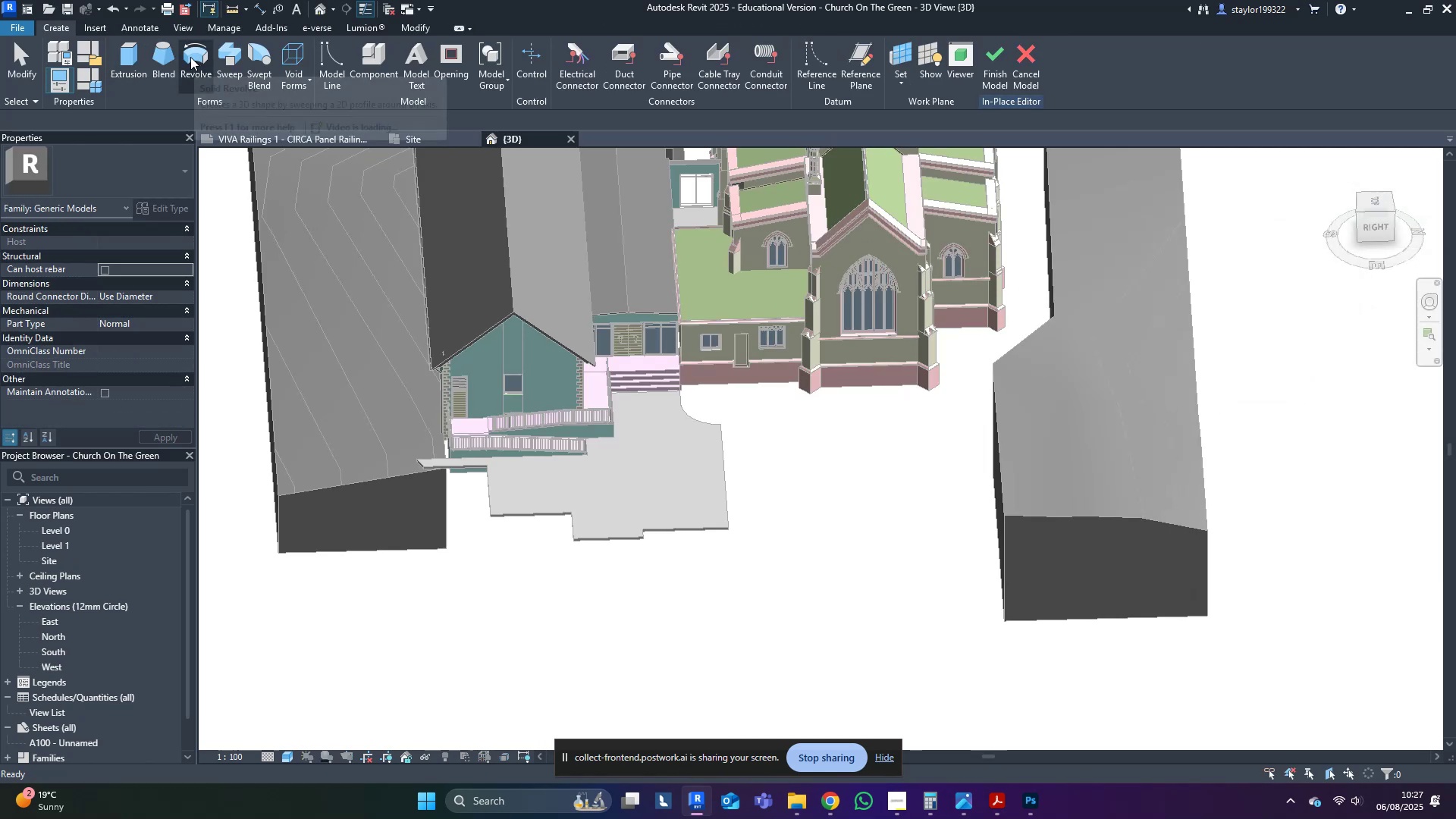 
left_click([166, 51])
 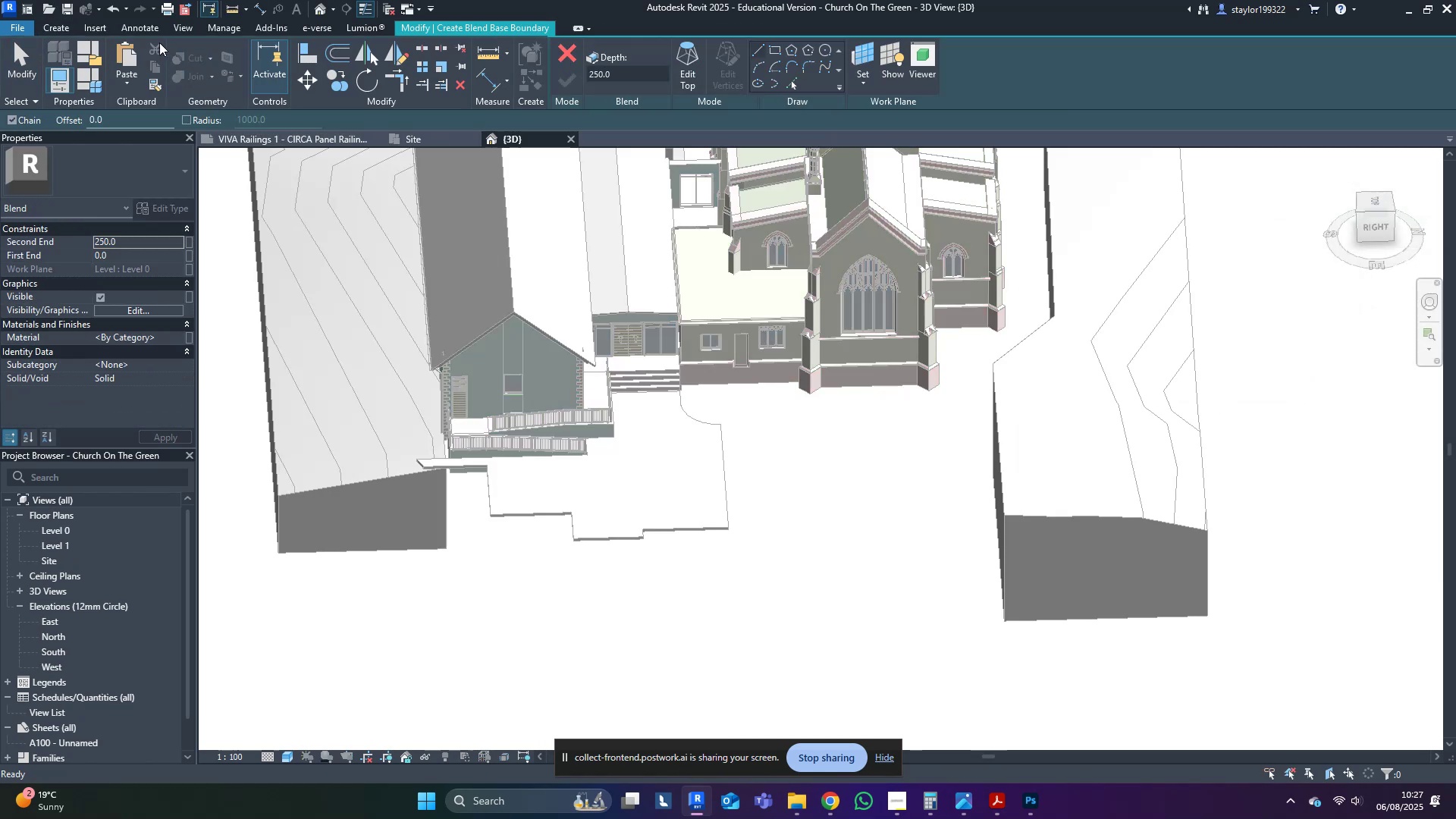 
left_click([868, 53])
 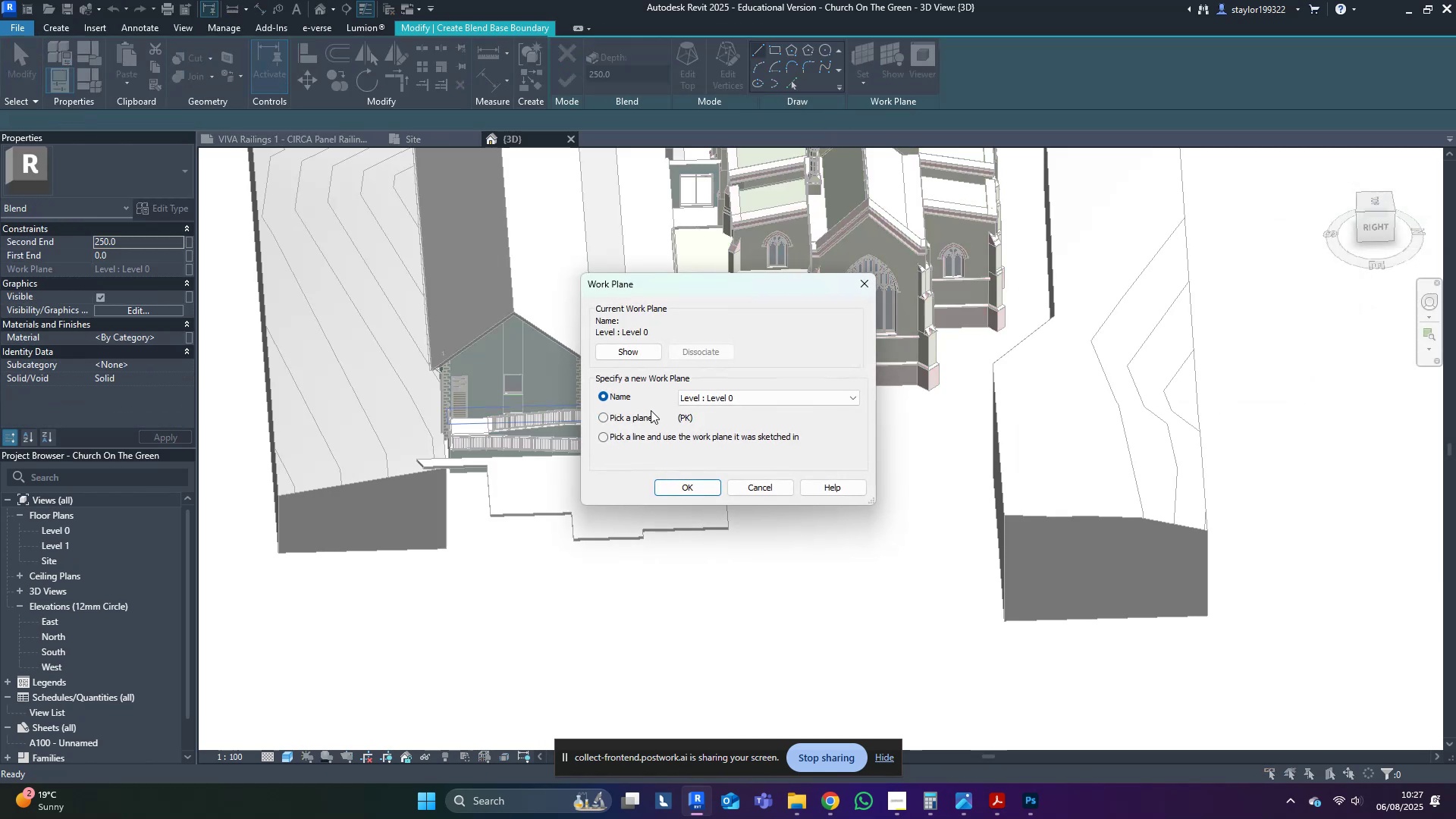 
left_click([621, 419])
 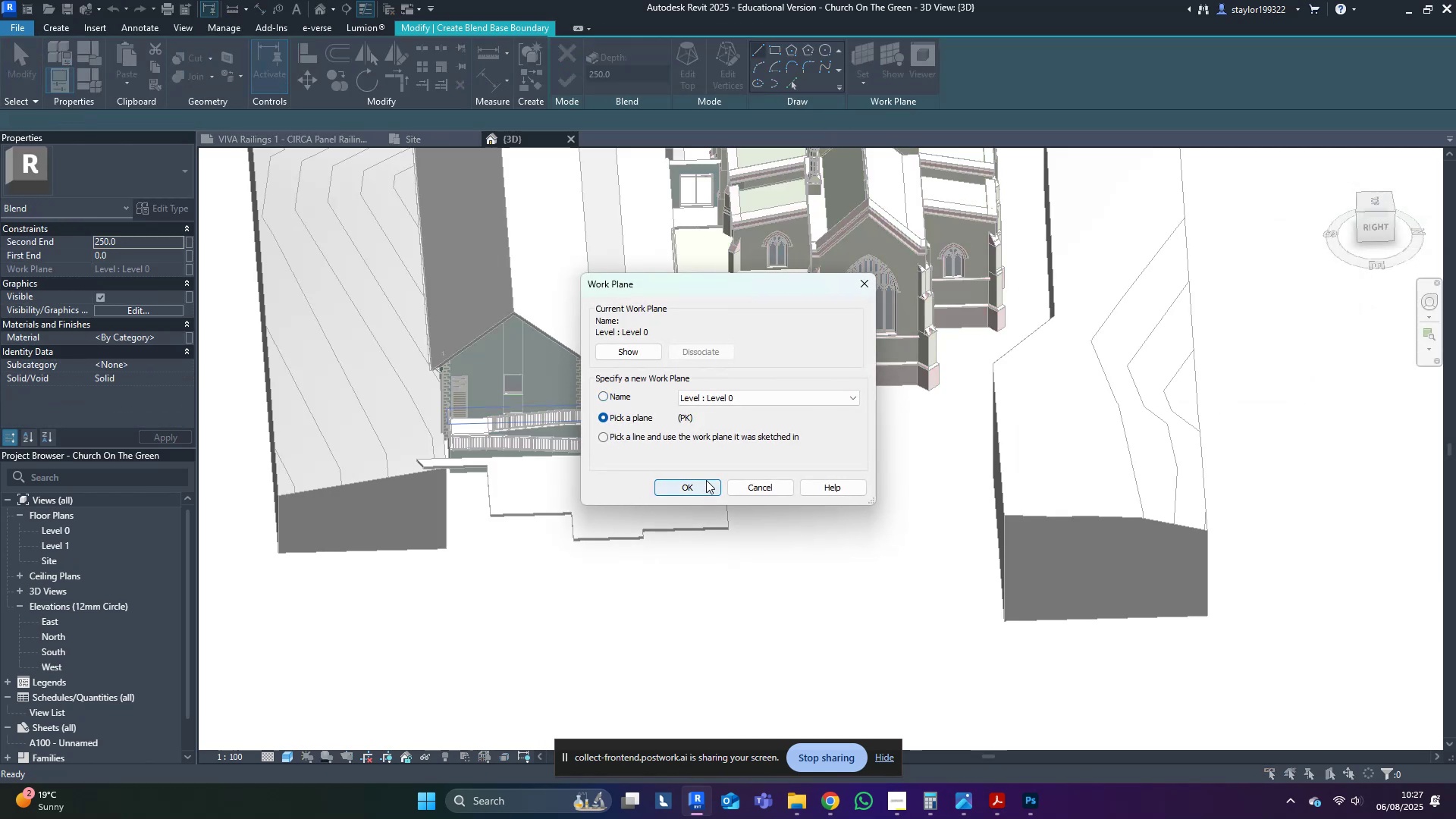 
scroll: coordinate [720, 543], scroll_direction: up, amount: 20.0
 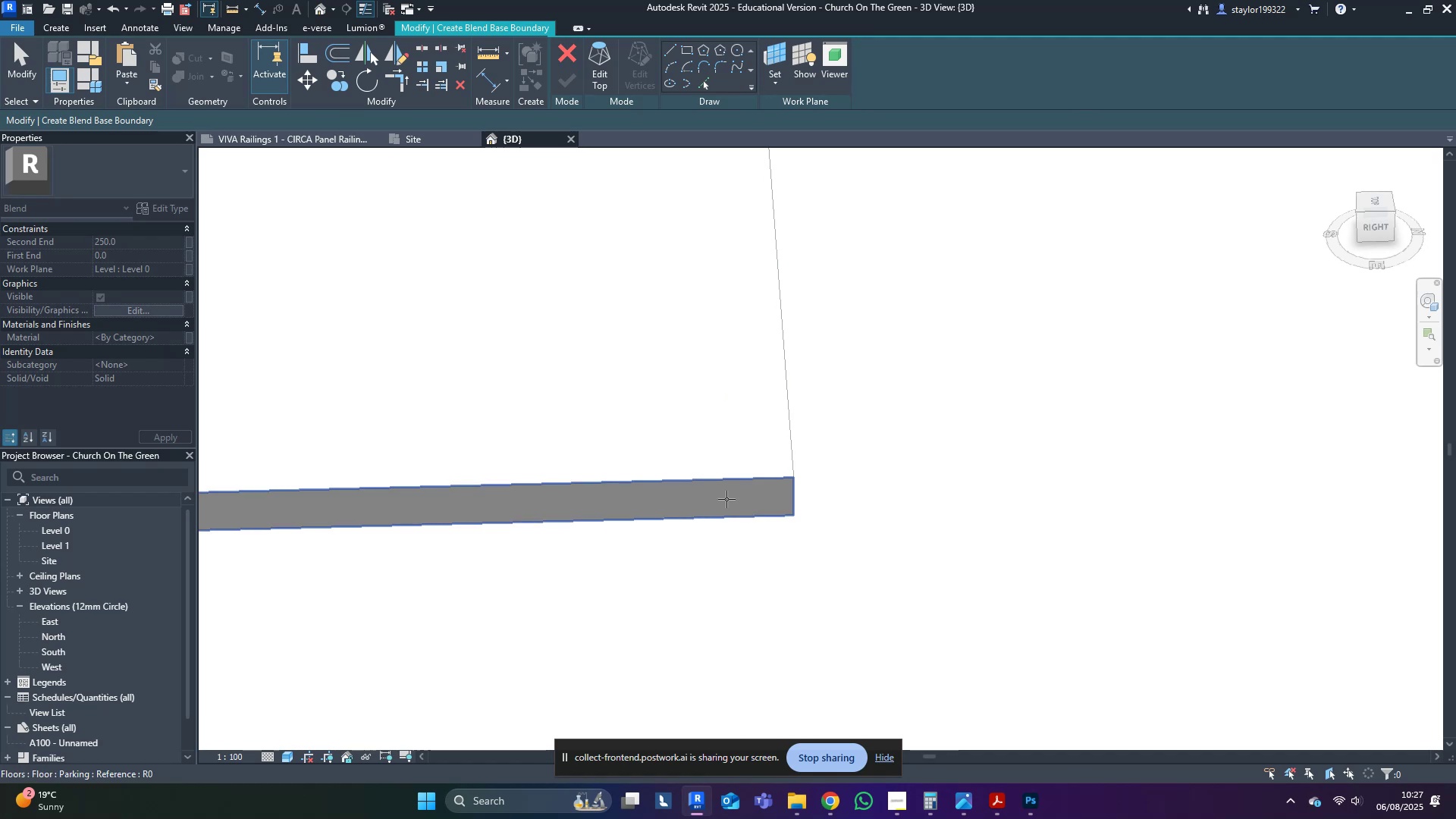 
left_click([726, 499])
 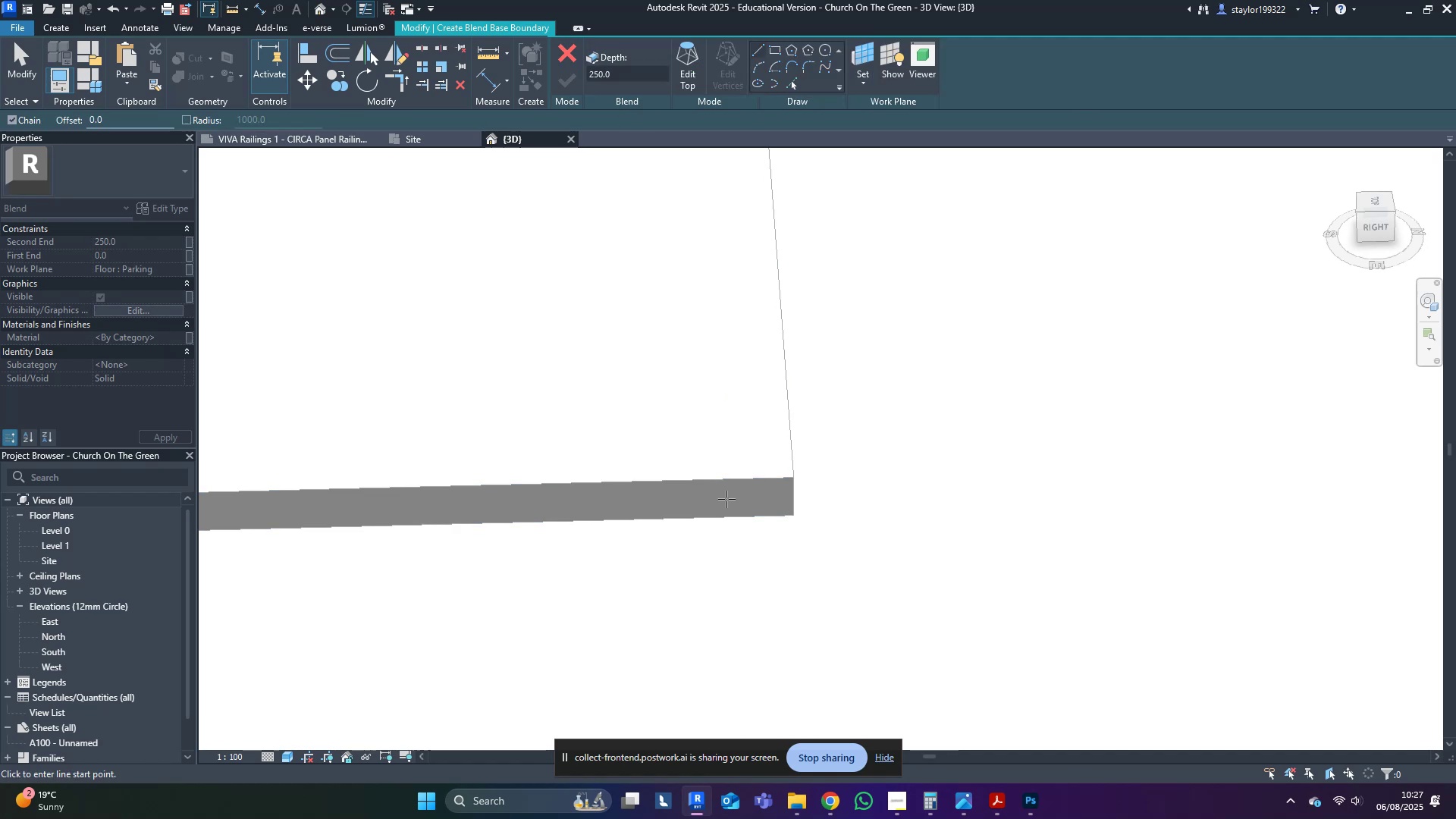 
scroll: coordinate [711, 464], scroll_direction: down, amount: 15.0
 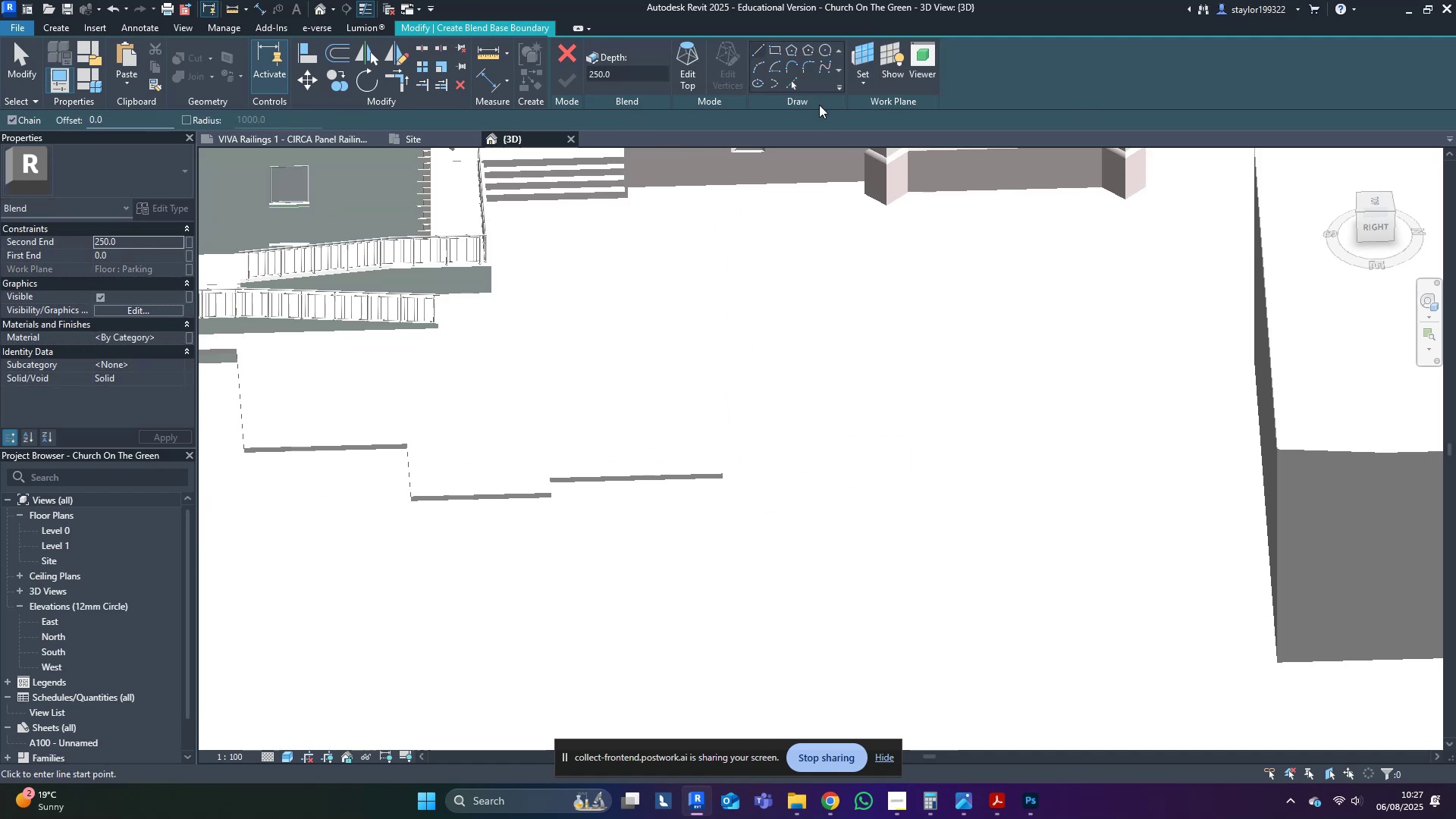 
mouse_move([814, 74])
 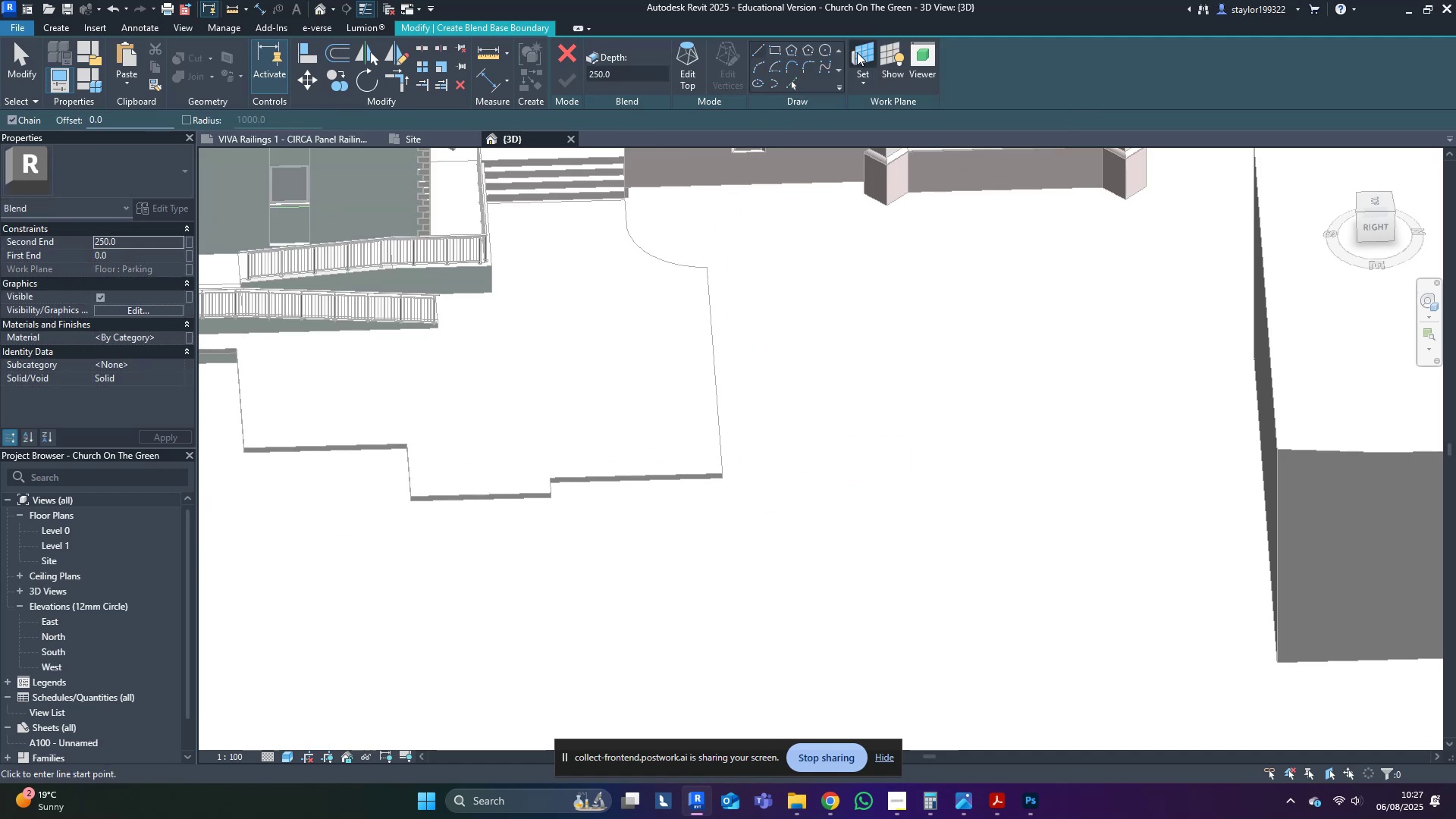 
left_click([857, 52])
 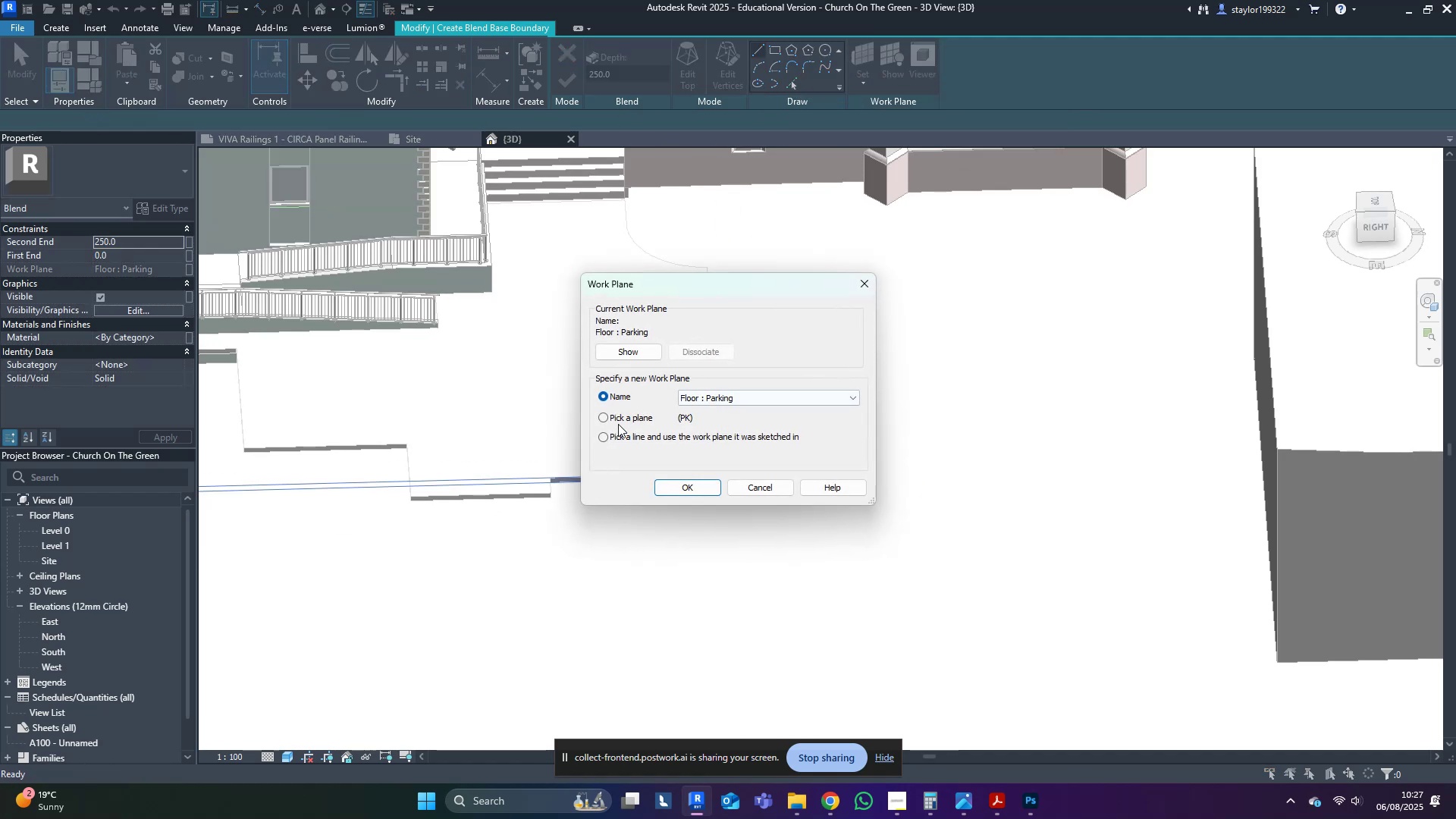 
left_click_drag(start_coordinate=[610, 416], to_coordinate=[613, 416])
 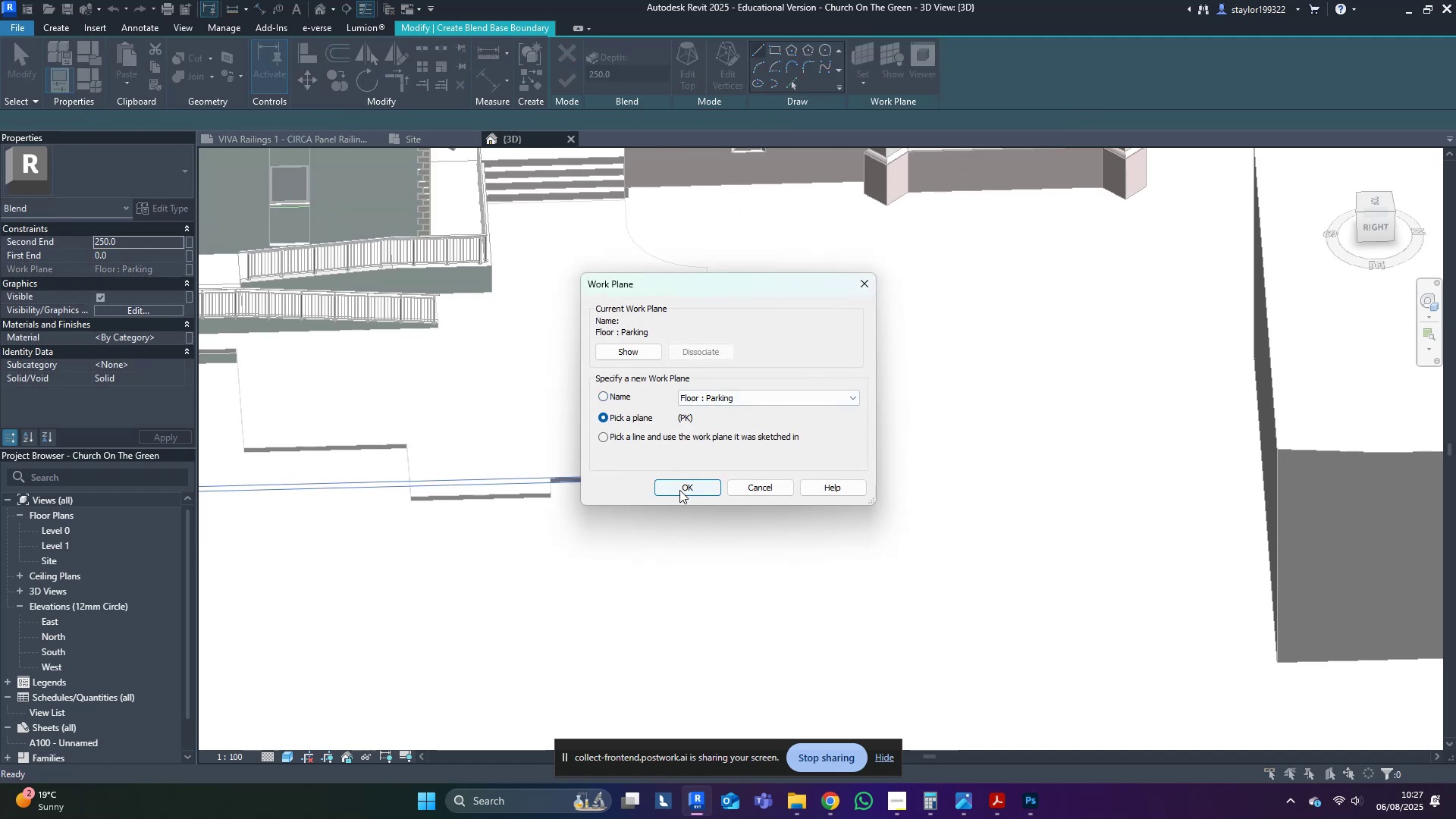 
hold_key(key=ShiftLeft, duration=0.35)
 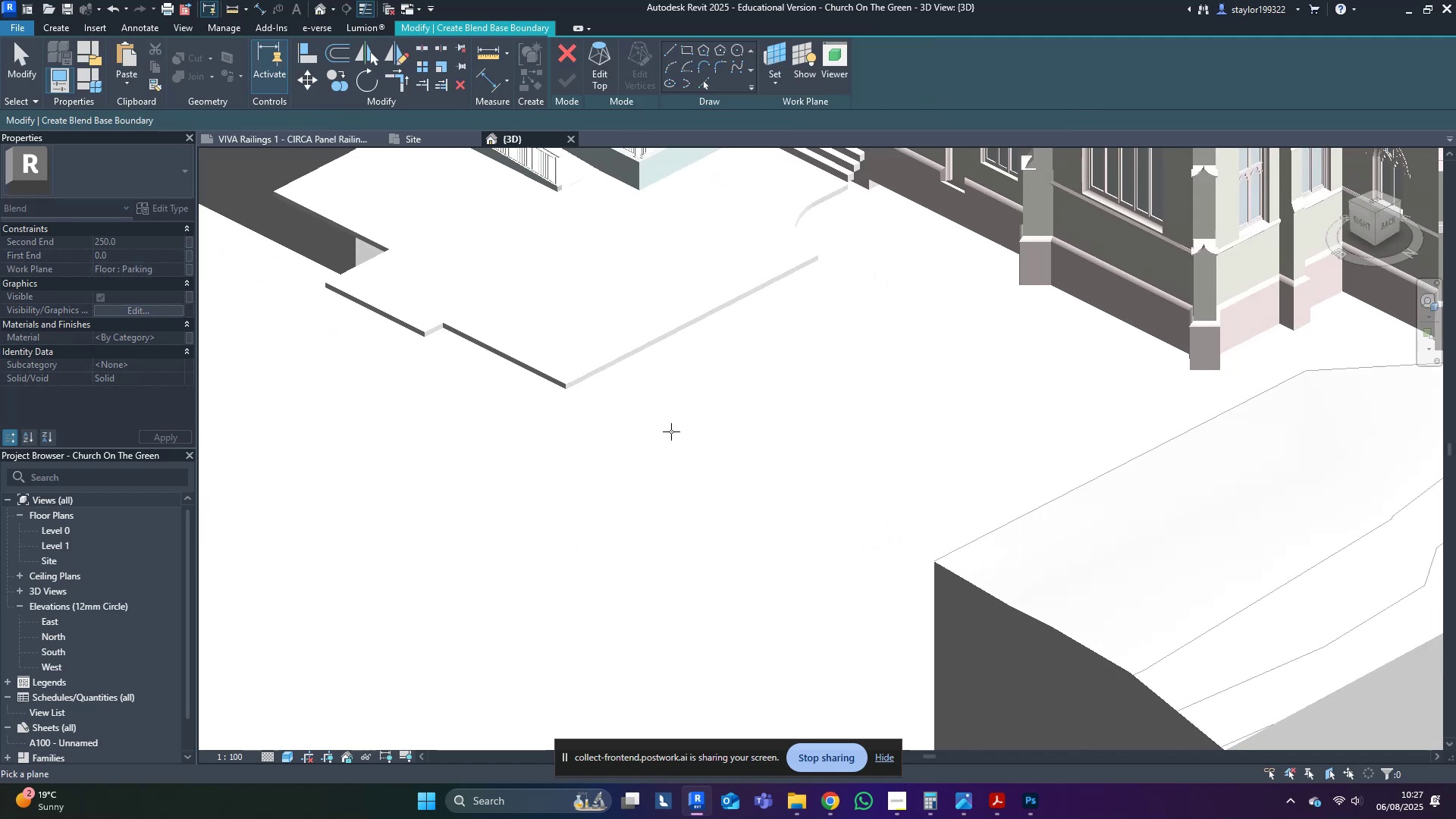 
scroll: coordinate [535, 388], scroll_direction: up, amount: 9.0
 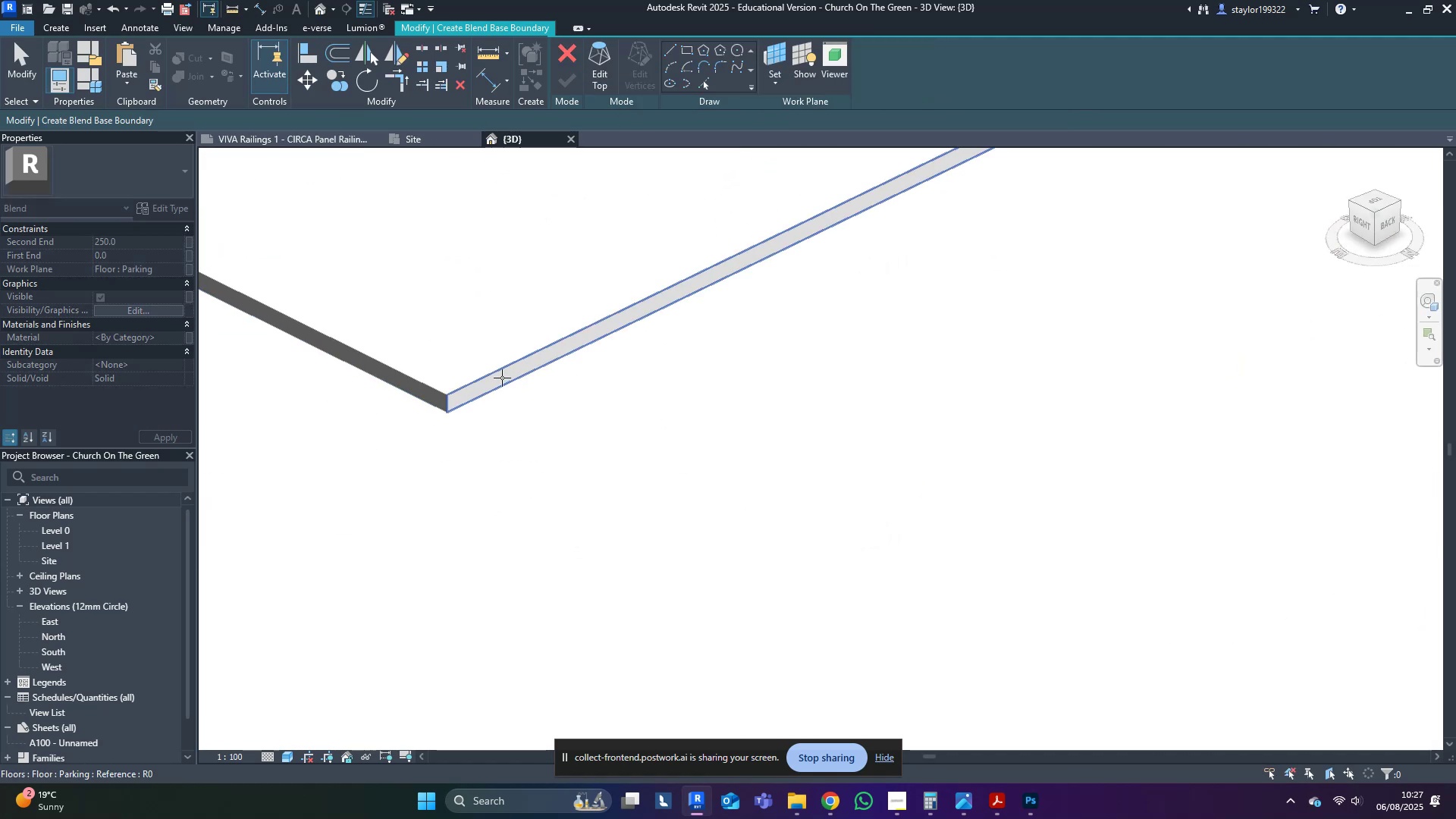 
left_click([502, 378])
 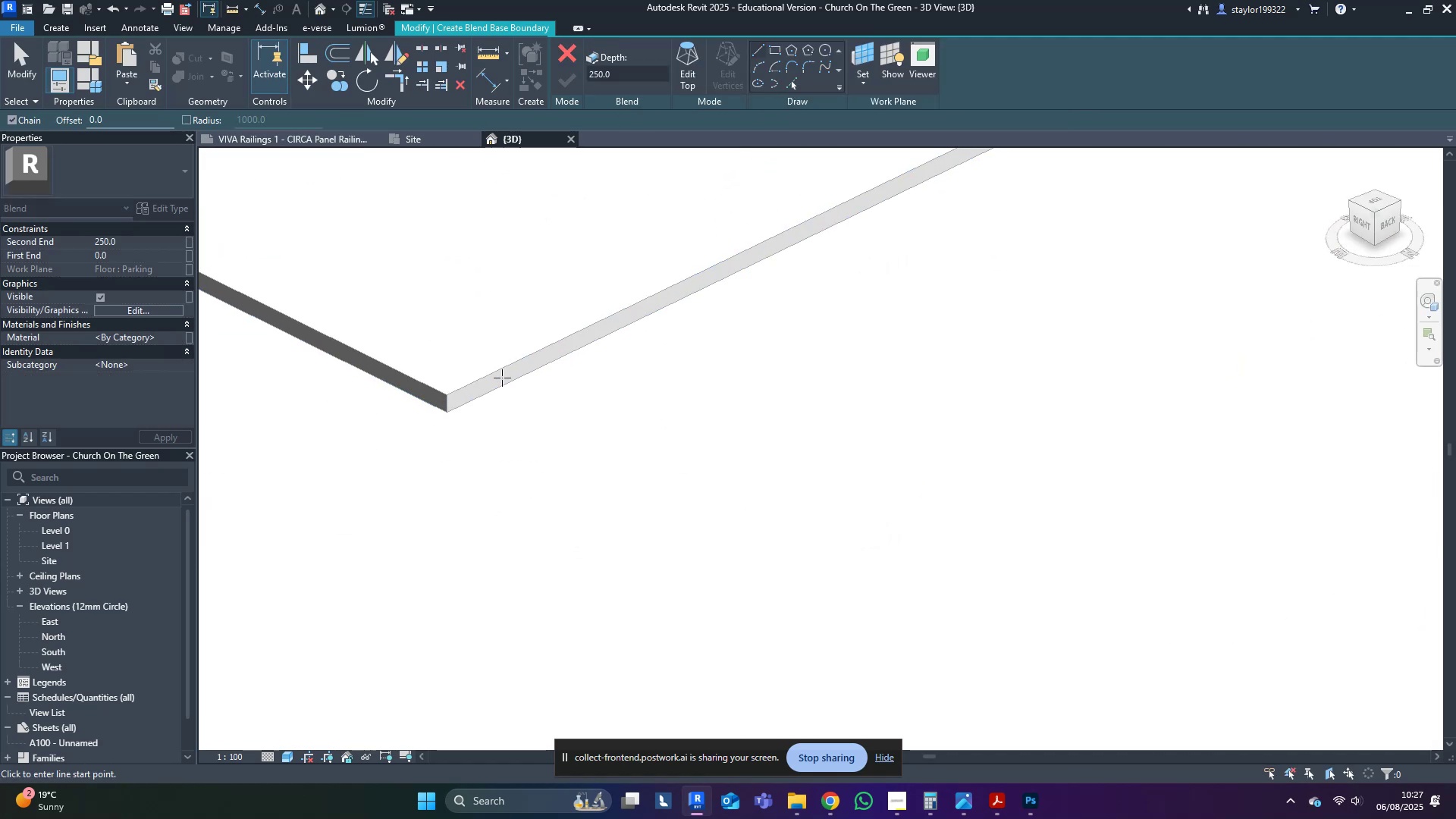 
scroll: coordinate [503, 385], scroll_direction: down, amount: 10.0
 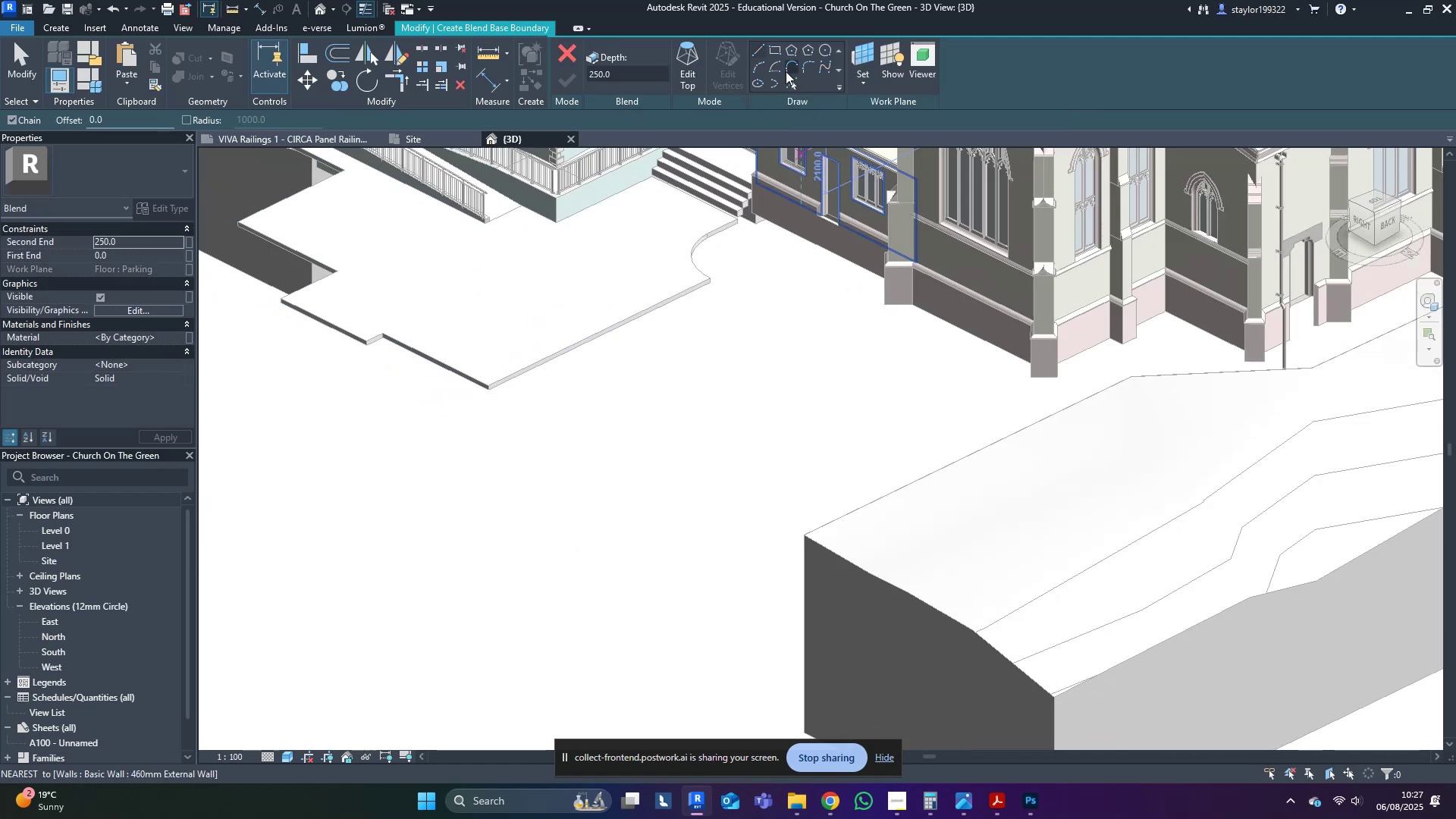 
left_click_drag(start_coordinate=[794, 83], to_coordinate=[781, 102])
 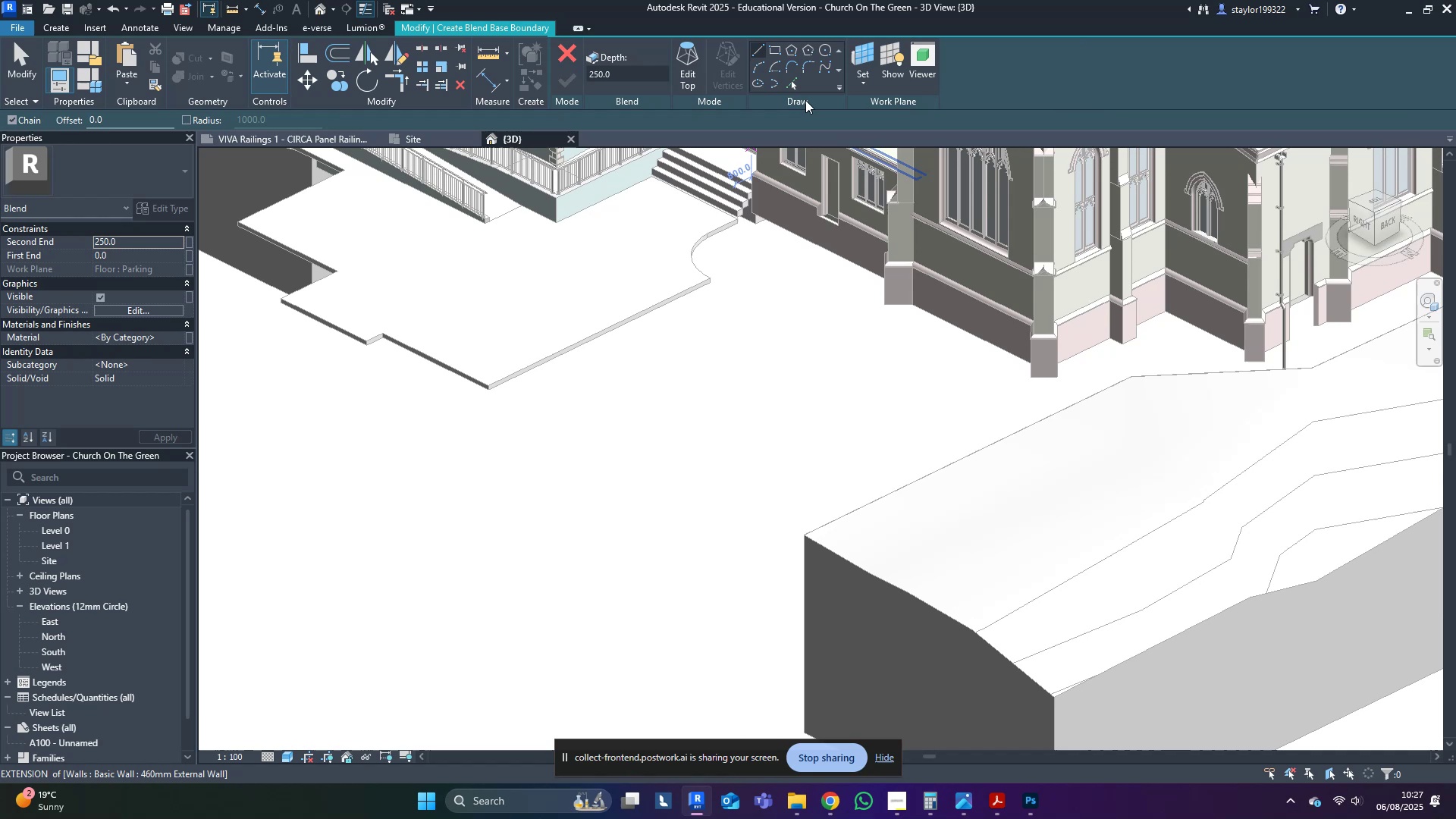 
left_click([790, 86])
 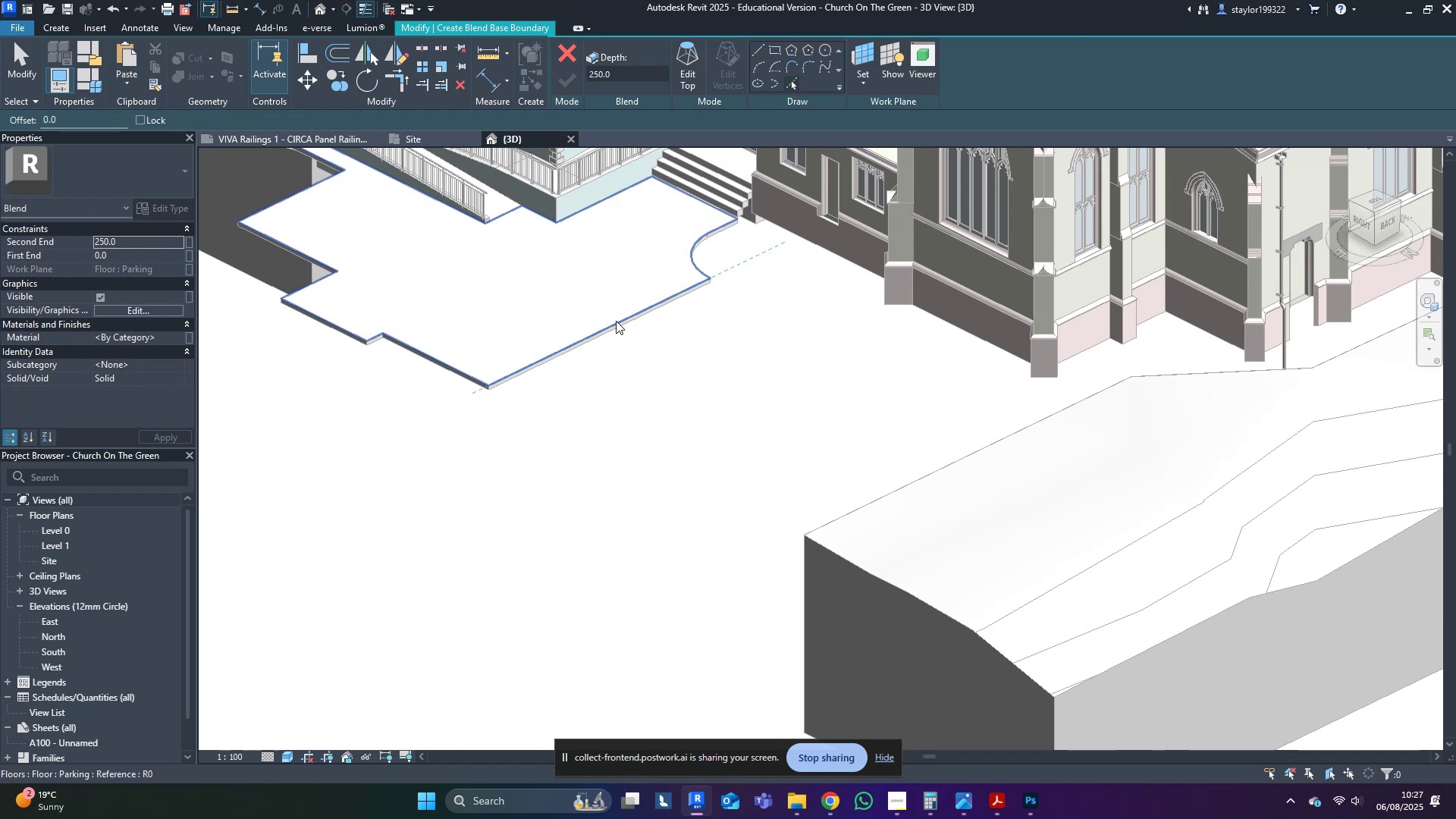 
key(Tab)
 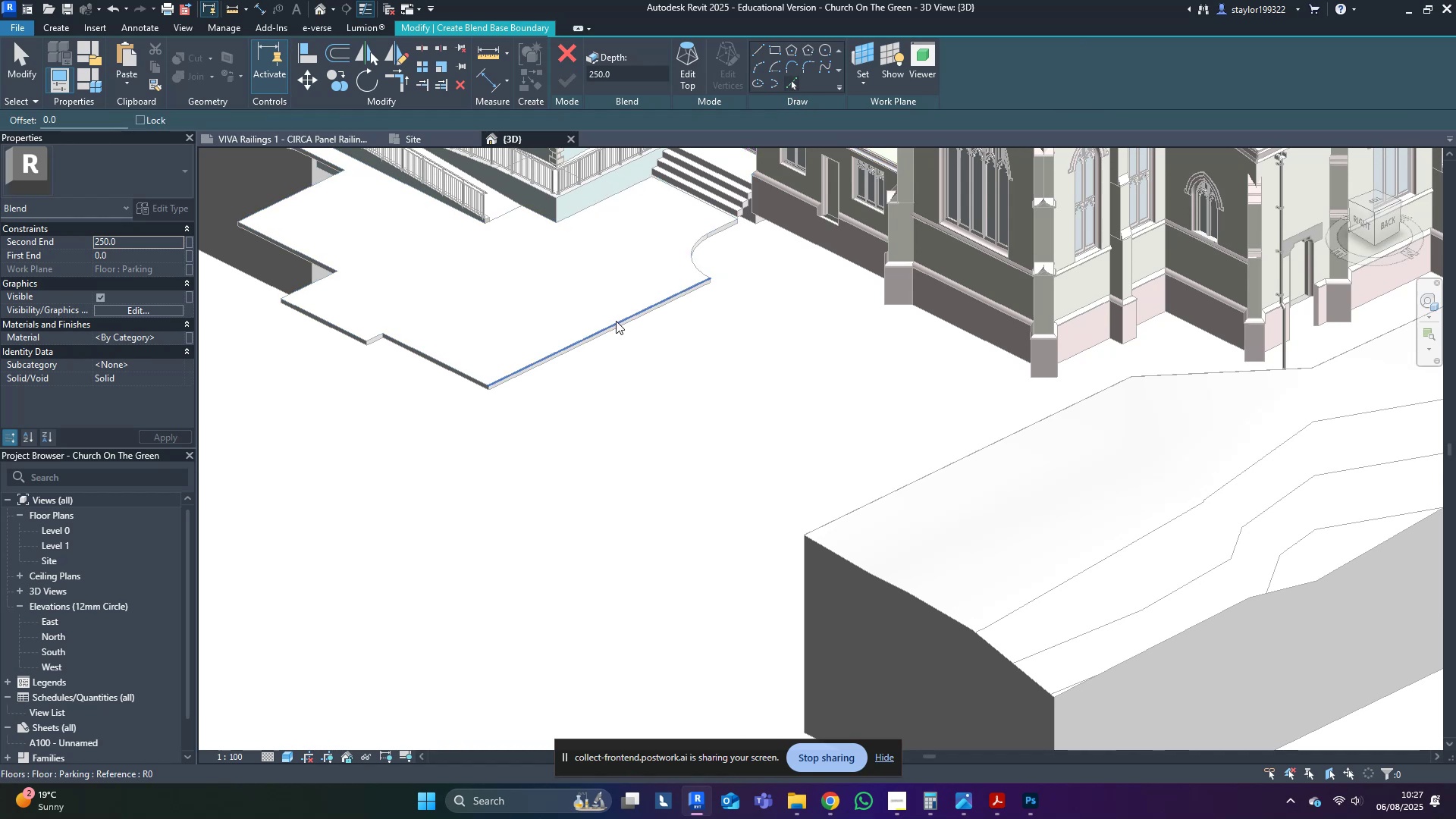 
key(Tab)
 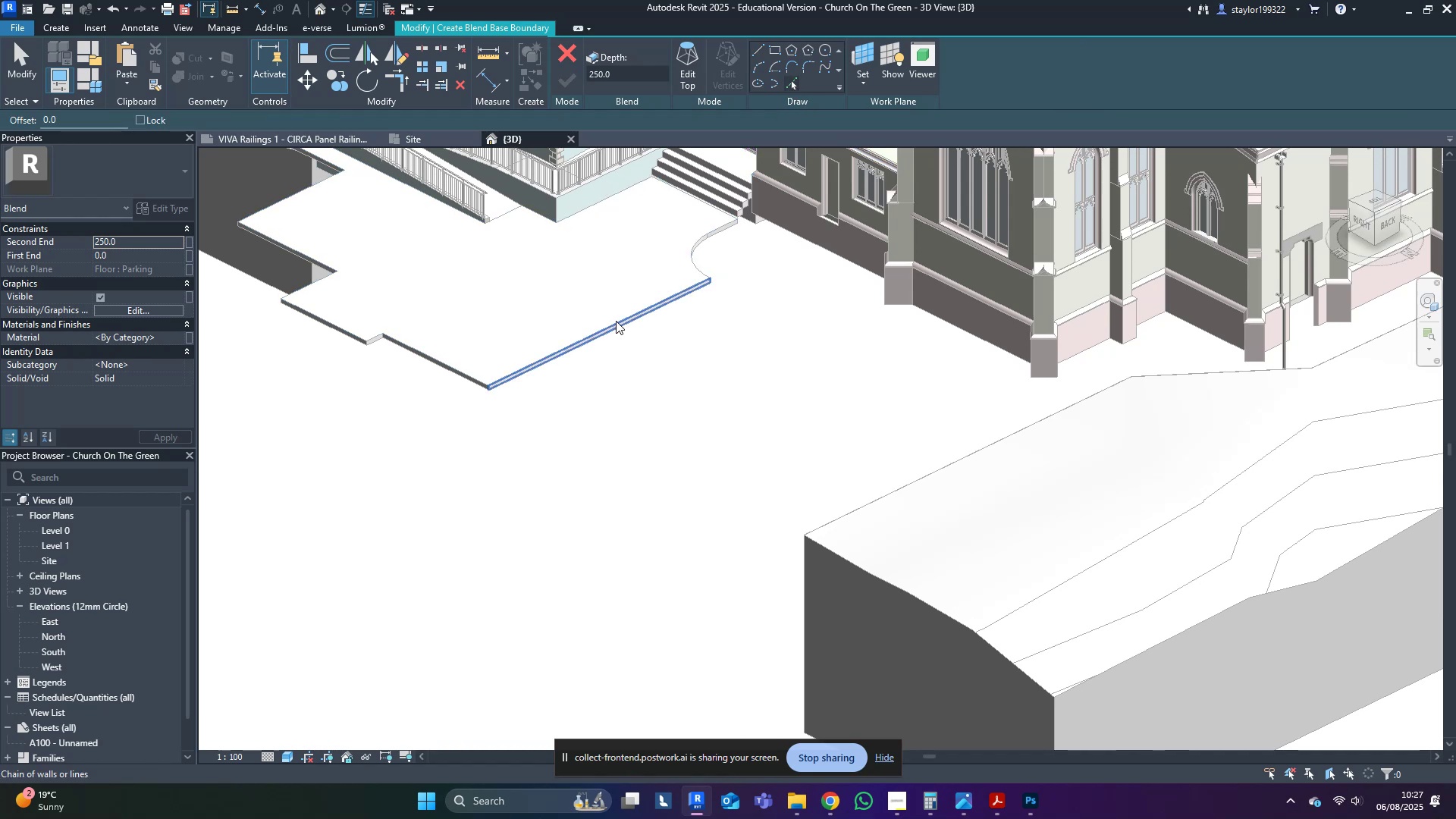 
left_click([616, 321])
 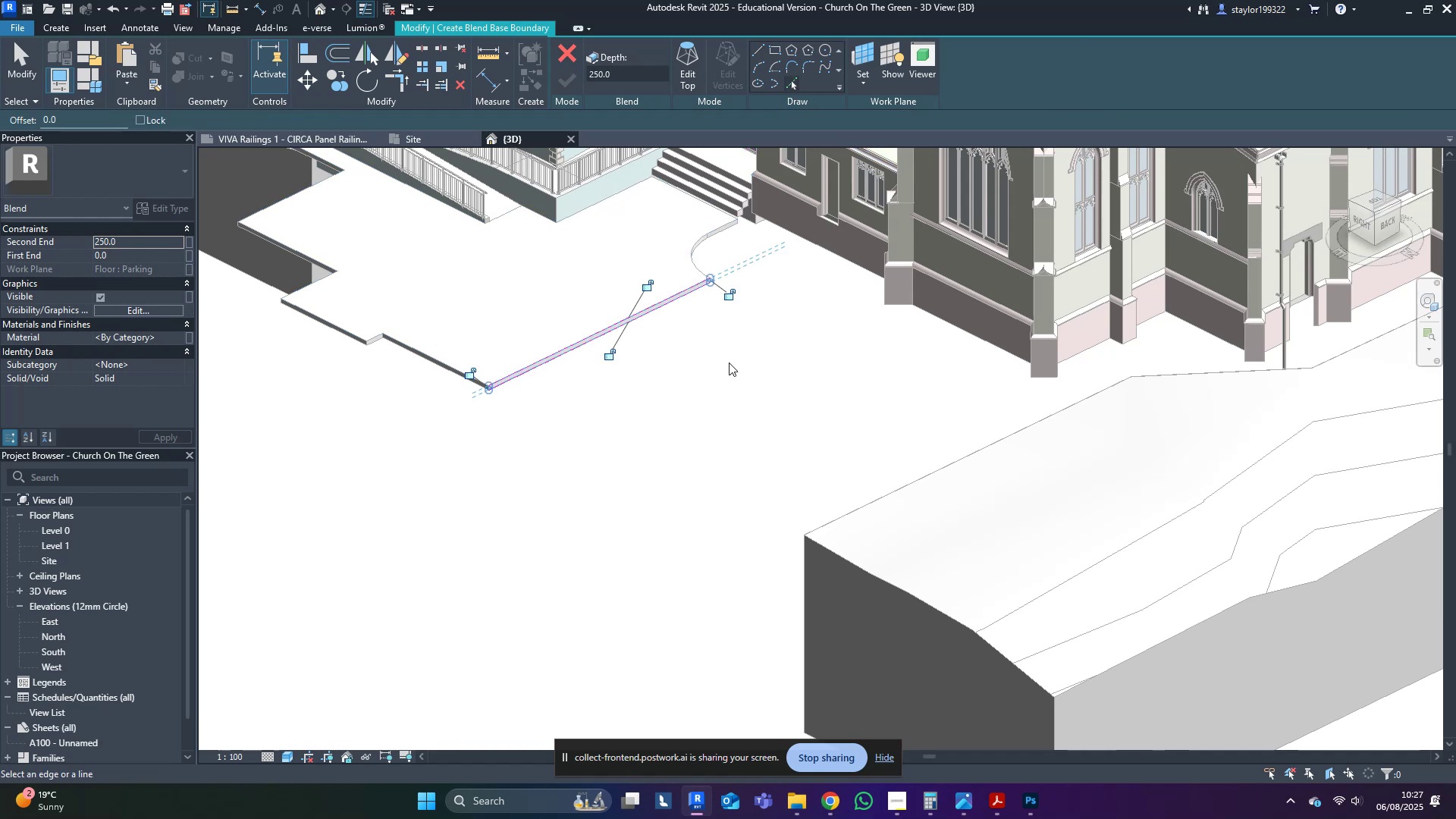 
middle_click([736, 366])
 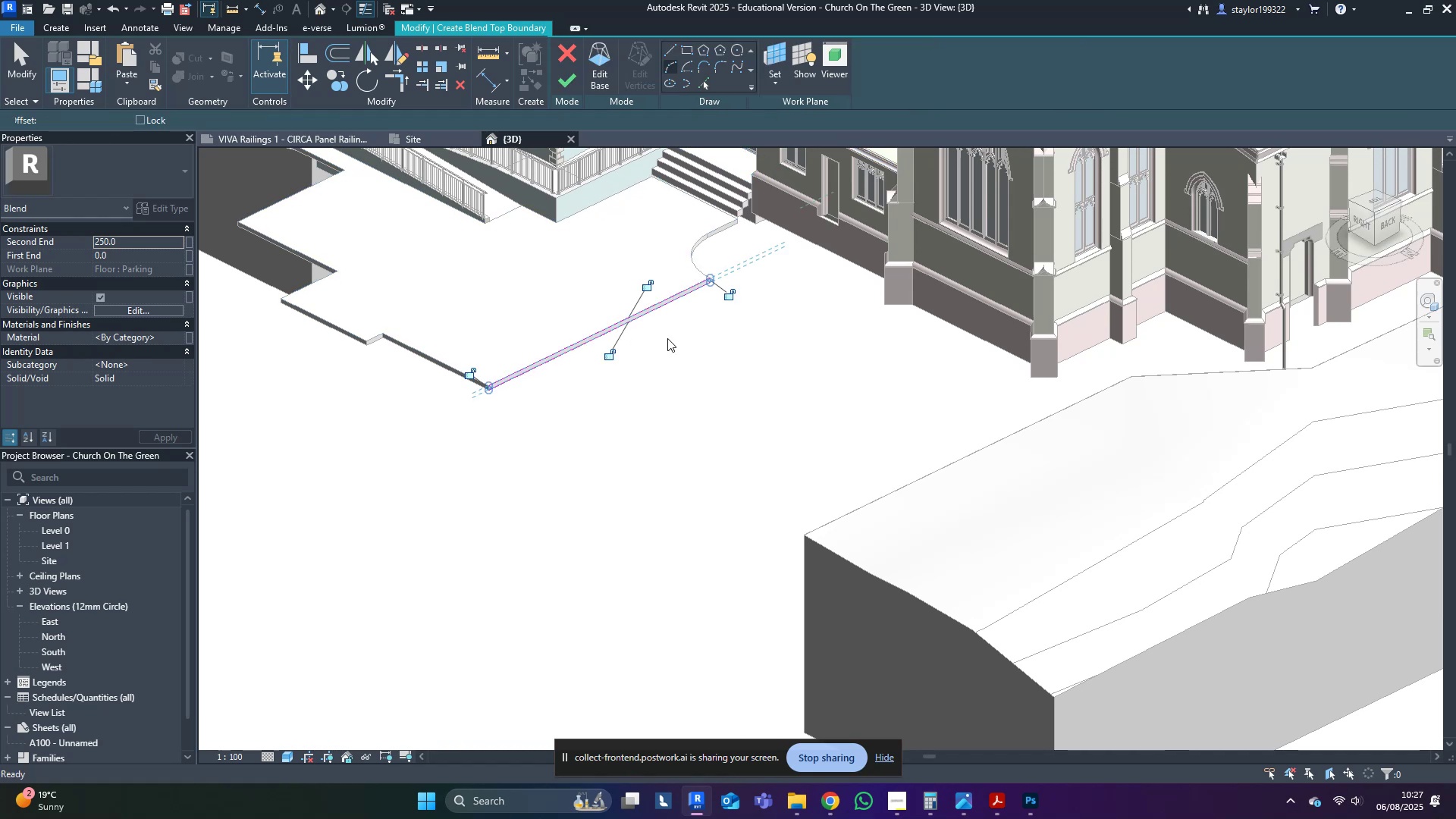 
scroll: coordinate [624, 389], scroll_direction: down, amount: 3.0
 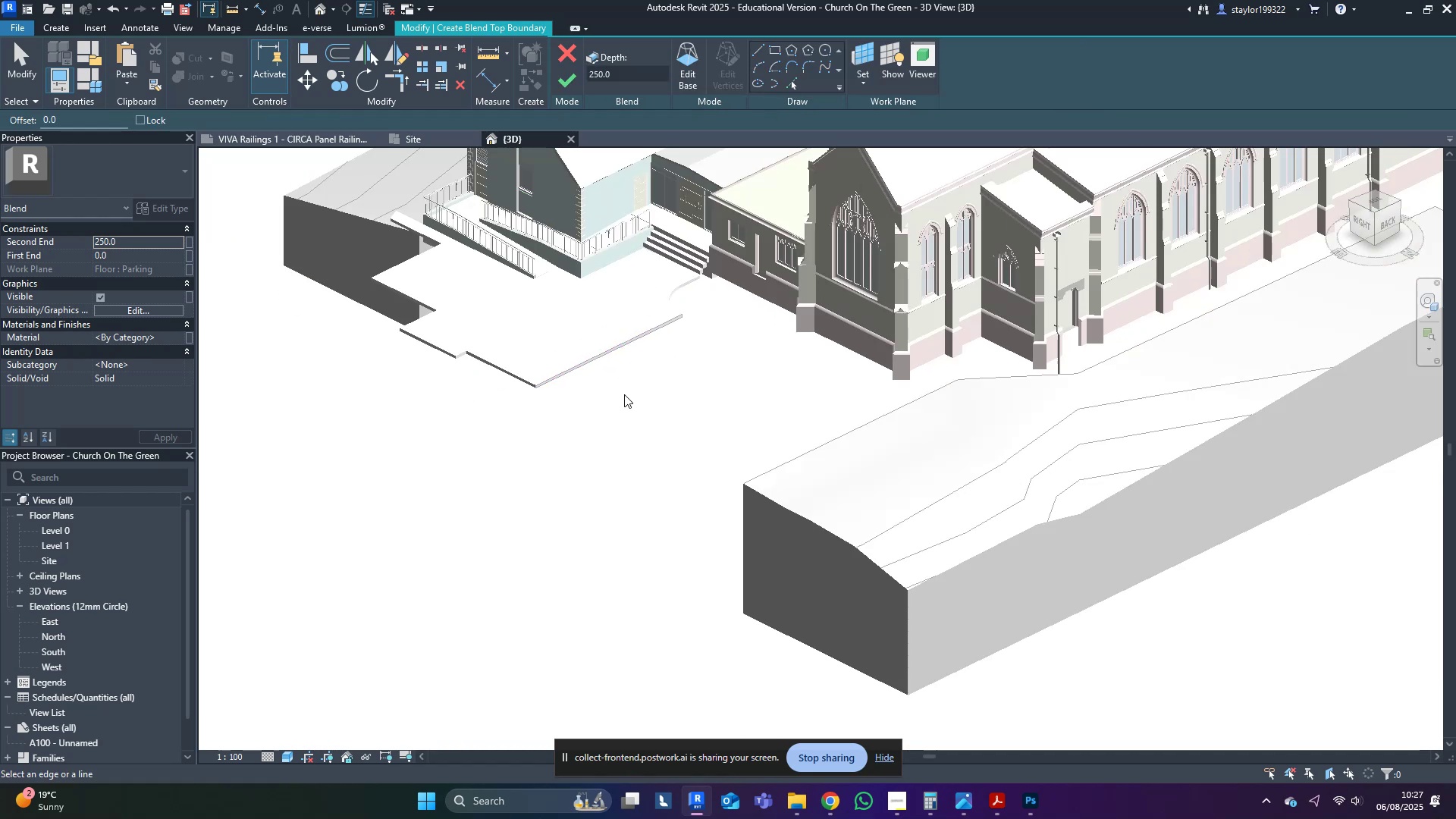 
hold_key(key=ShiftLeft, duration=0.51)
 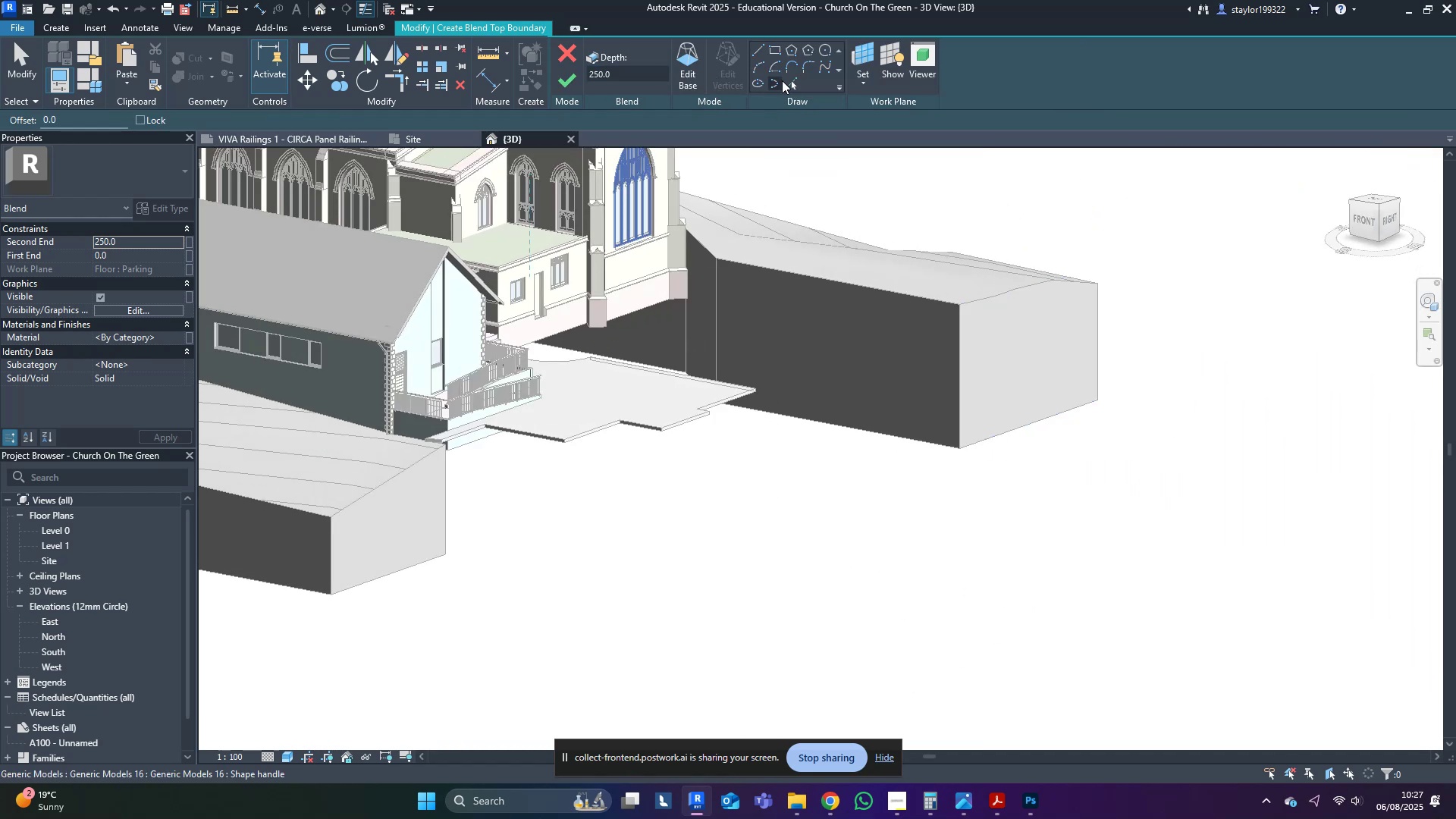 
left_click([797, 84])
 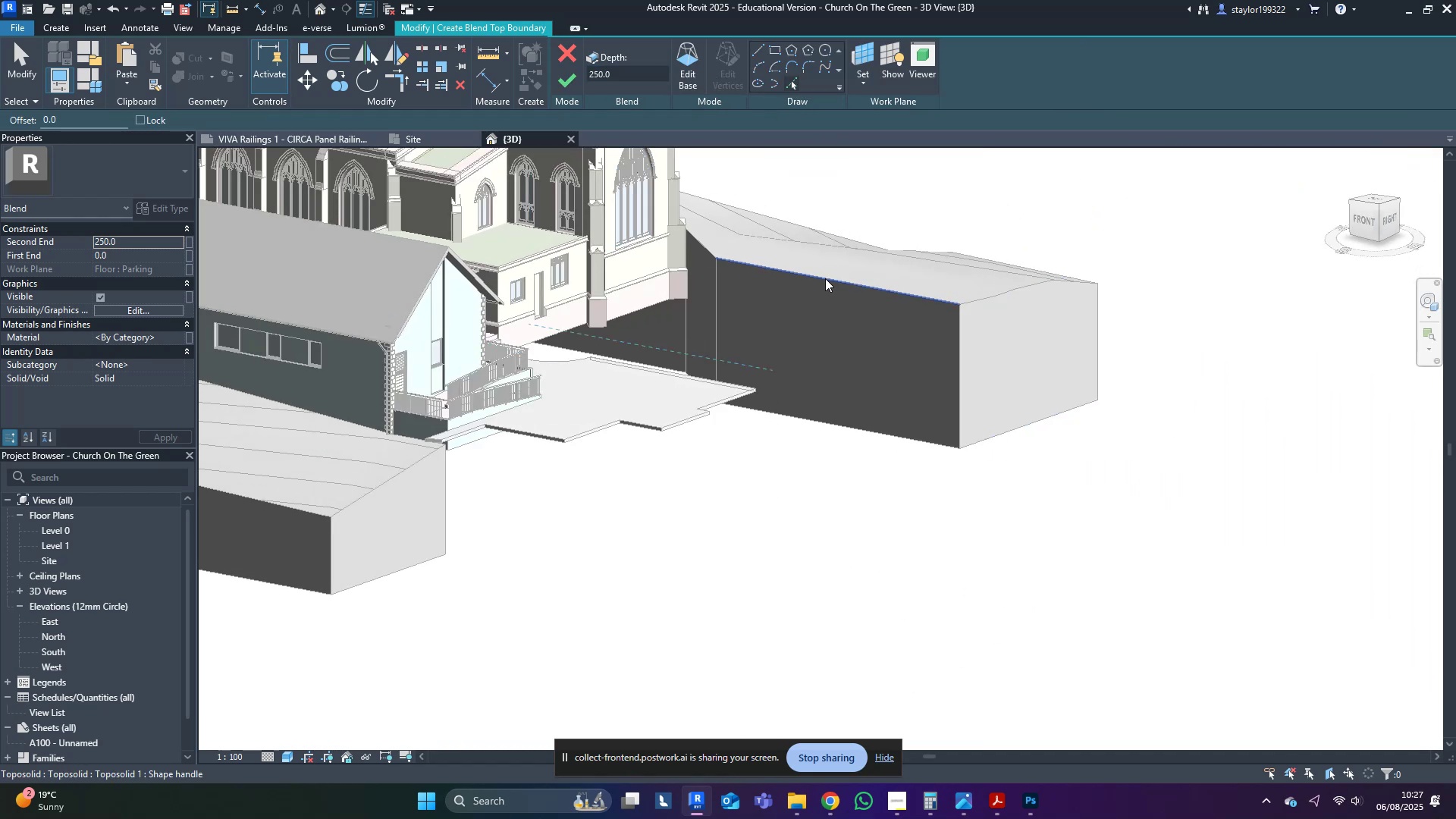 
left_click([826, 278])
 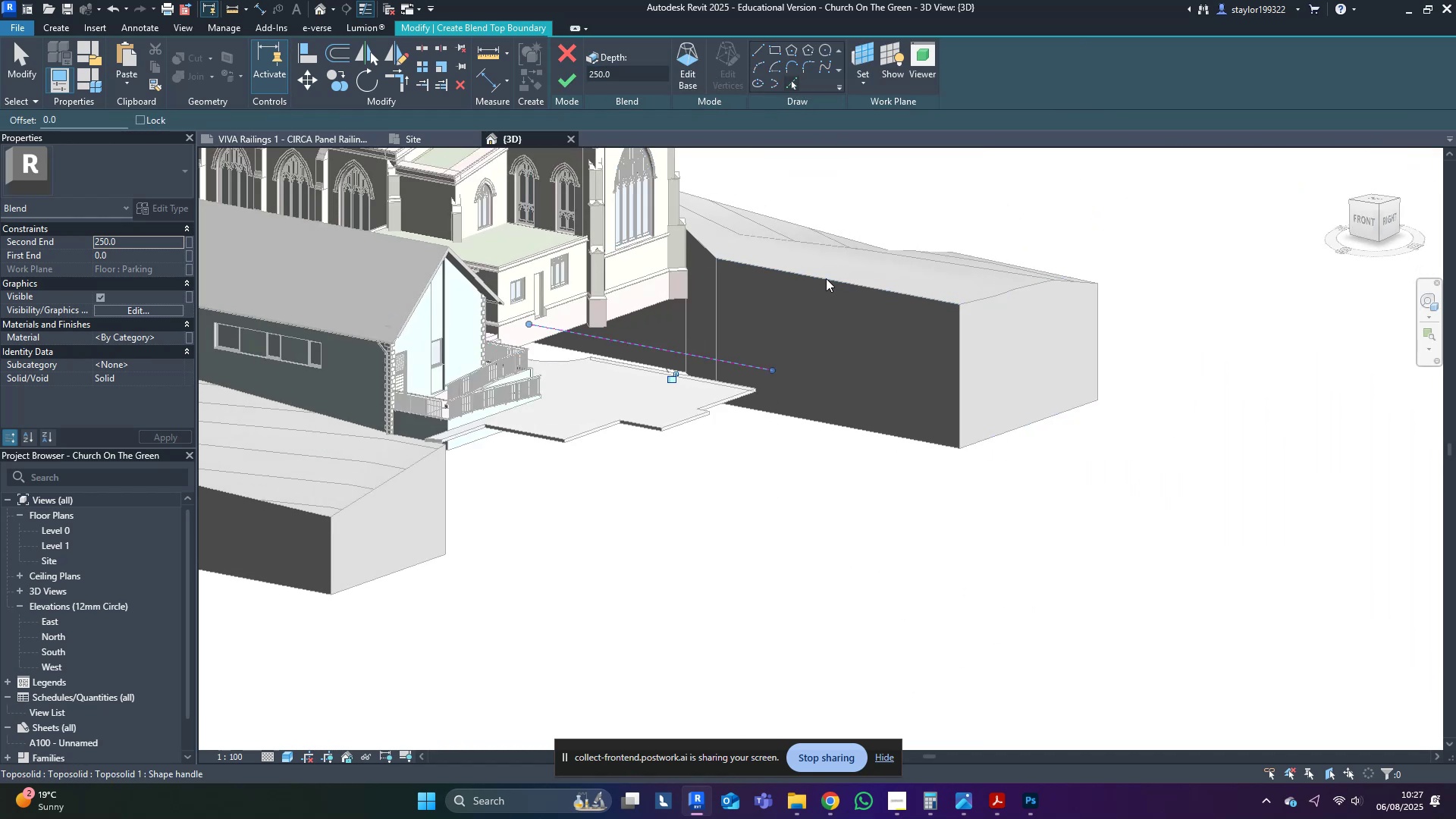 
hold_key(key=ShiftLeft, duration=1.11)
 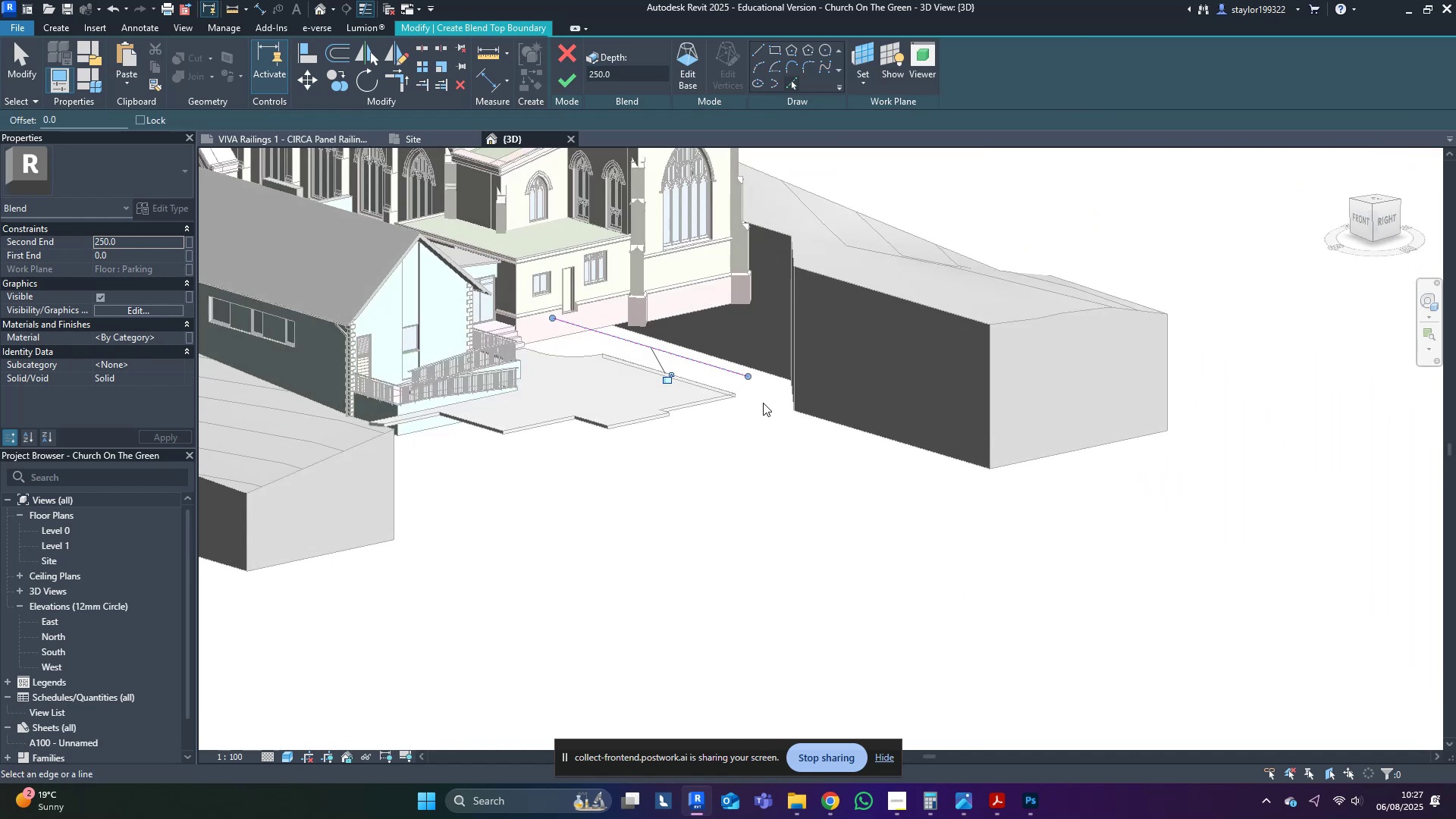 
scroll: coordinate [904, 472], scroll_direction: up, amount: 2.0
 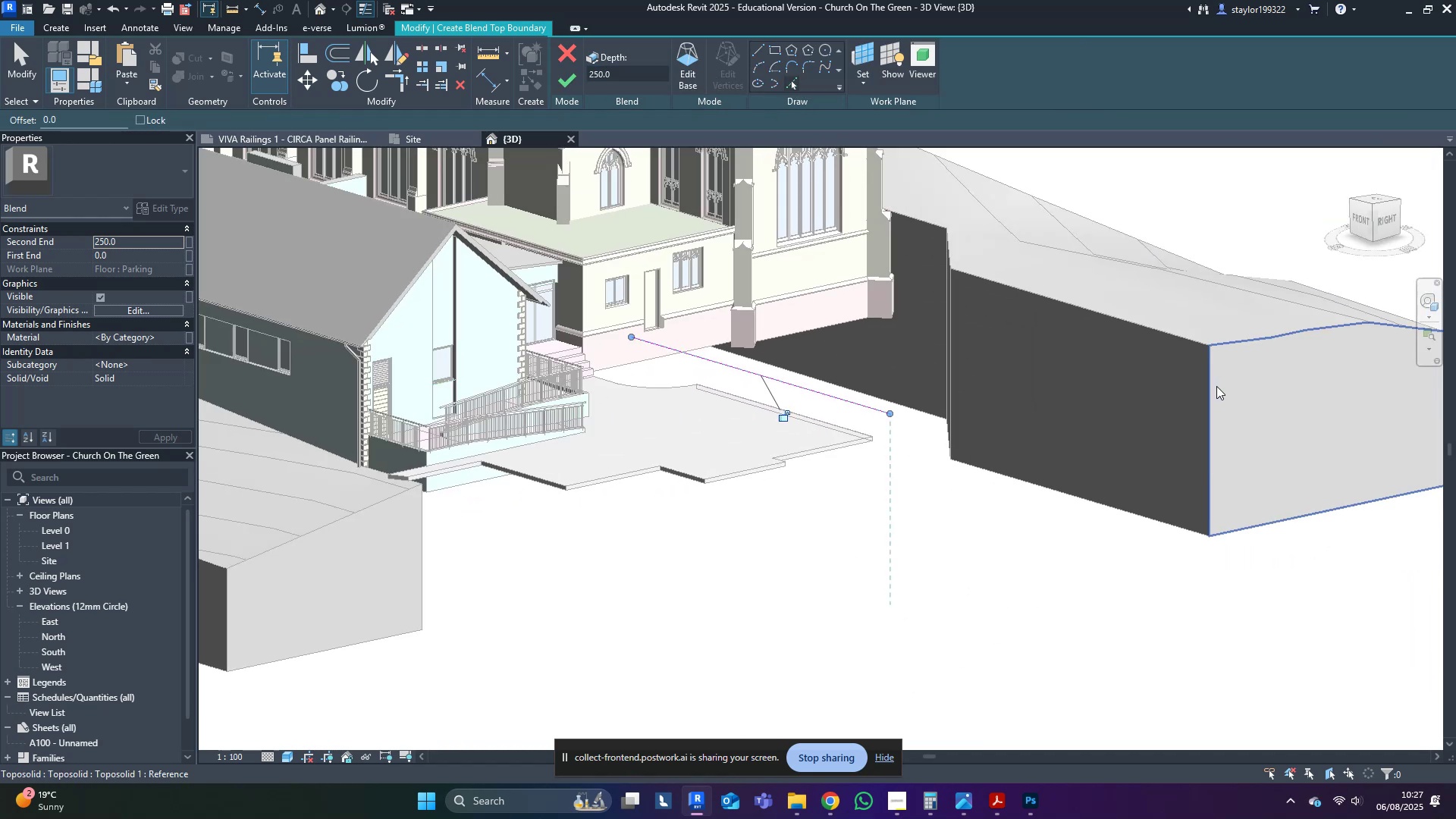 
left_click([1216, 386])
 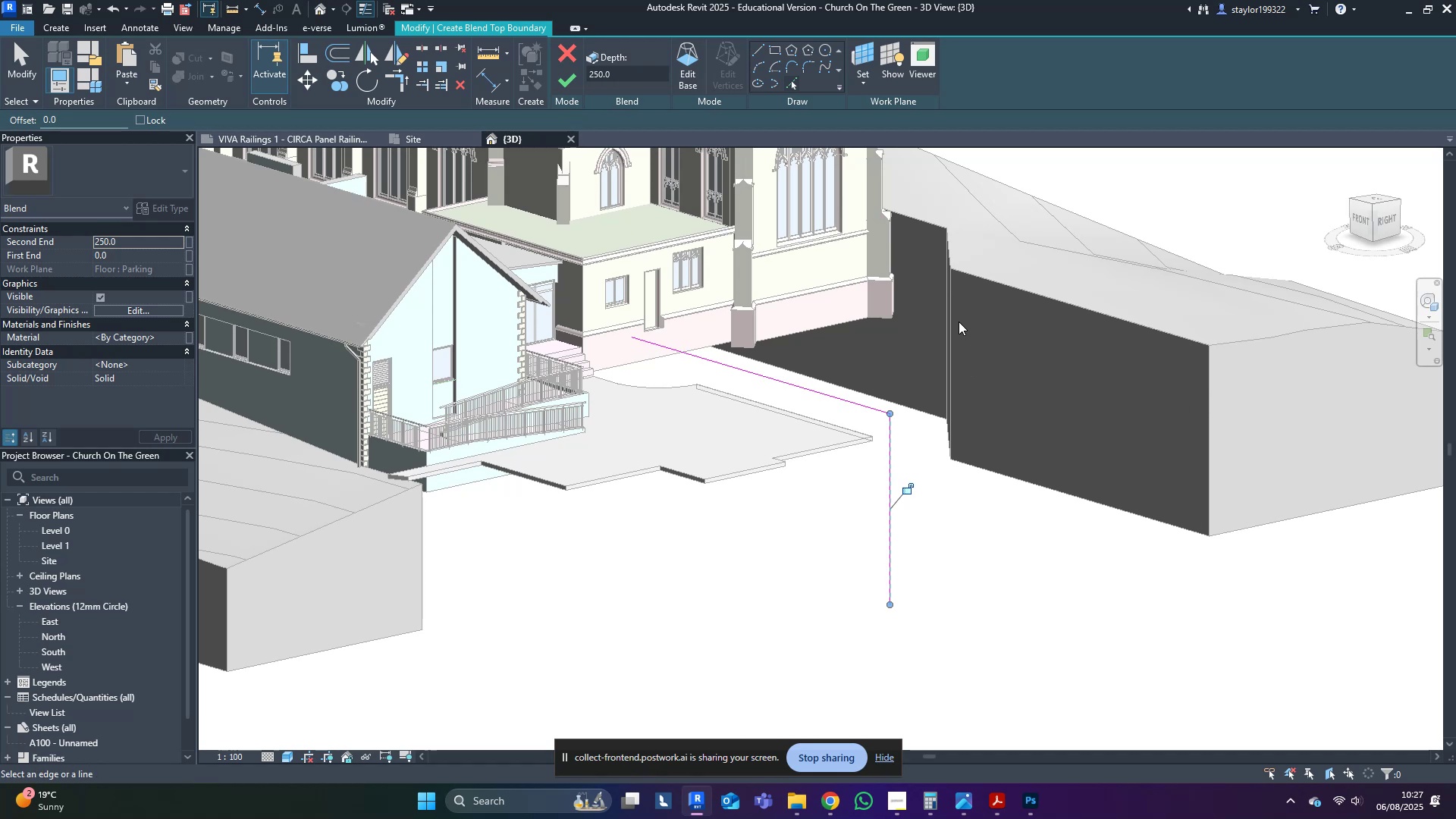 
scroll: coordinate [652, 406], scroll_direction: up, amount: 16.0
 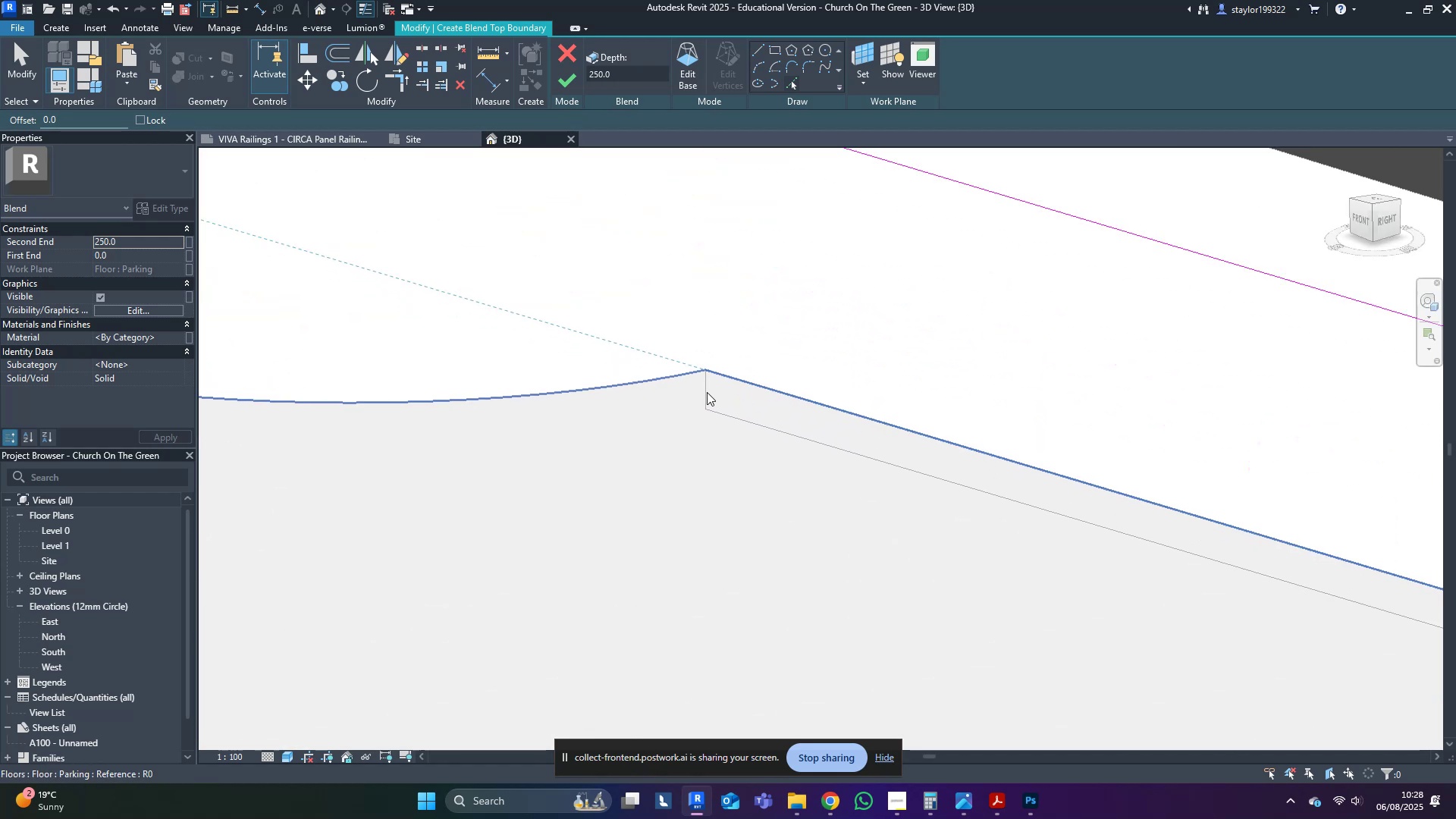 
type(wf)
 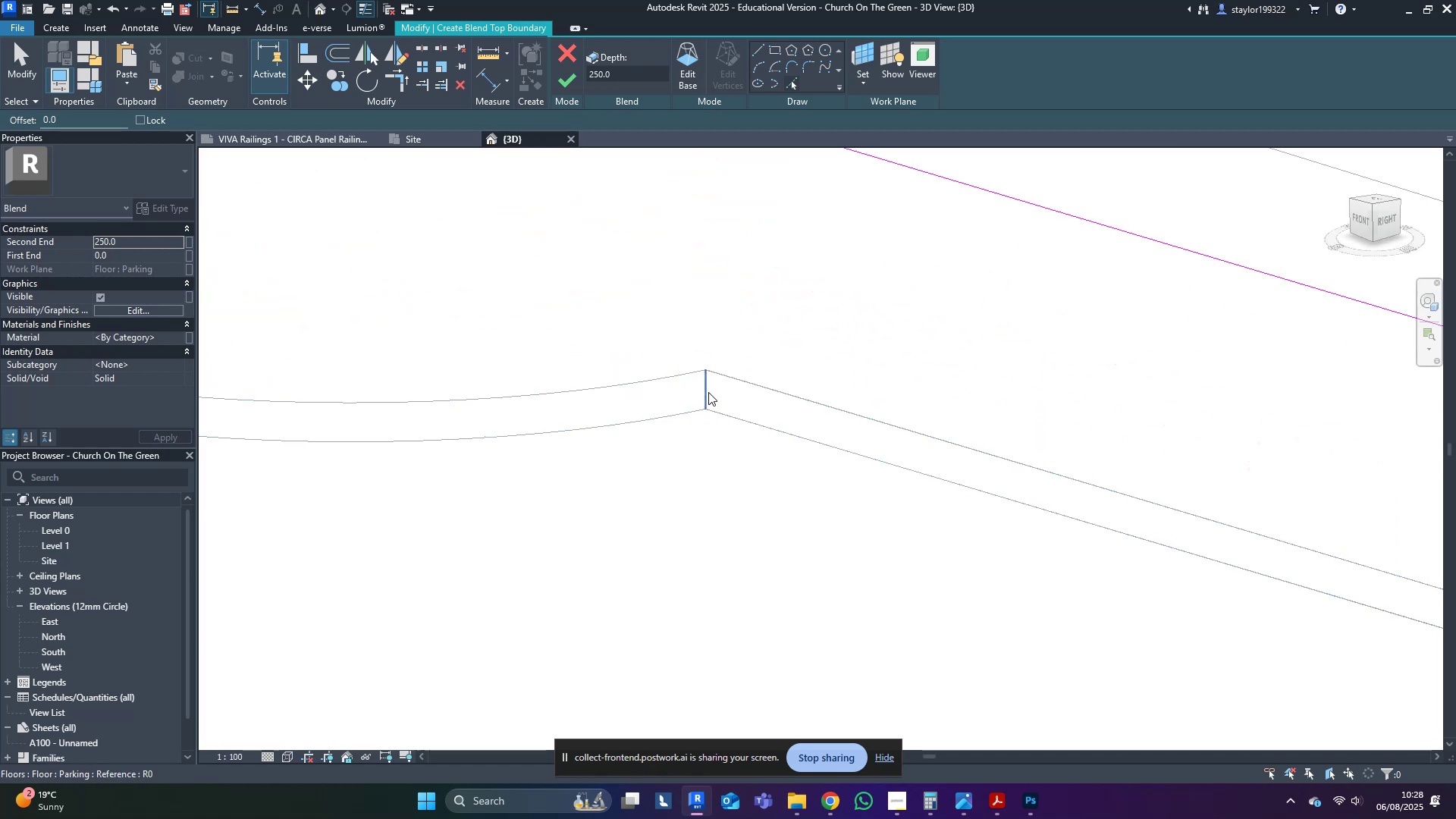 
left_click([708, 392])
 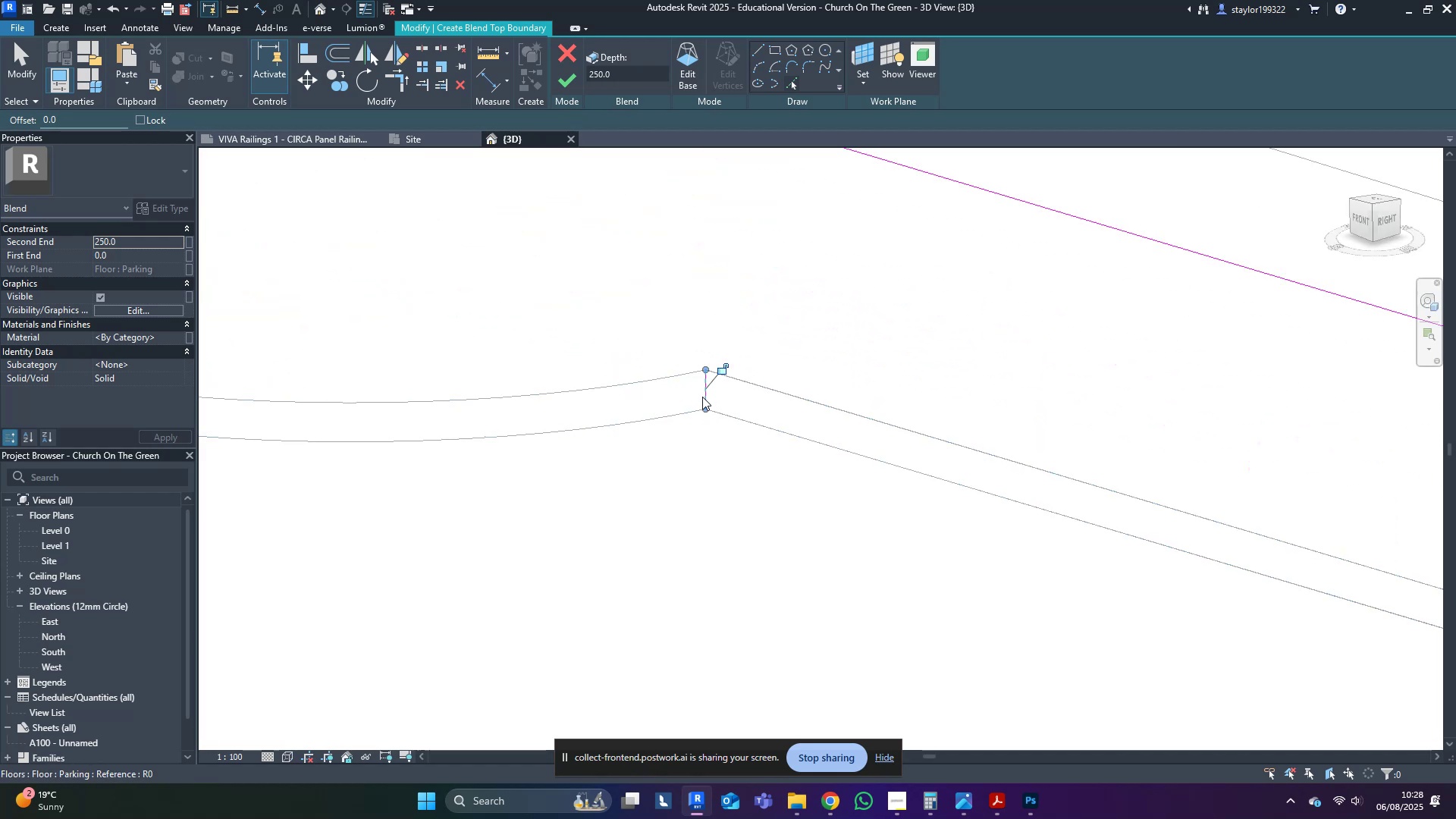 
scroll: coordinate [722, 445], scroll_direction: down, amount: 9.0
 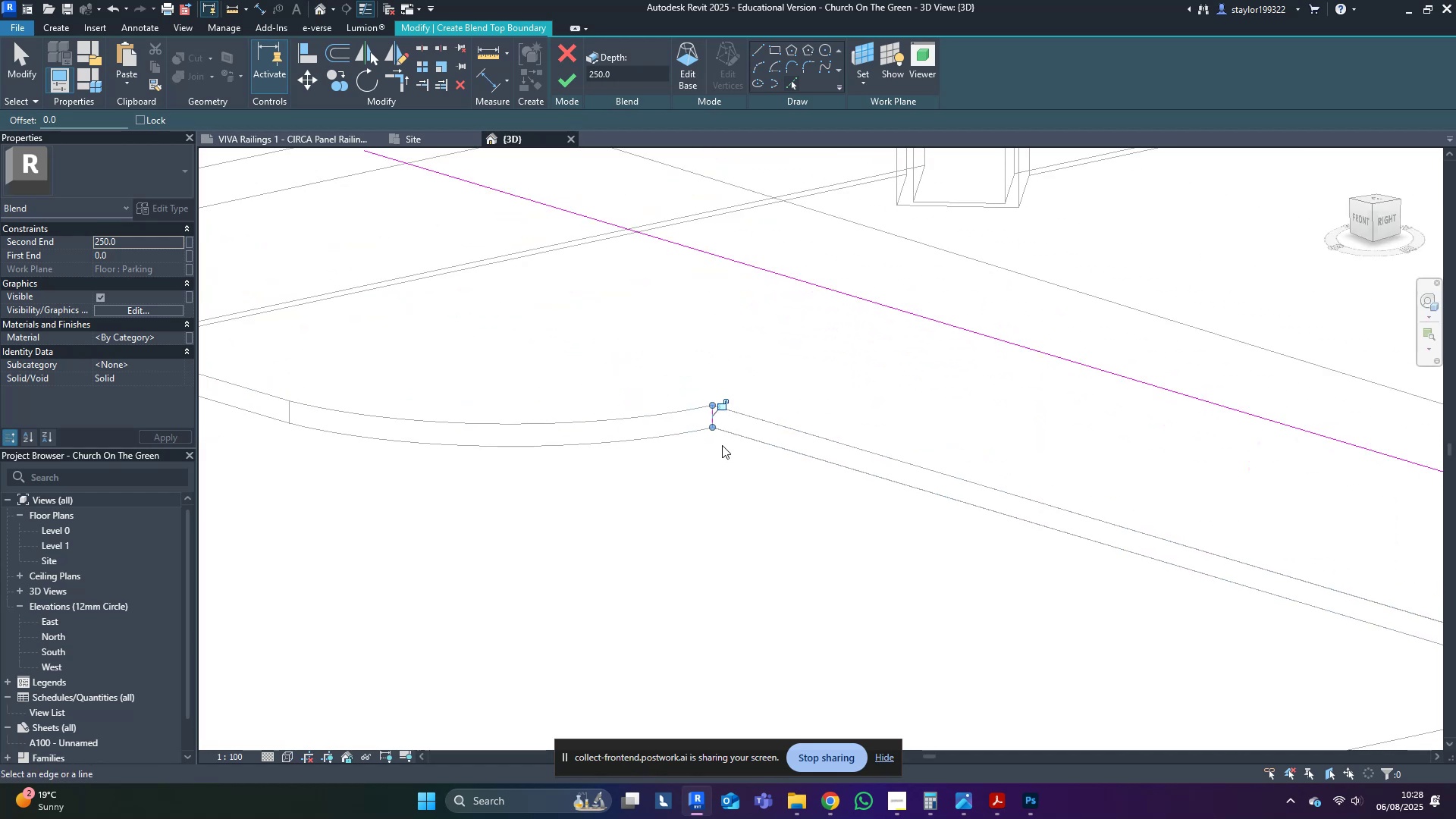 
type(tr)
 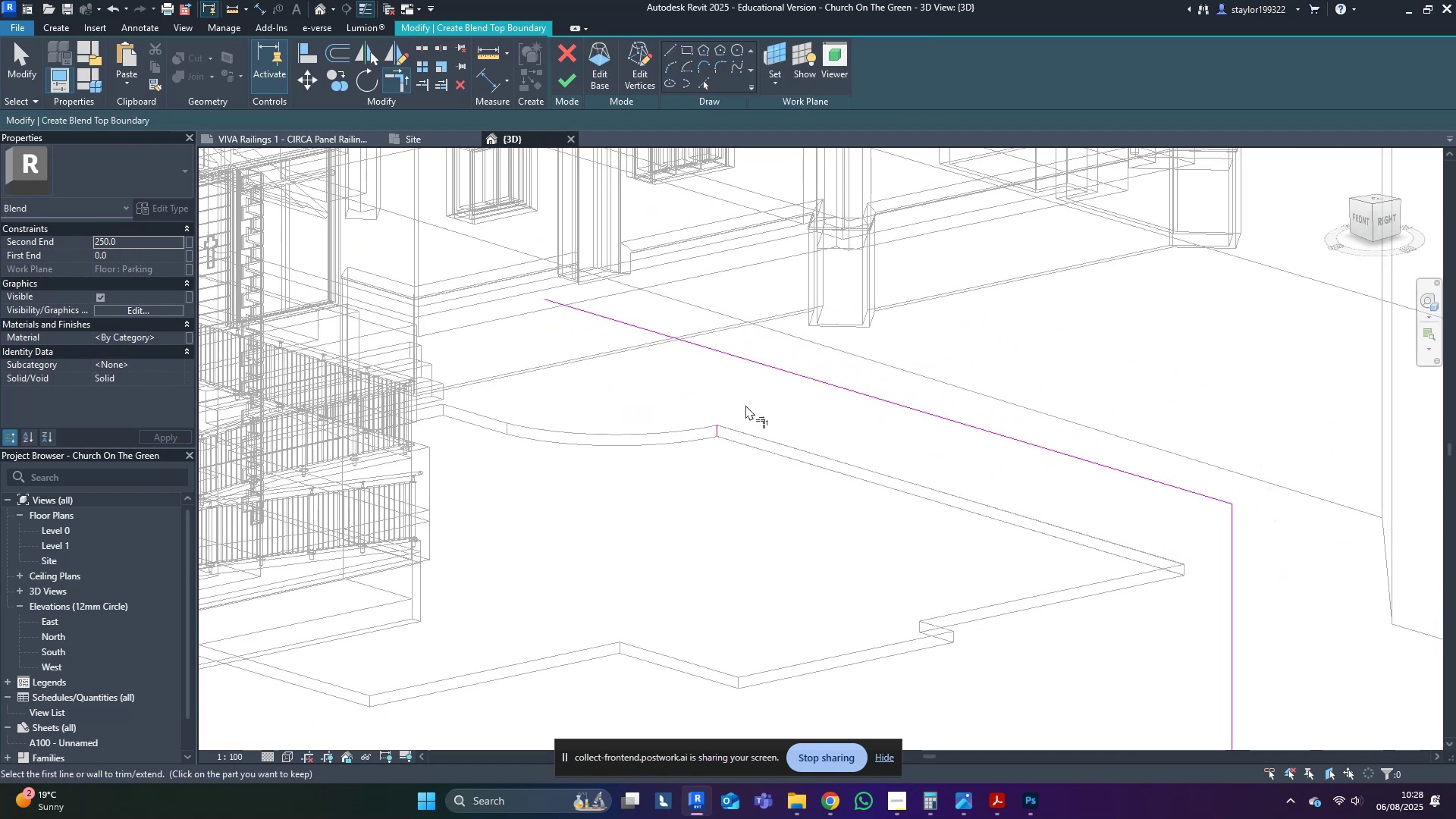 
double_click([767, 372])
 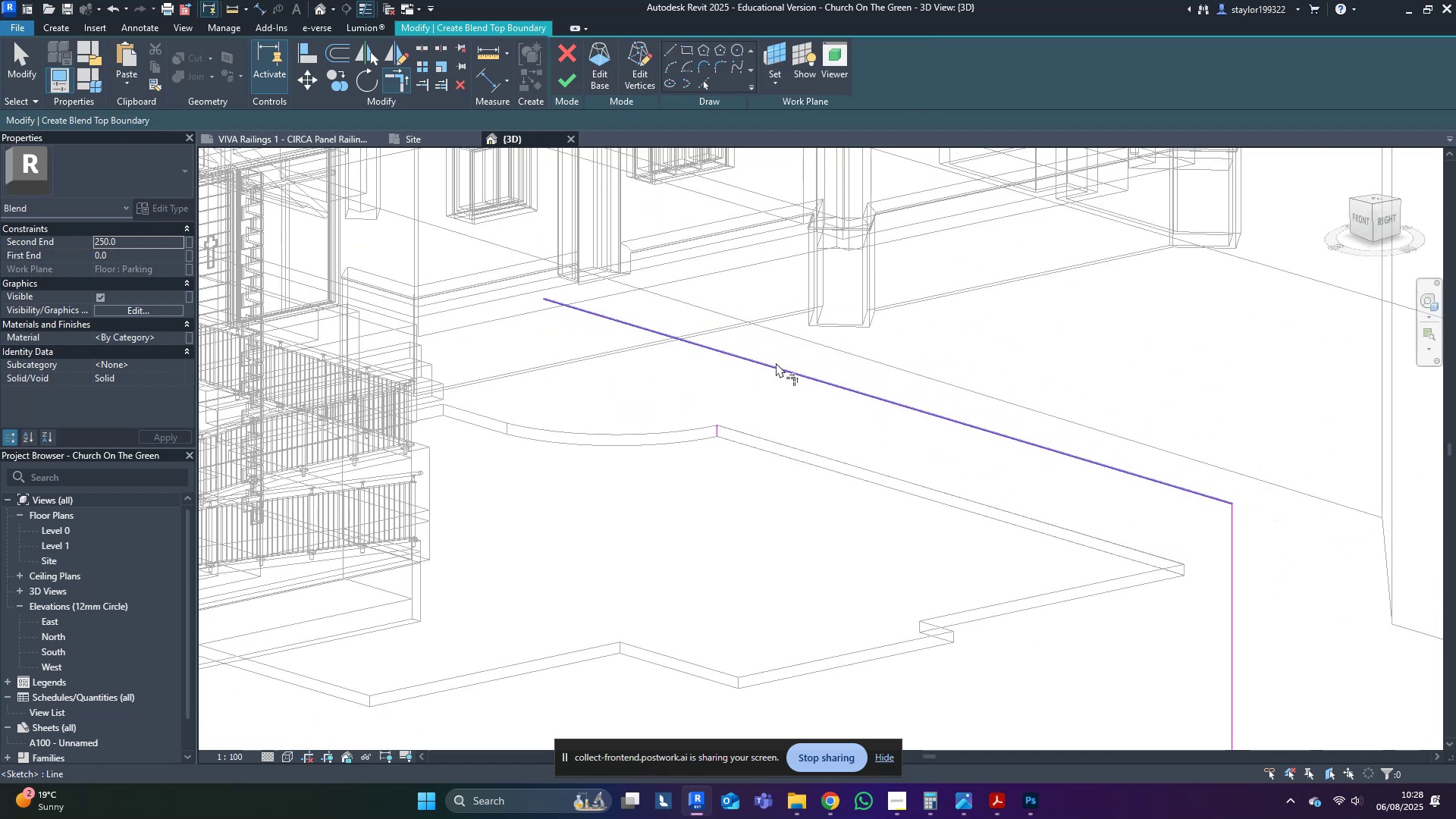 
triple_click([776, 362])
 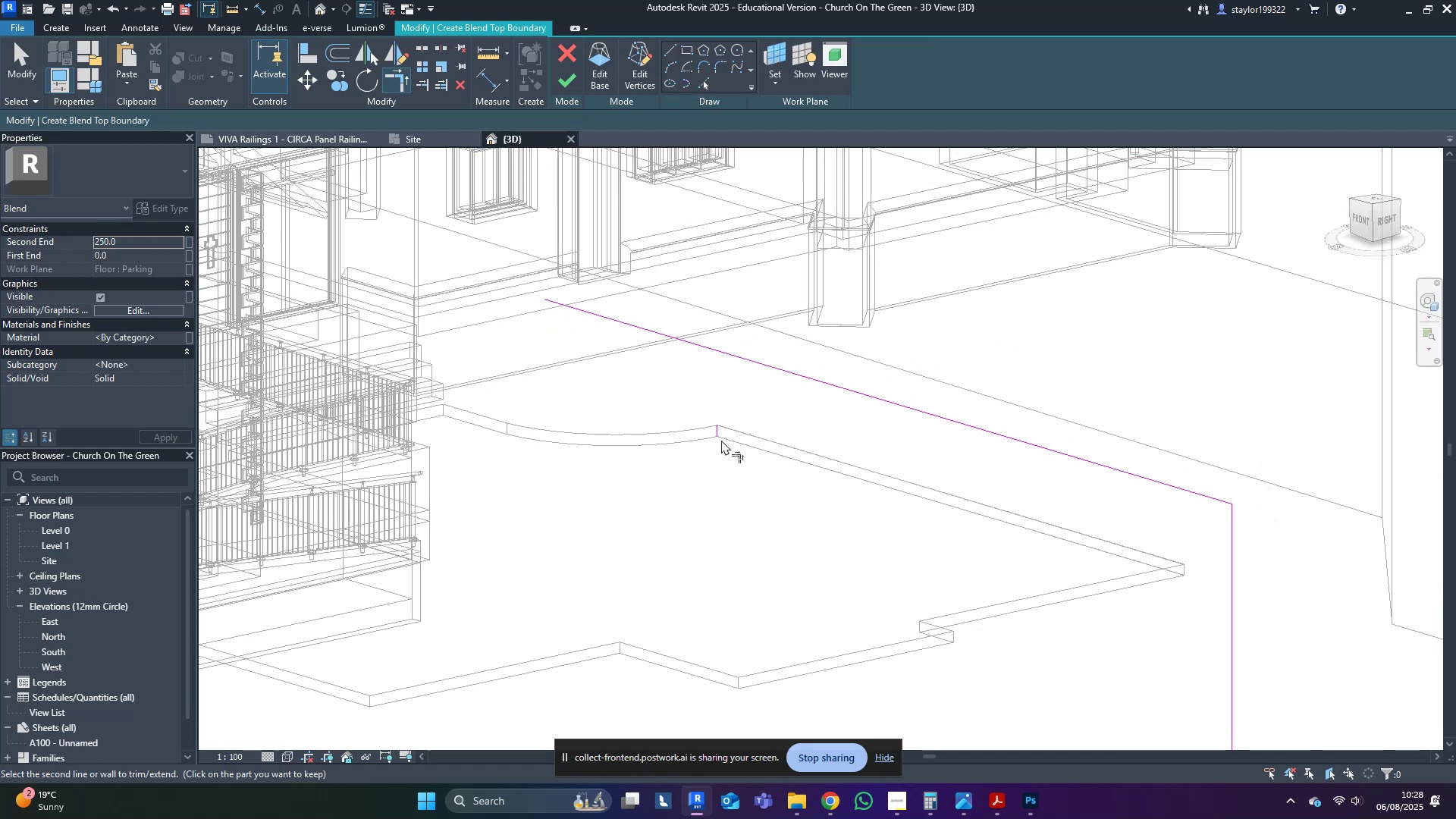 
left_click([720, 432])
 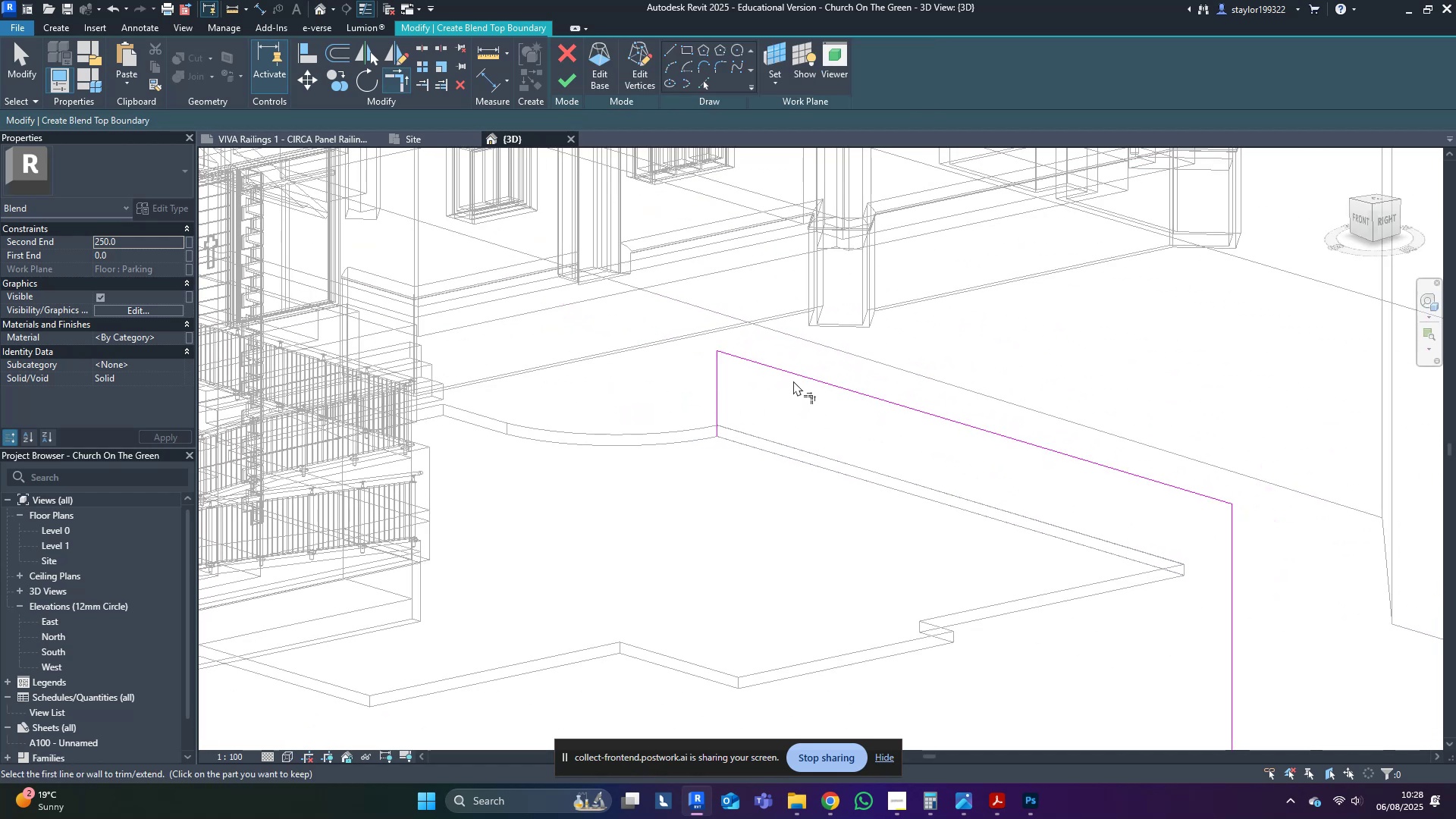 
left_click([796, 378])
 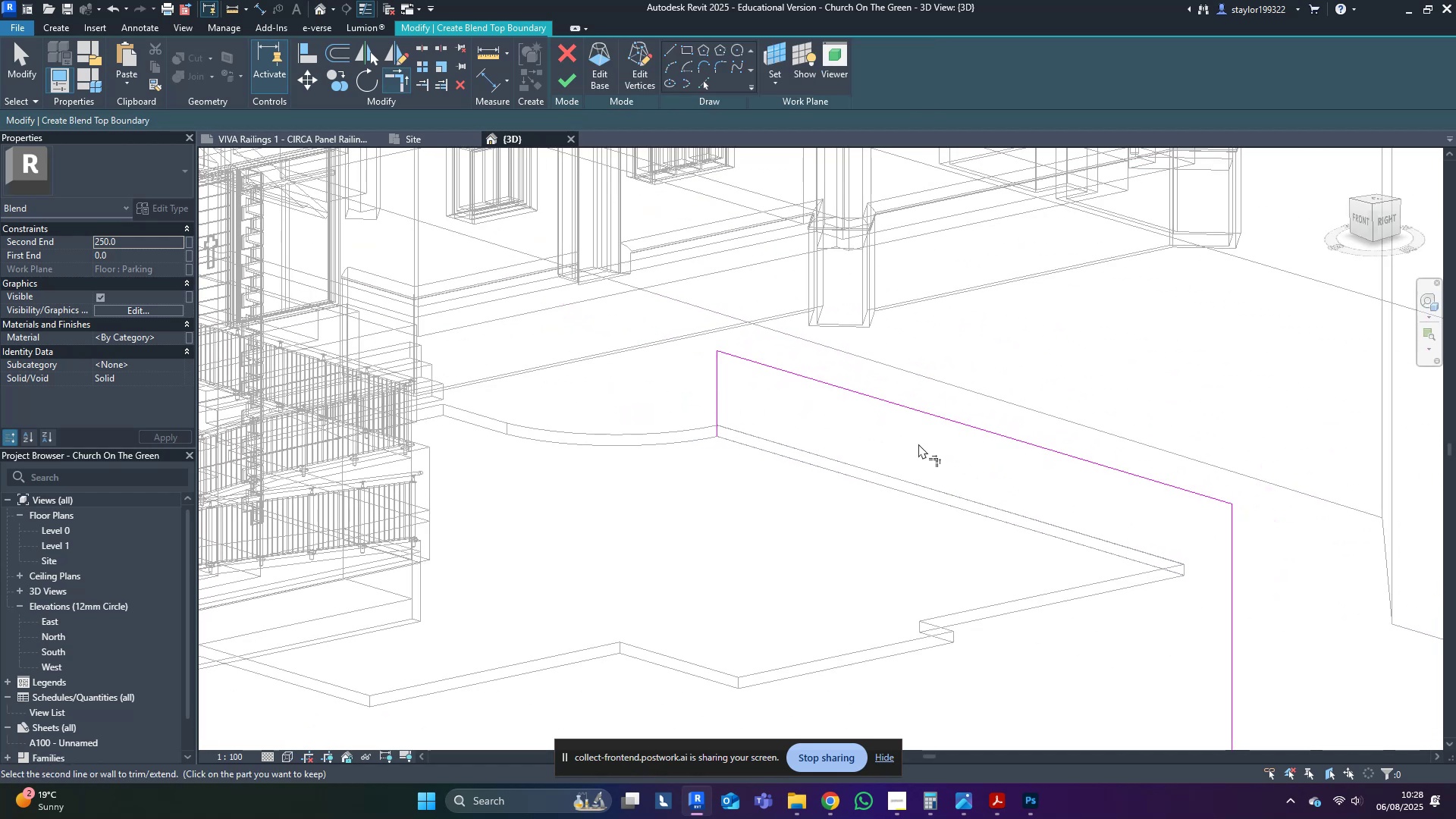 
scroll: coordinate [1117, 563], scroll_direction: down, amount: 8.0
 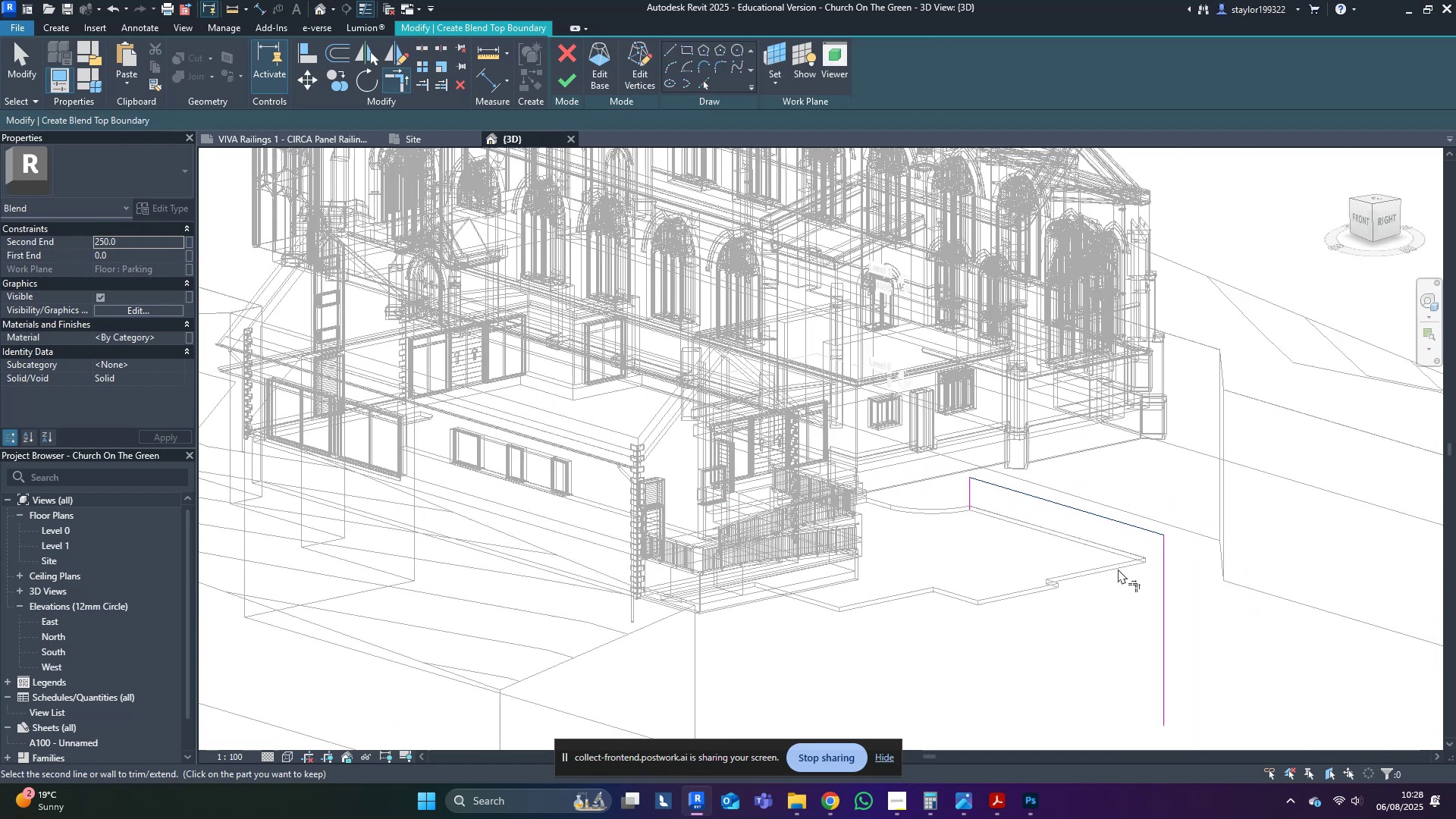 
type(sd)
key(Escape)
 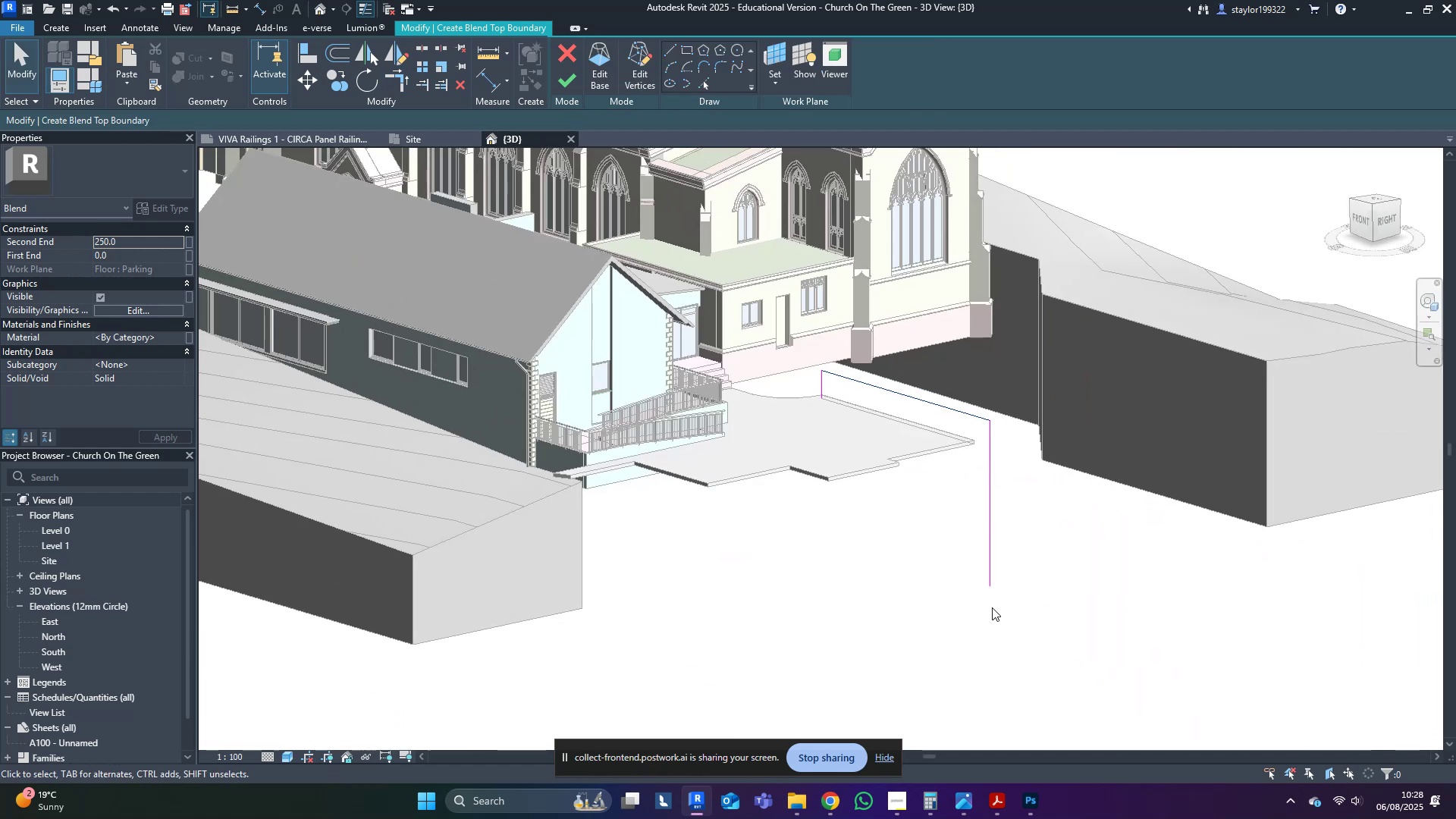 
middle_click([992, 607])
 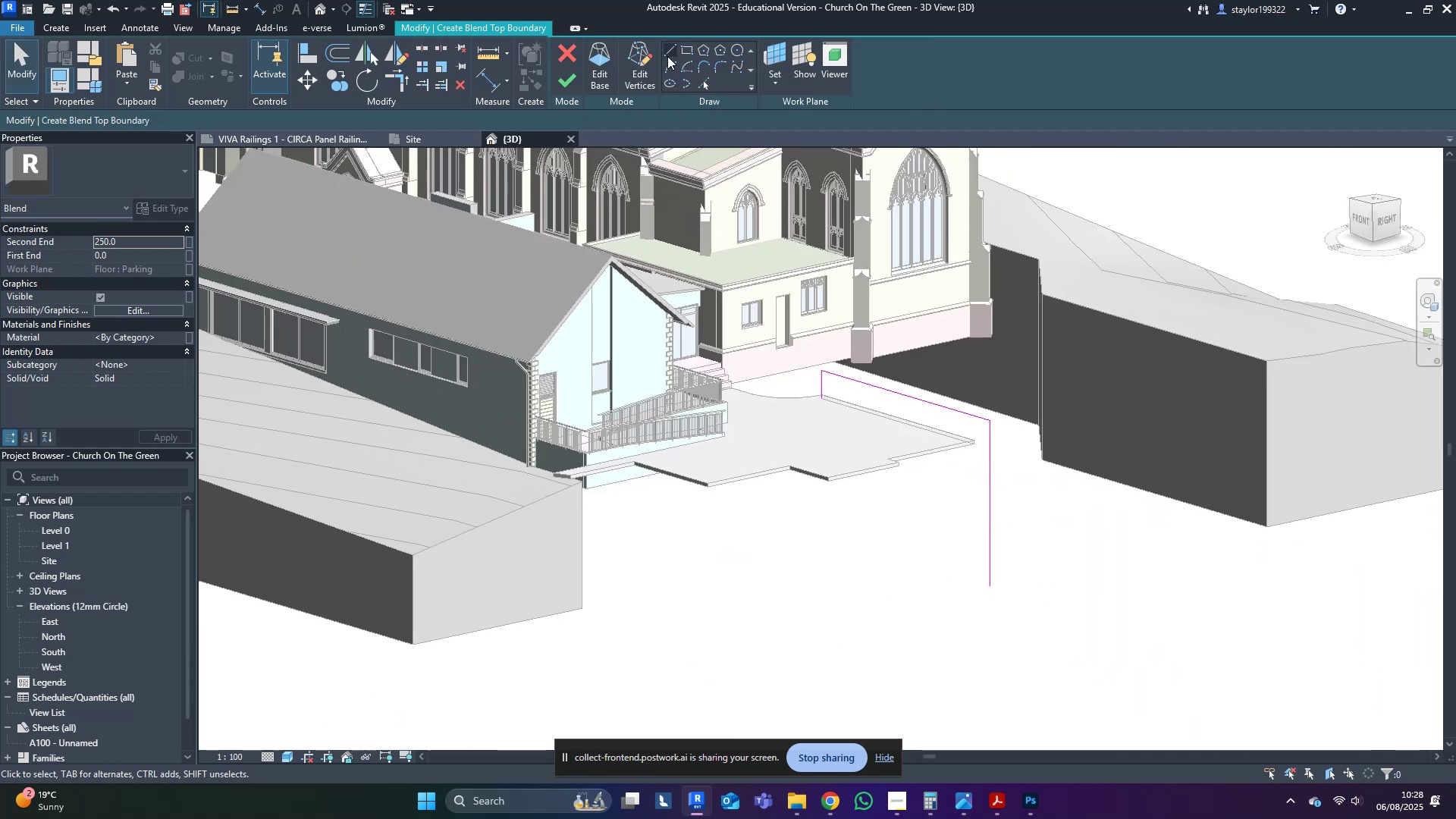 
left_click([669, 52])
 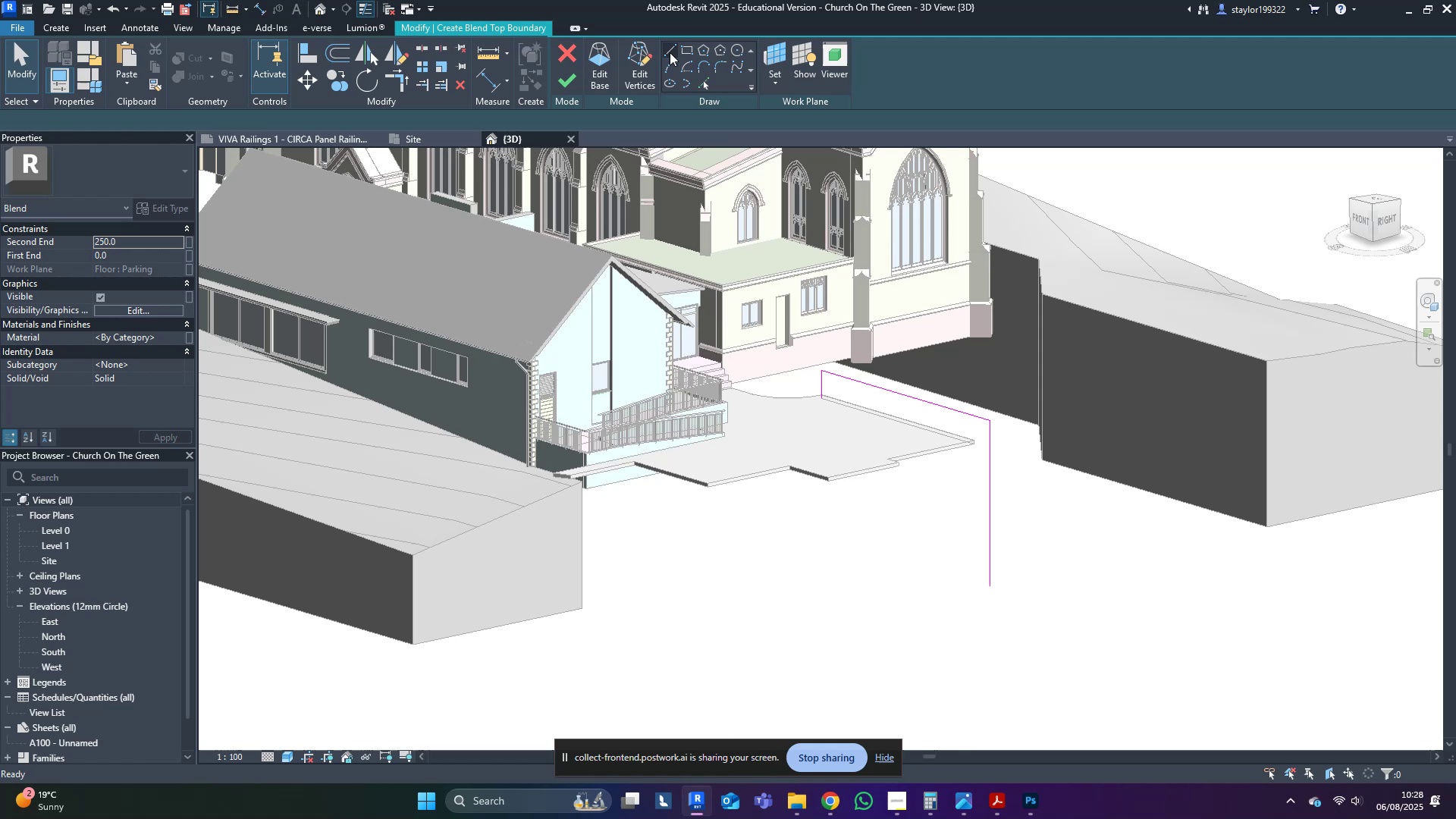 
scroll: coordinate [852, 433], scroll_direction: up, amount: 3.0
 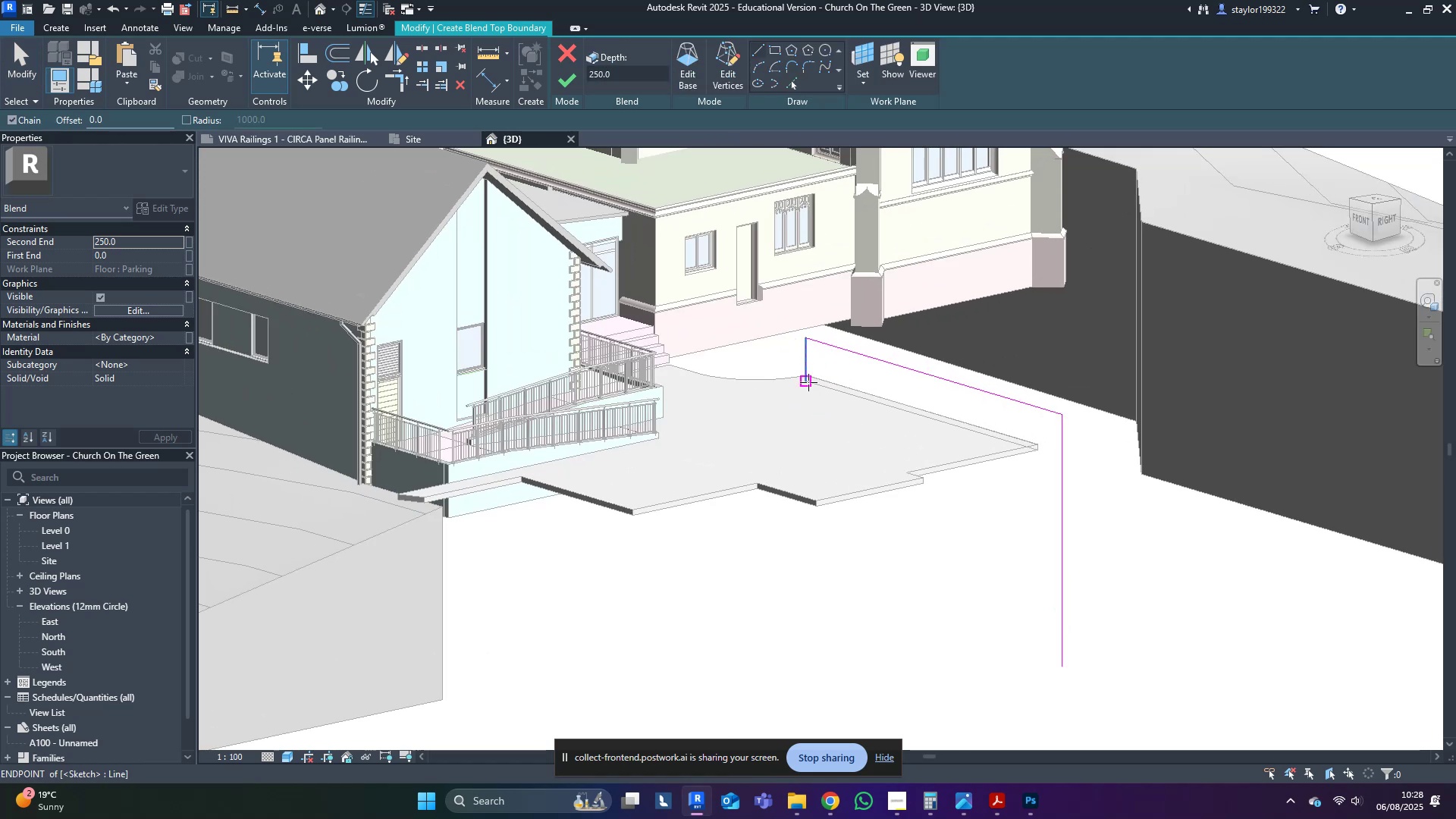 
left_click([808, 382])
 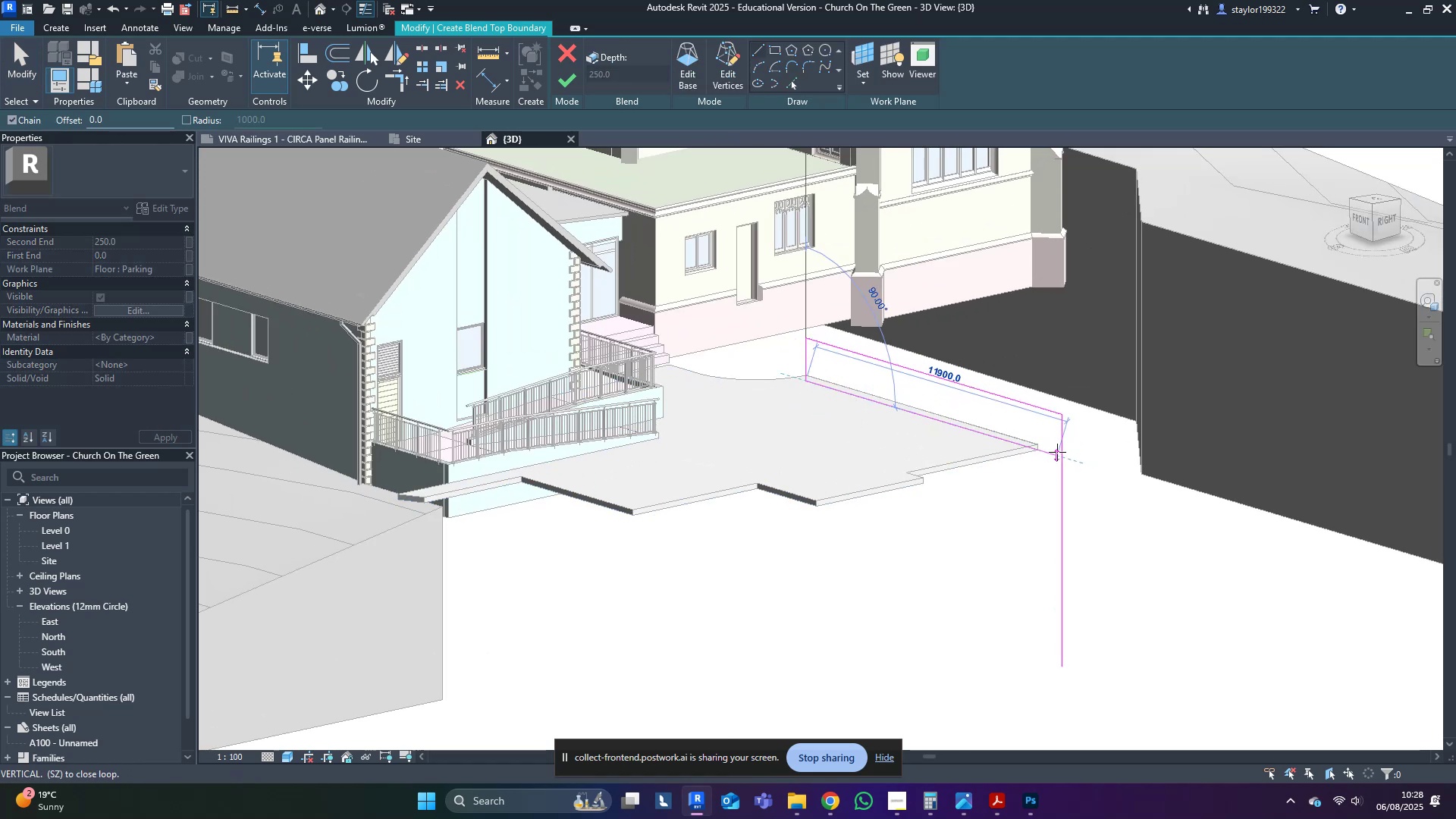 
left_click([1059, 452])
 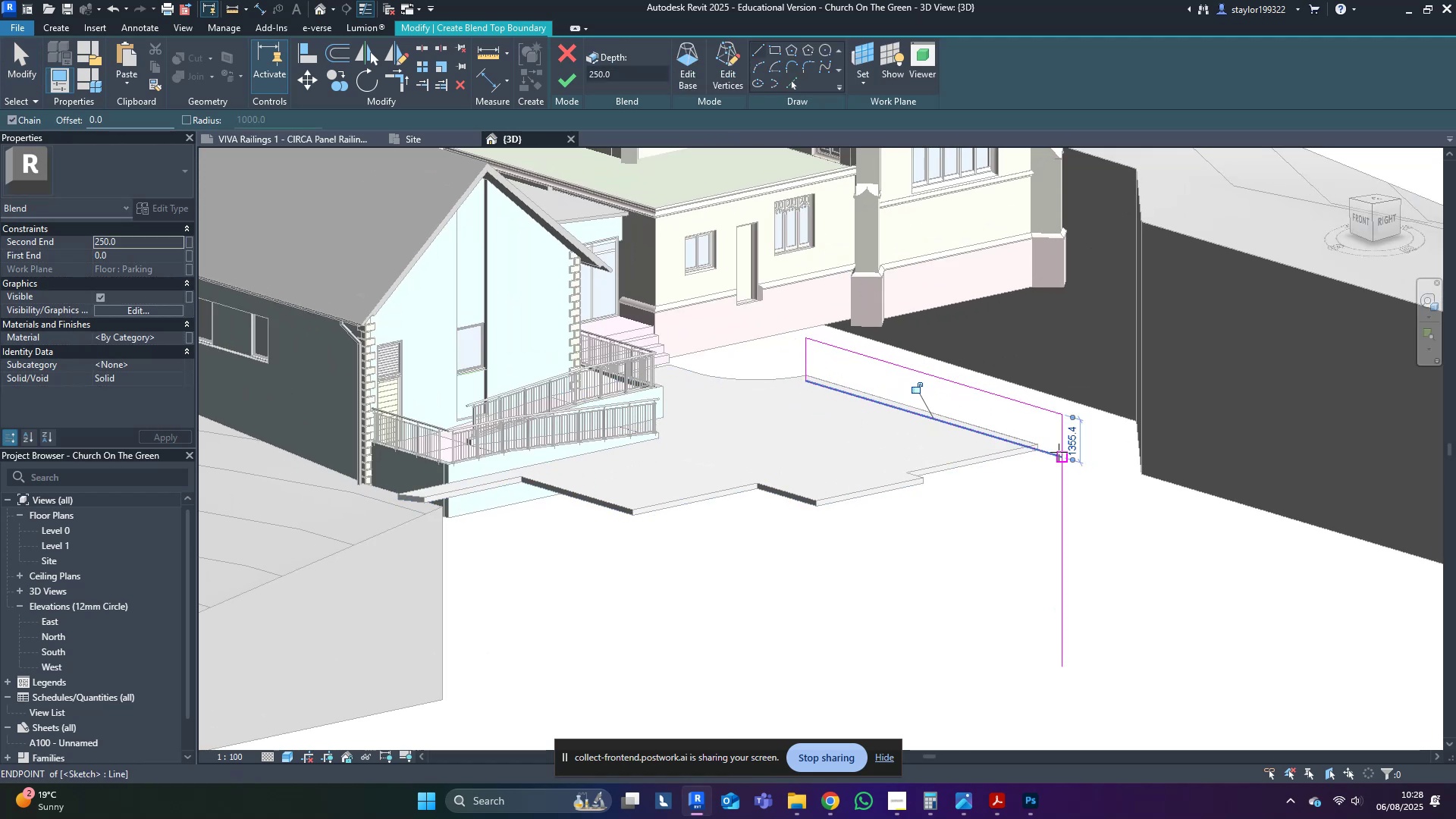 
key(Escape)
 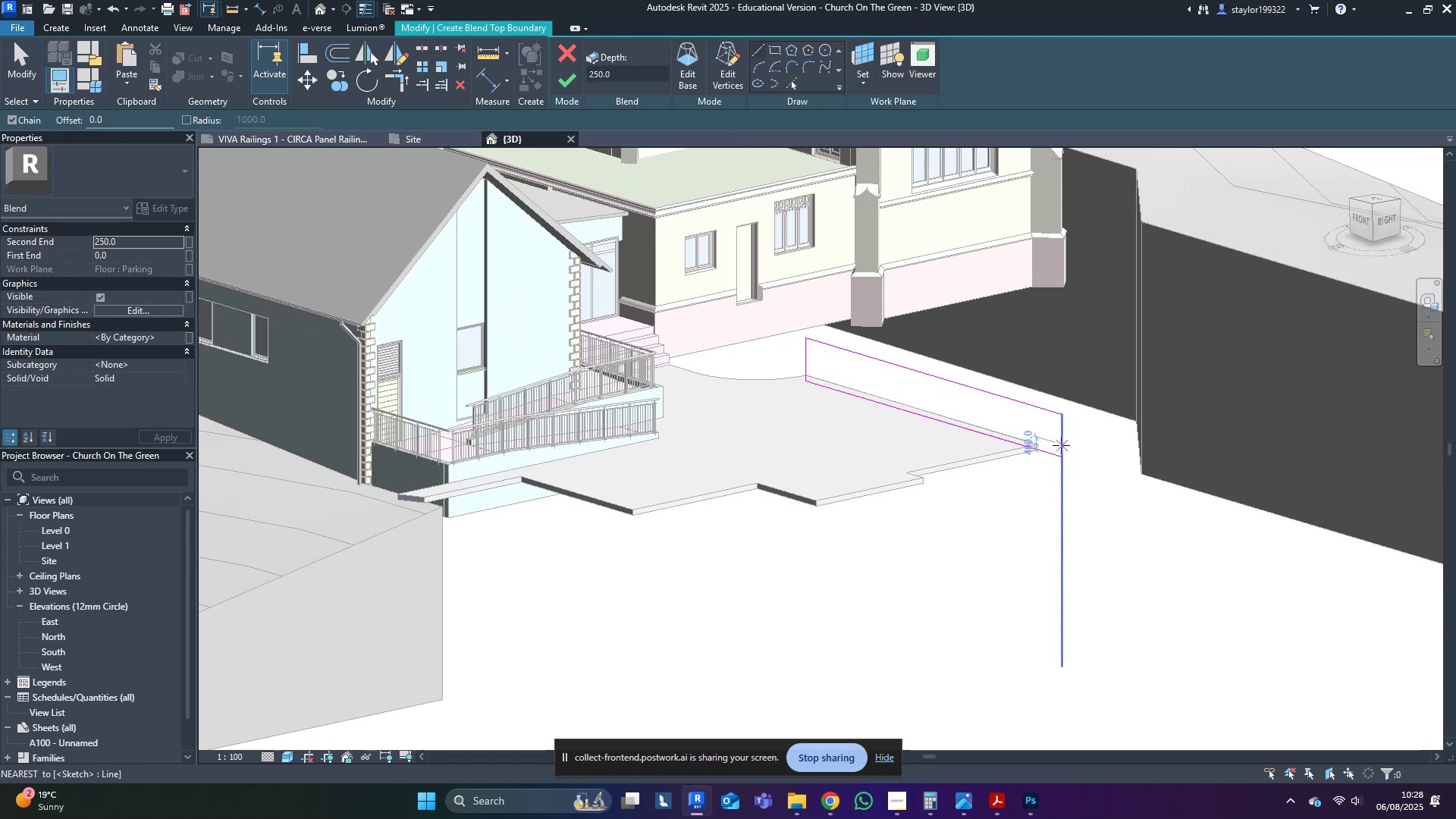 
middle_click([1061, 445])
 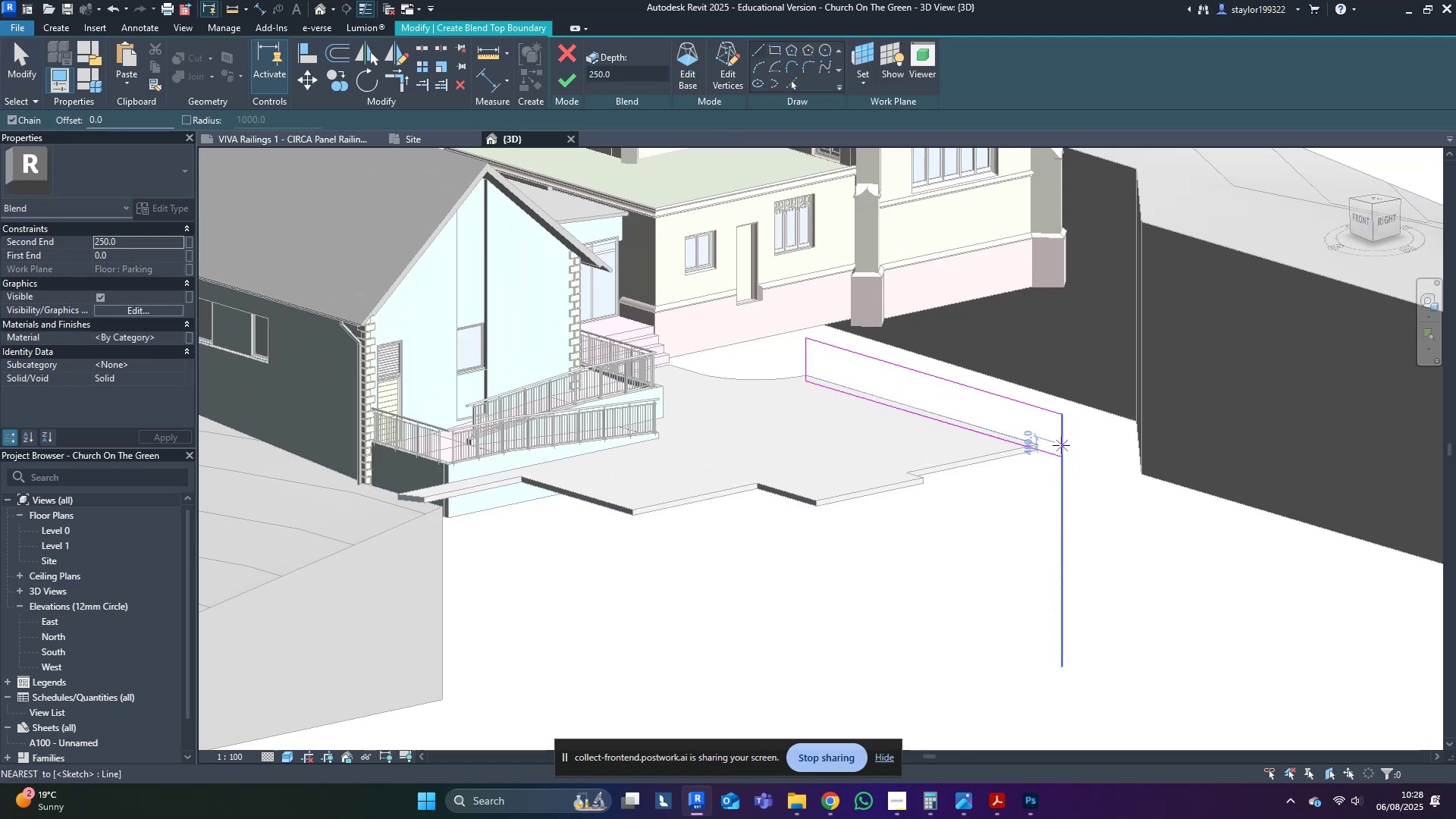 
type(tr)
 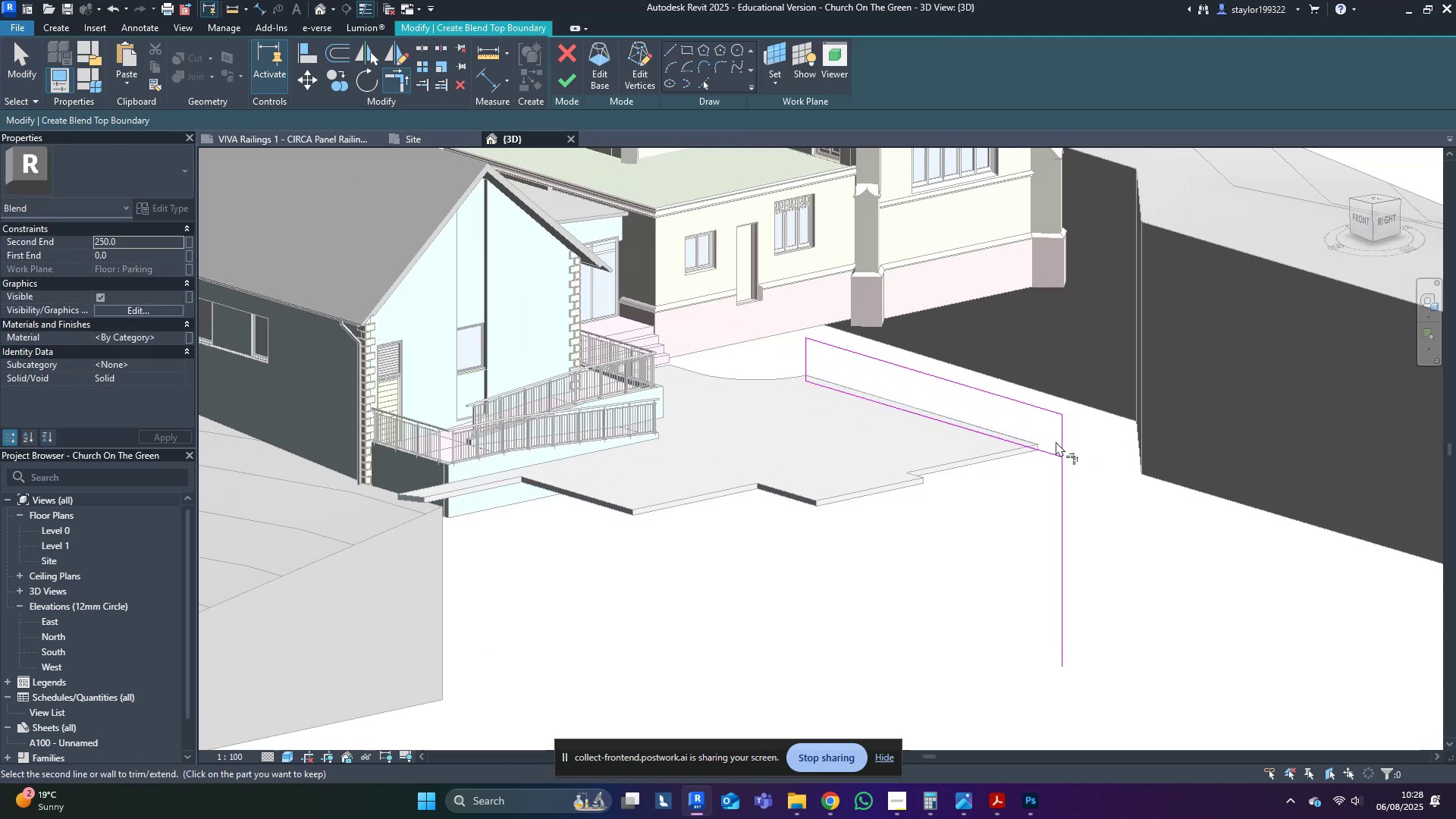 
double_click([1049, 450])
 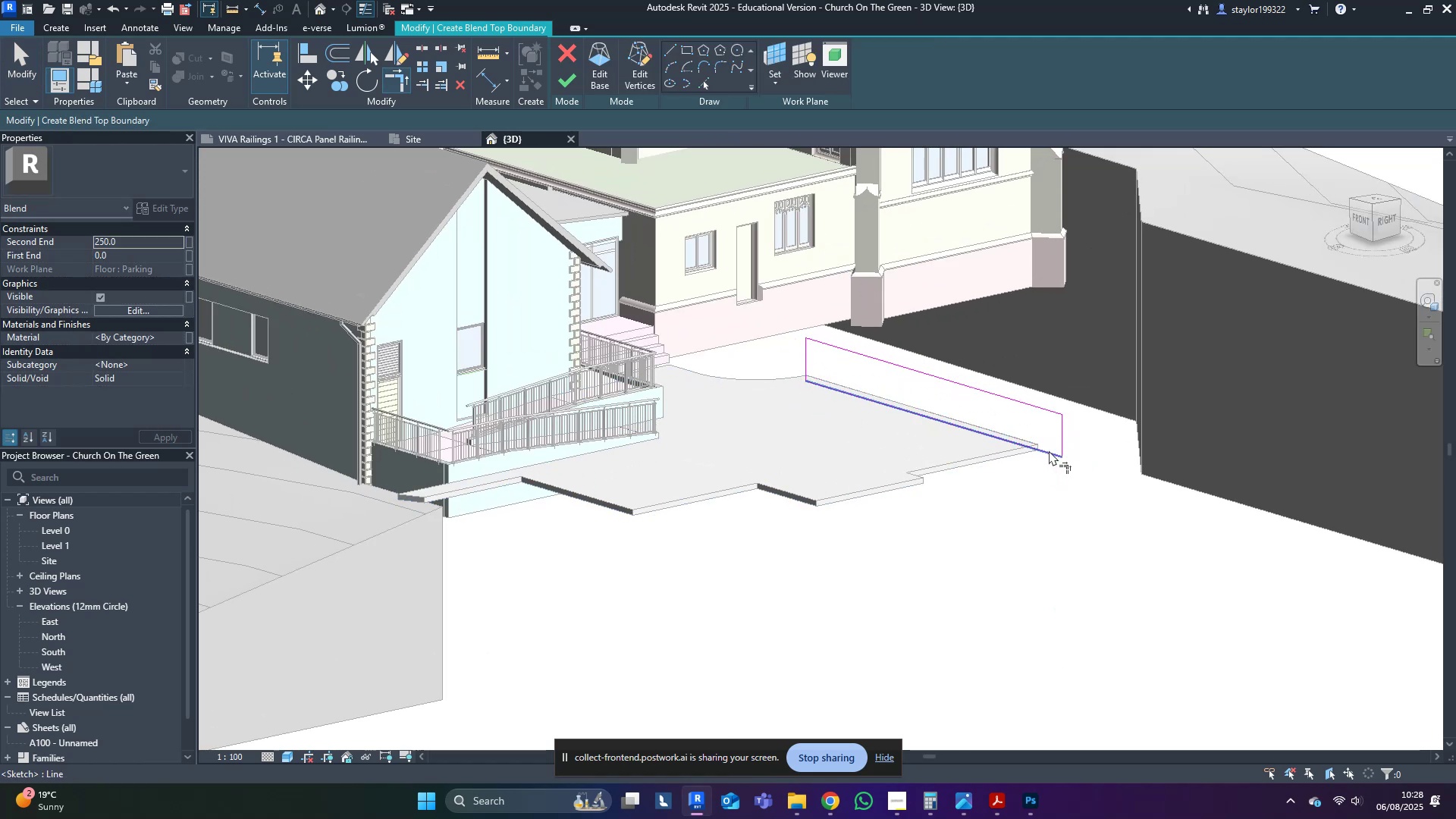 
type(dsd)
 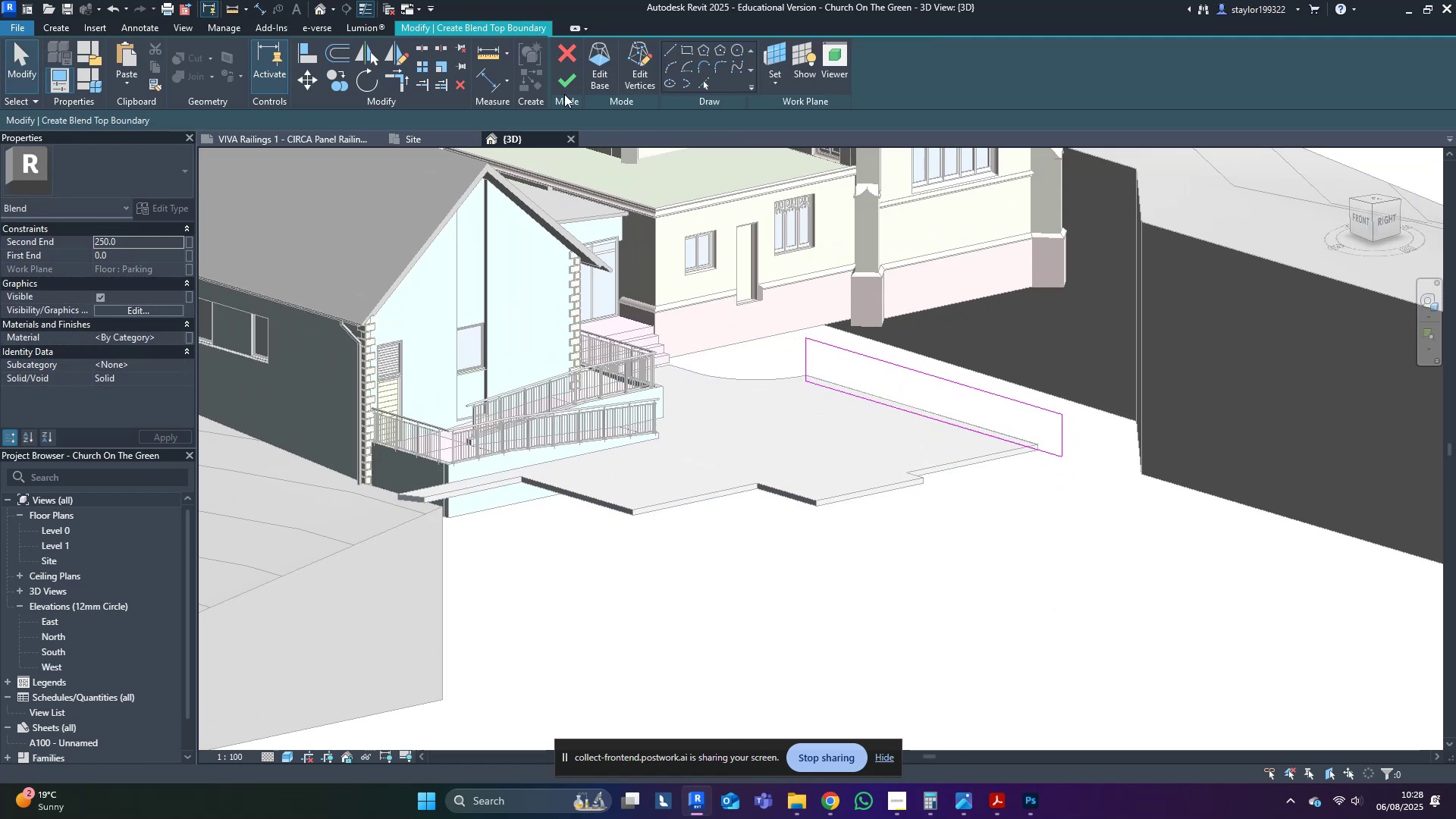 
left_click([566, 86])
 